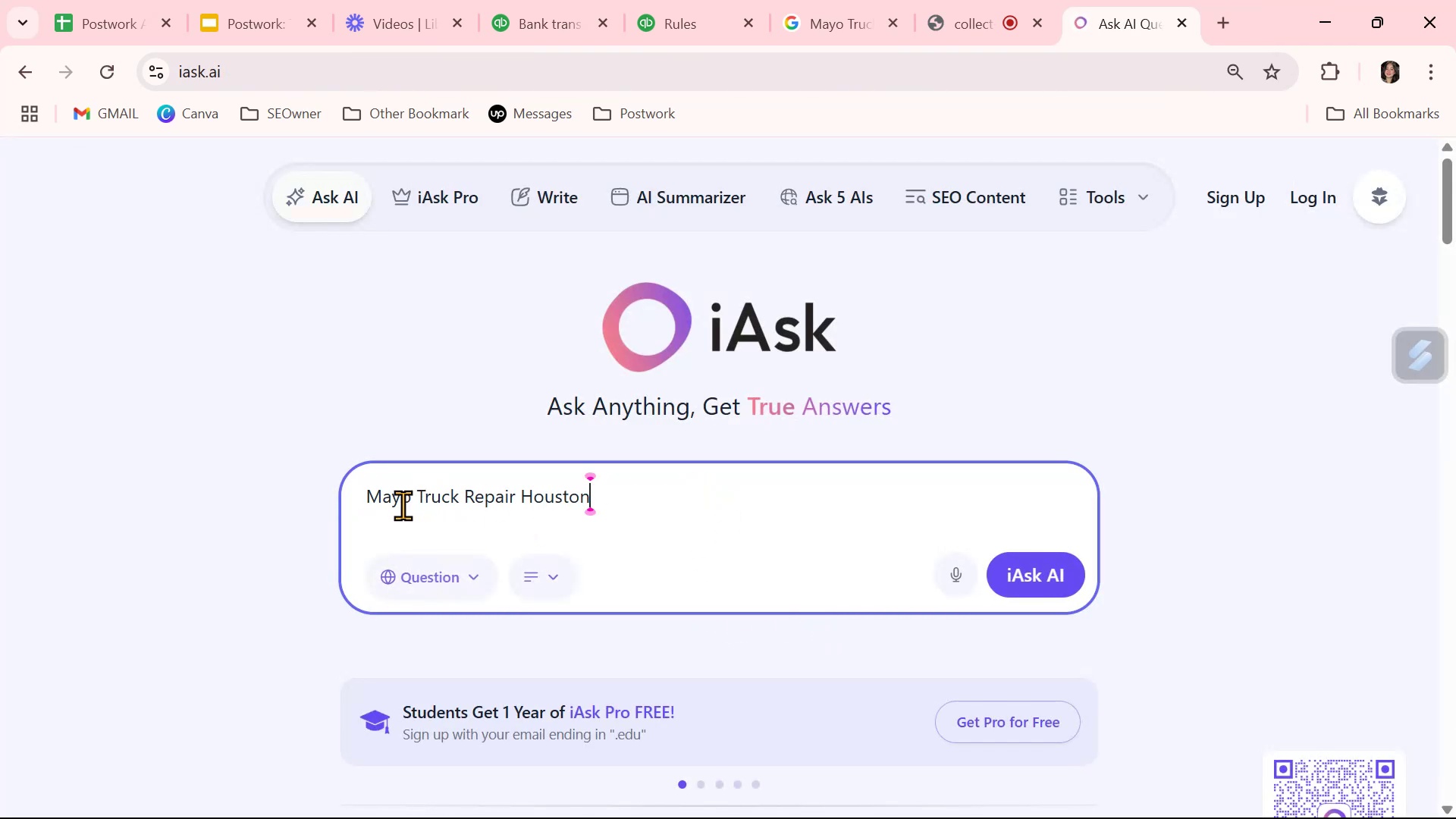 
left_click([359, 496])
 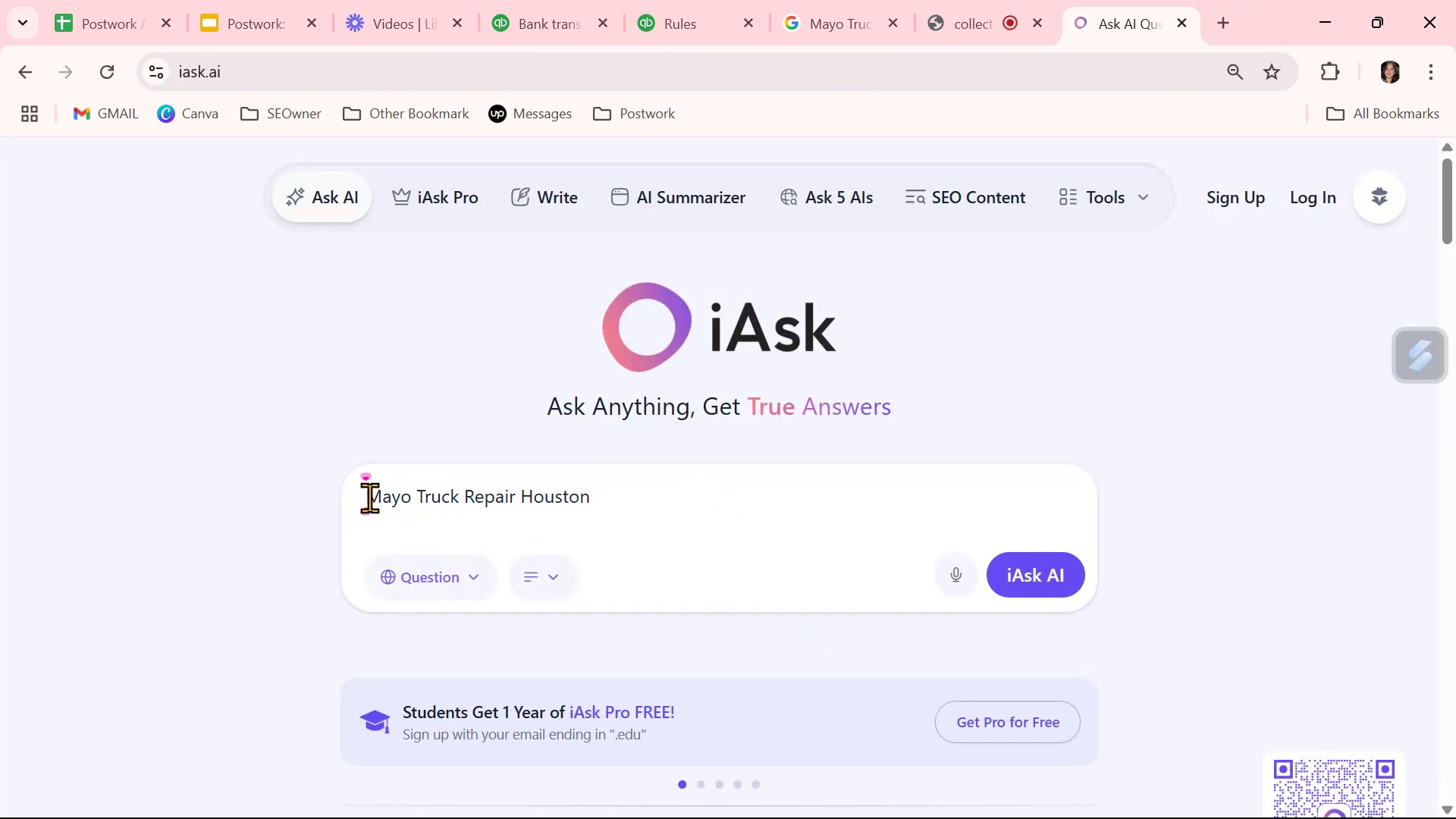 
left_click([368, 497])
 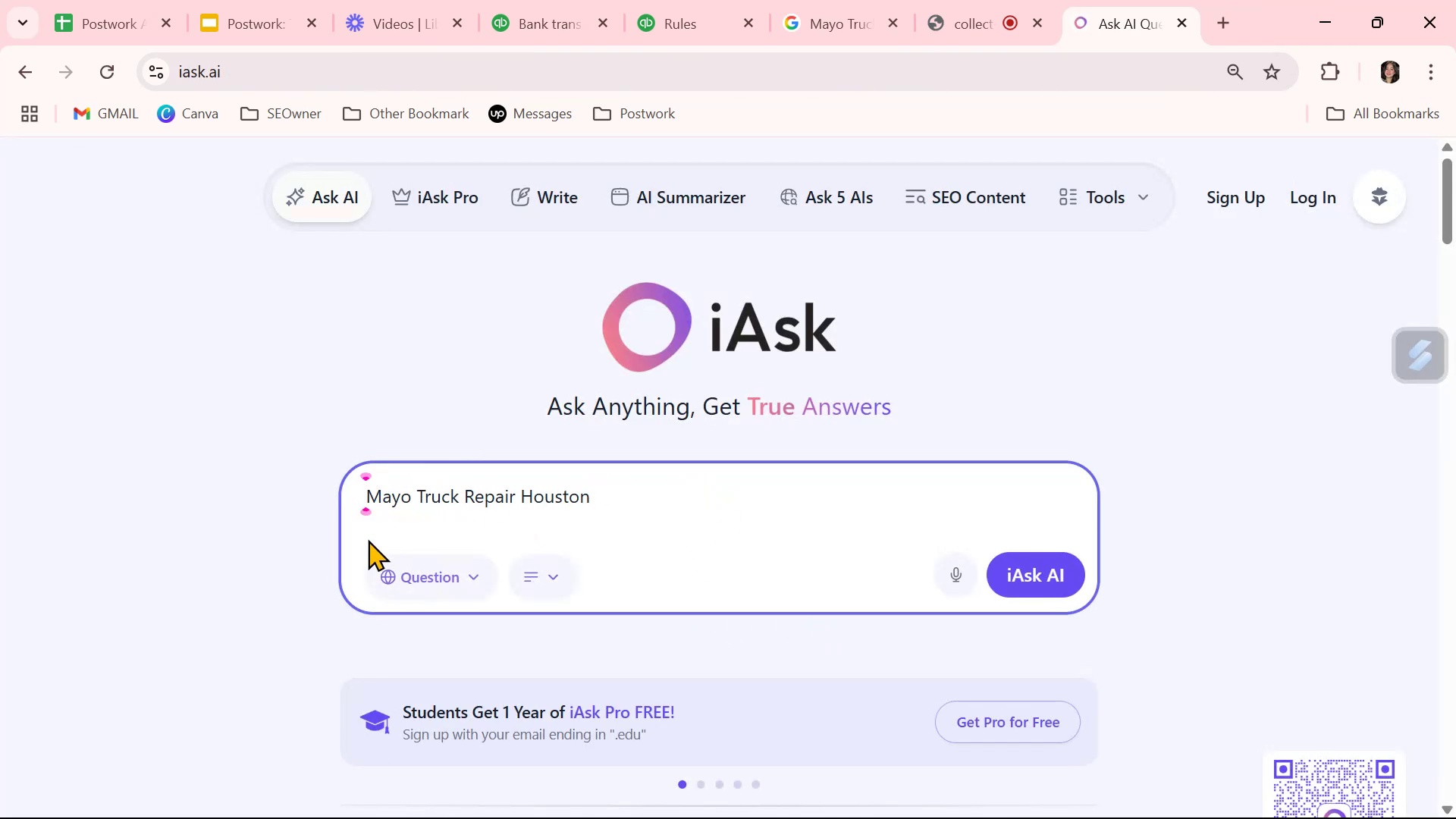 
type(how do you categoried )
key(Backspace)
type(: )
 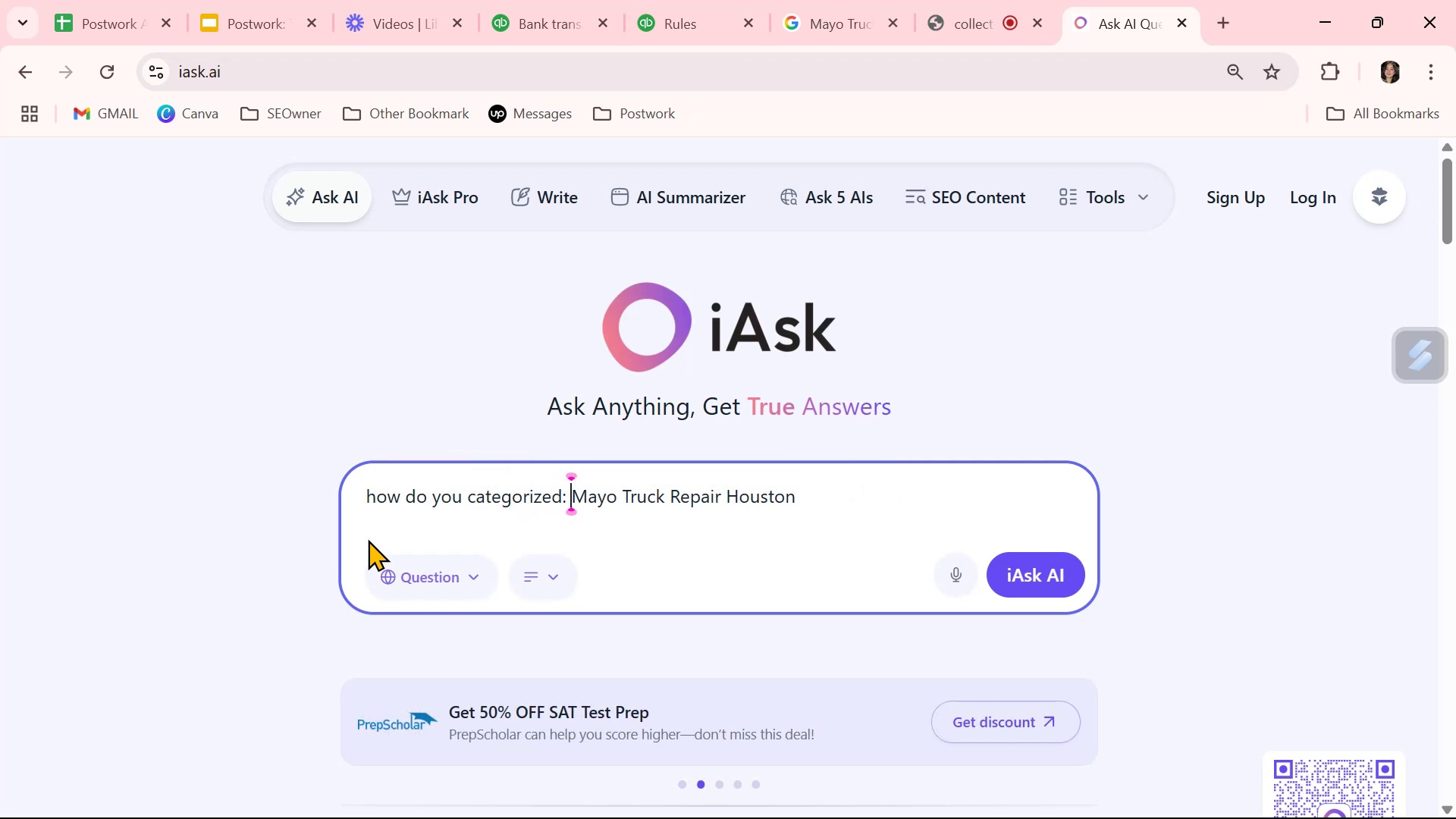 
hold_key(key=Z, duration=0.35)
 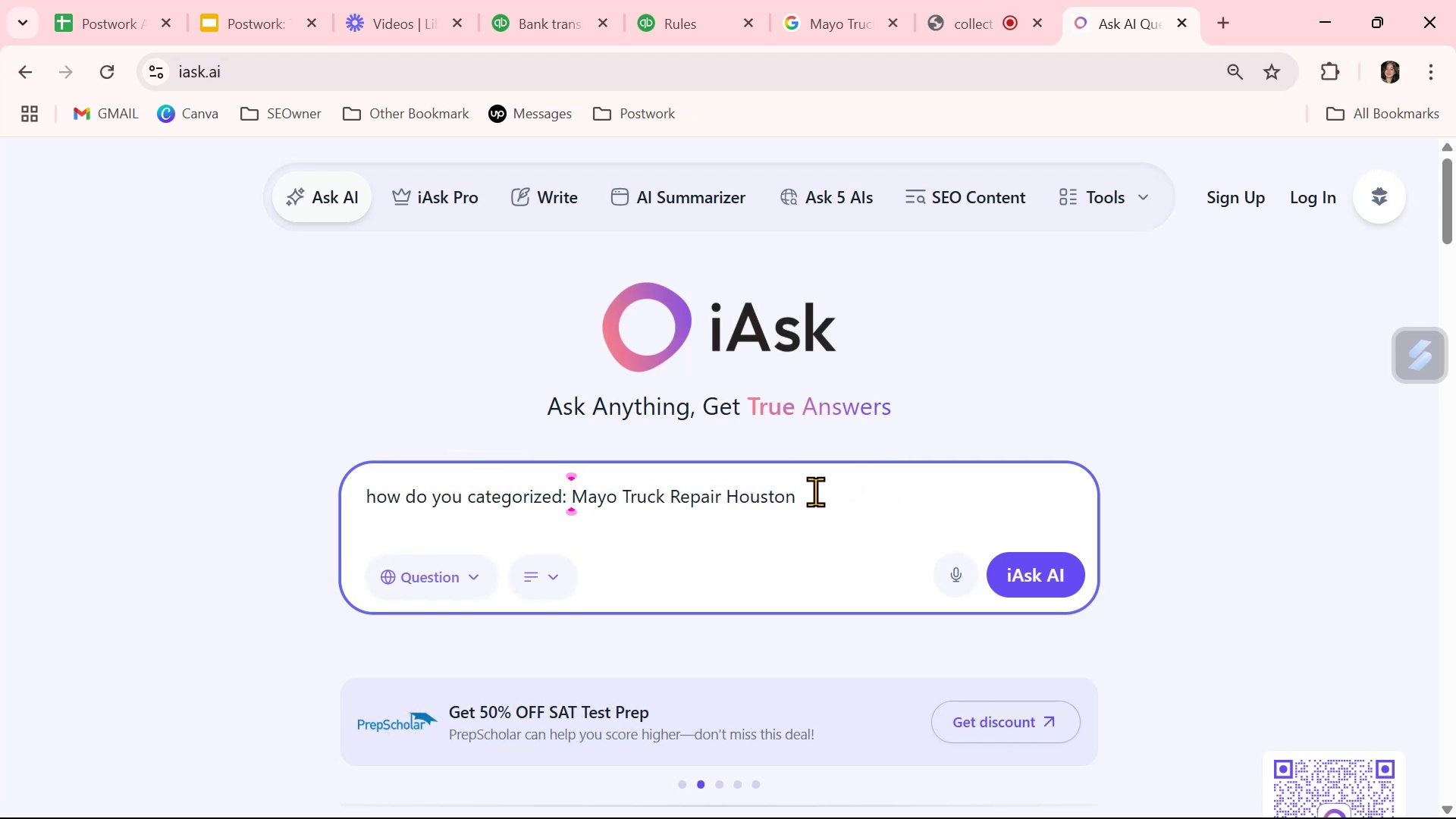 
left_click([562, 492])
 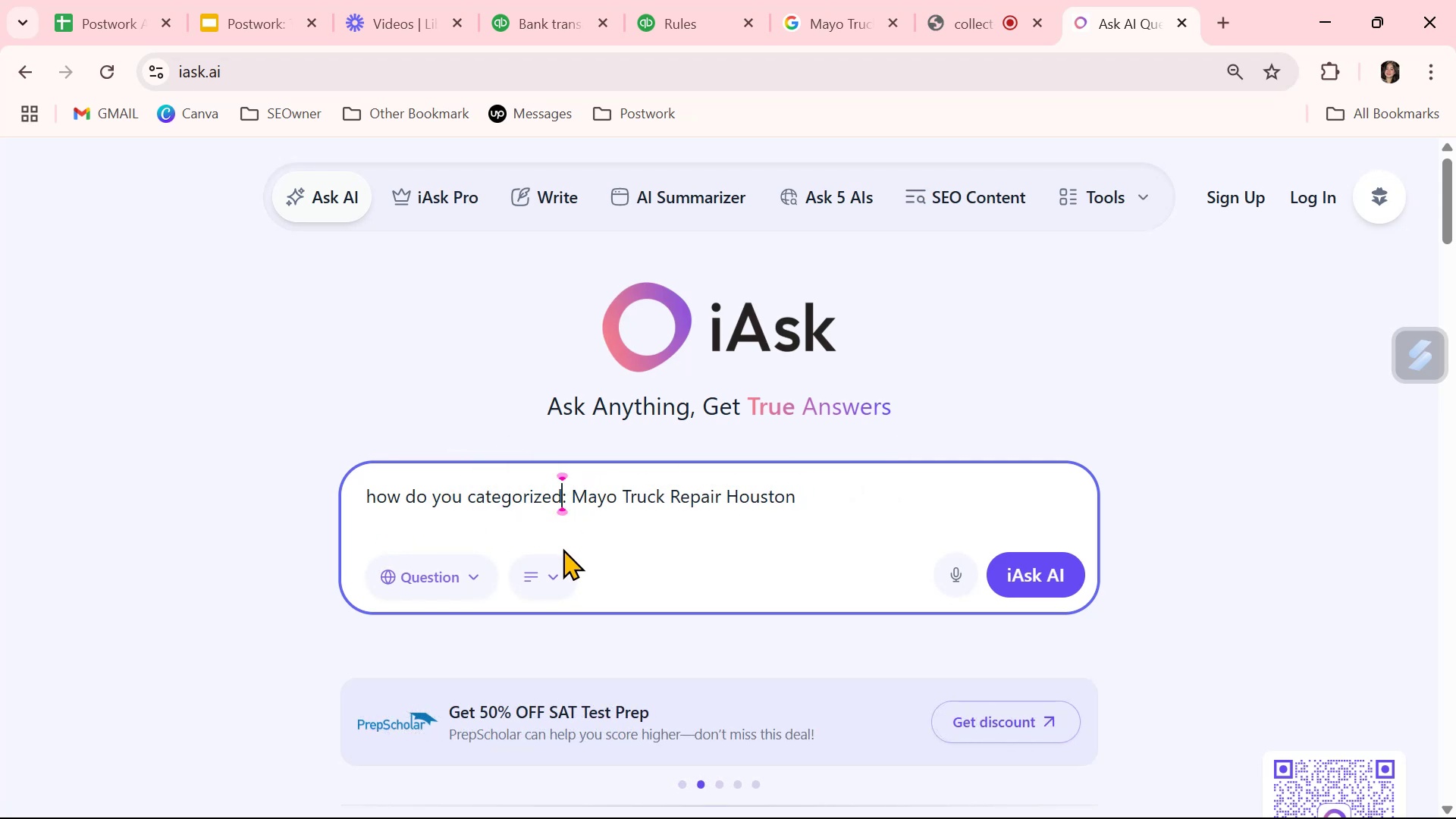 
type(, quickbooks)
 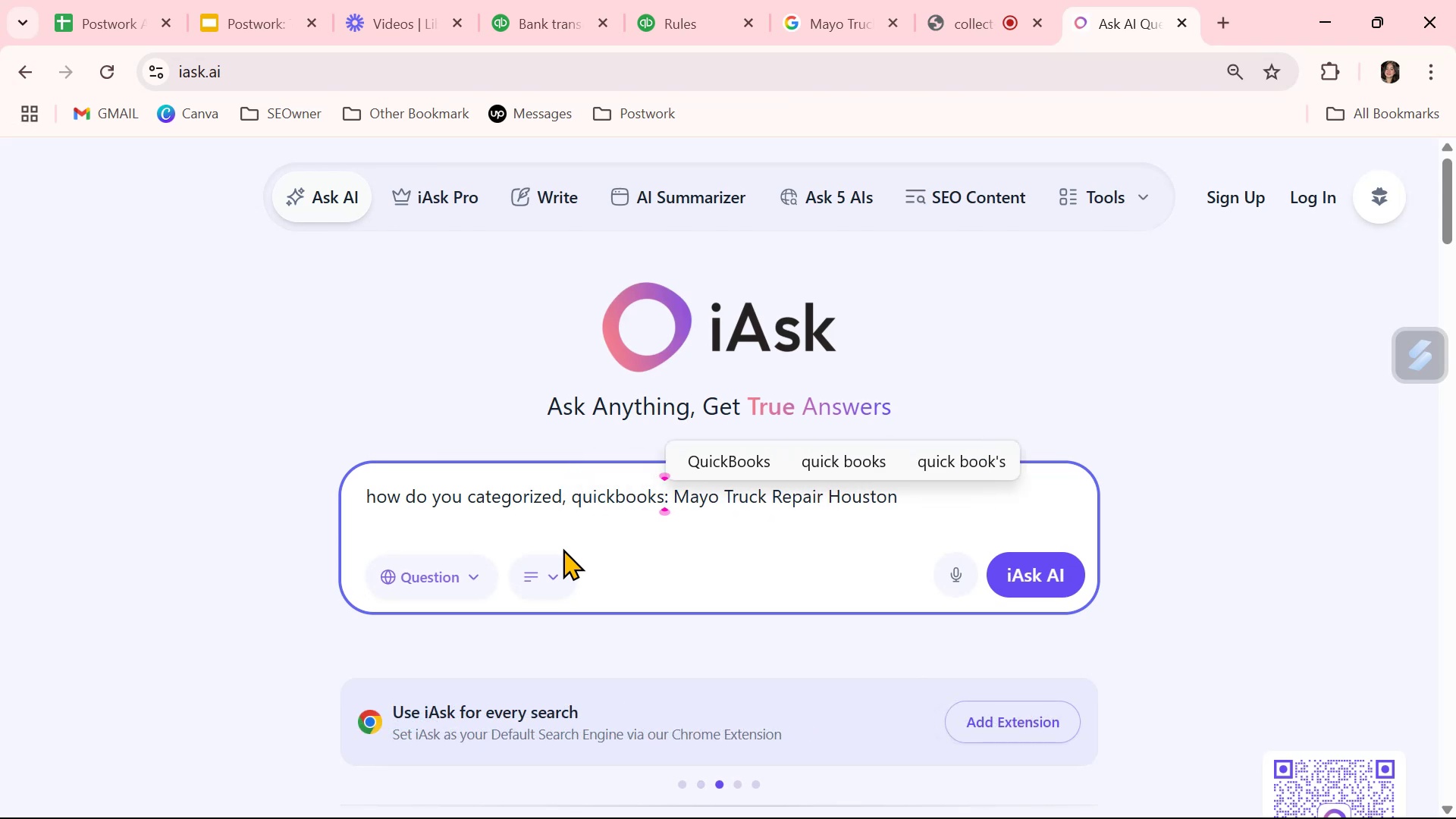 
key(Enter)
 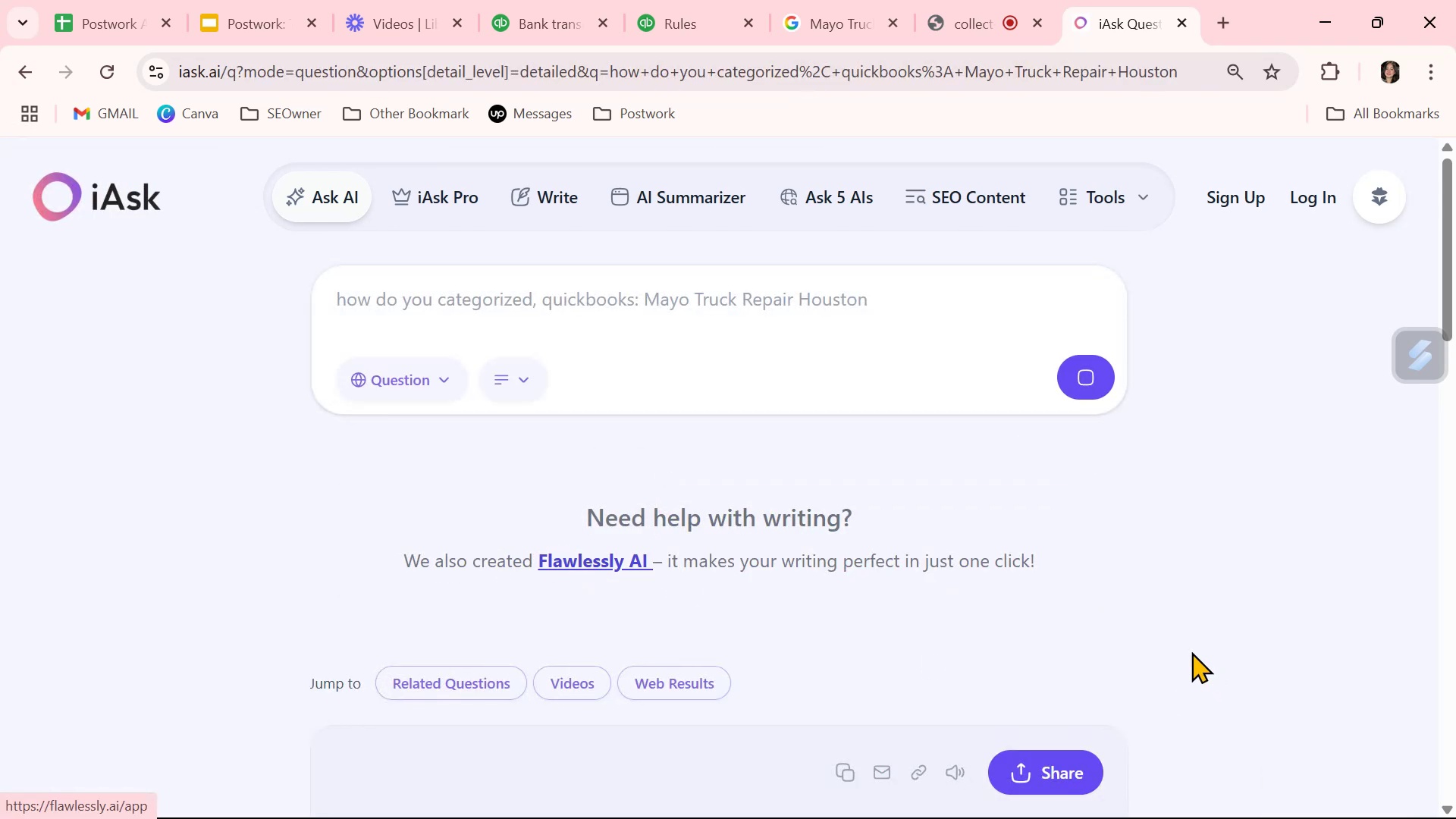 
scroll: coordinate [889, 573], scroll_direction: down, amount: 4.0
 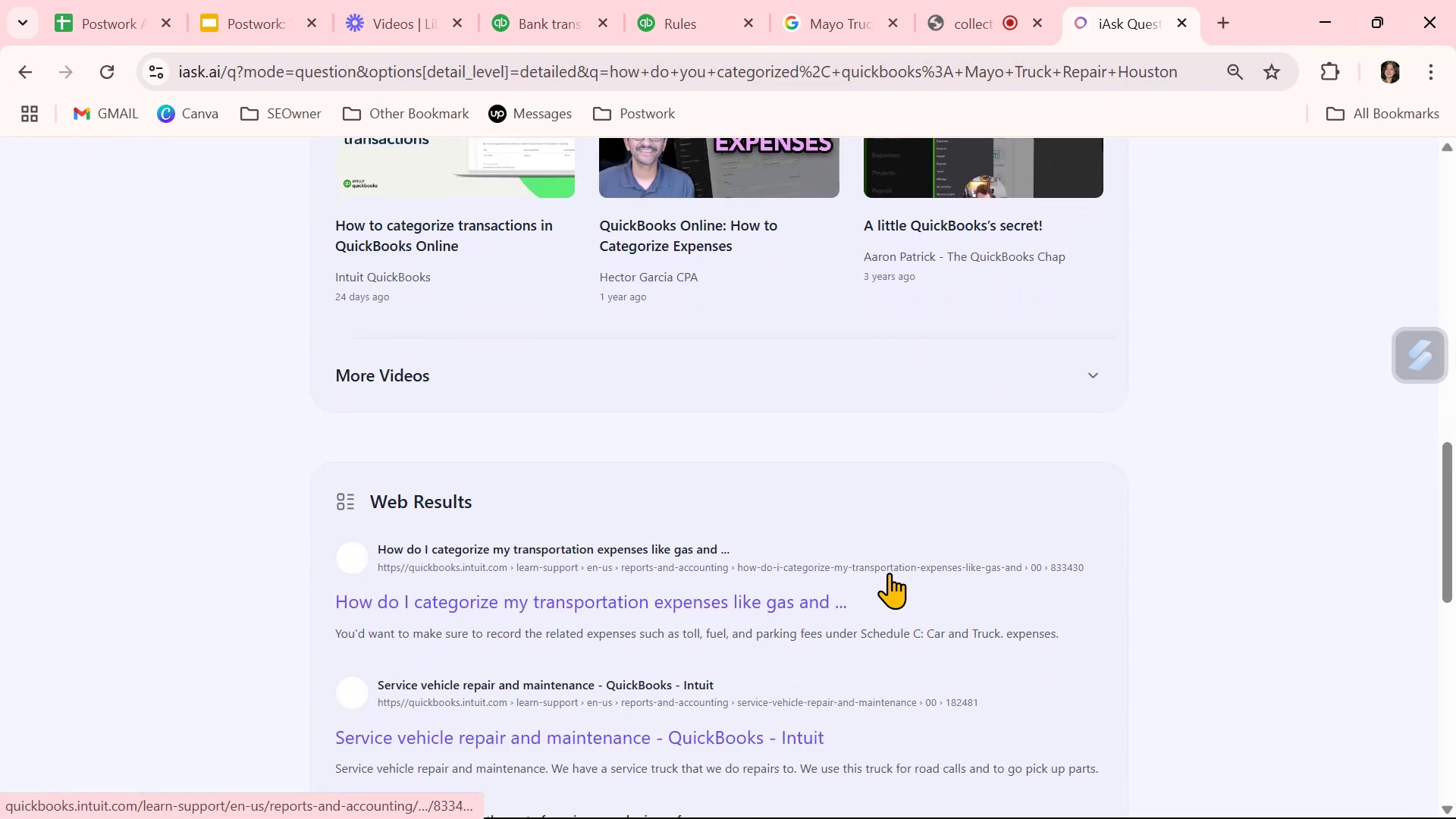 
scroll: coordinate [889, 573], scroll_direction: up, amount: 7.0
 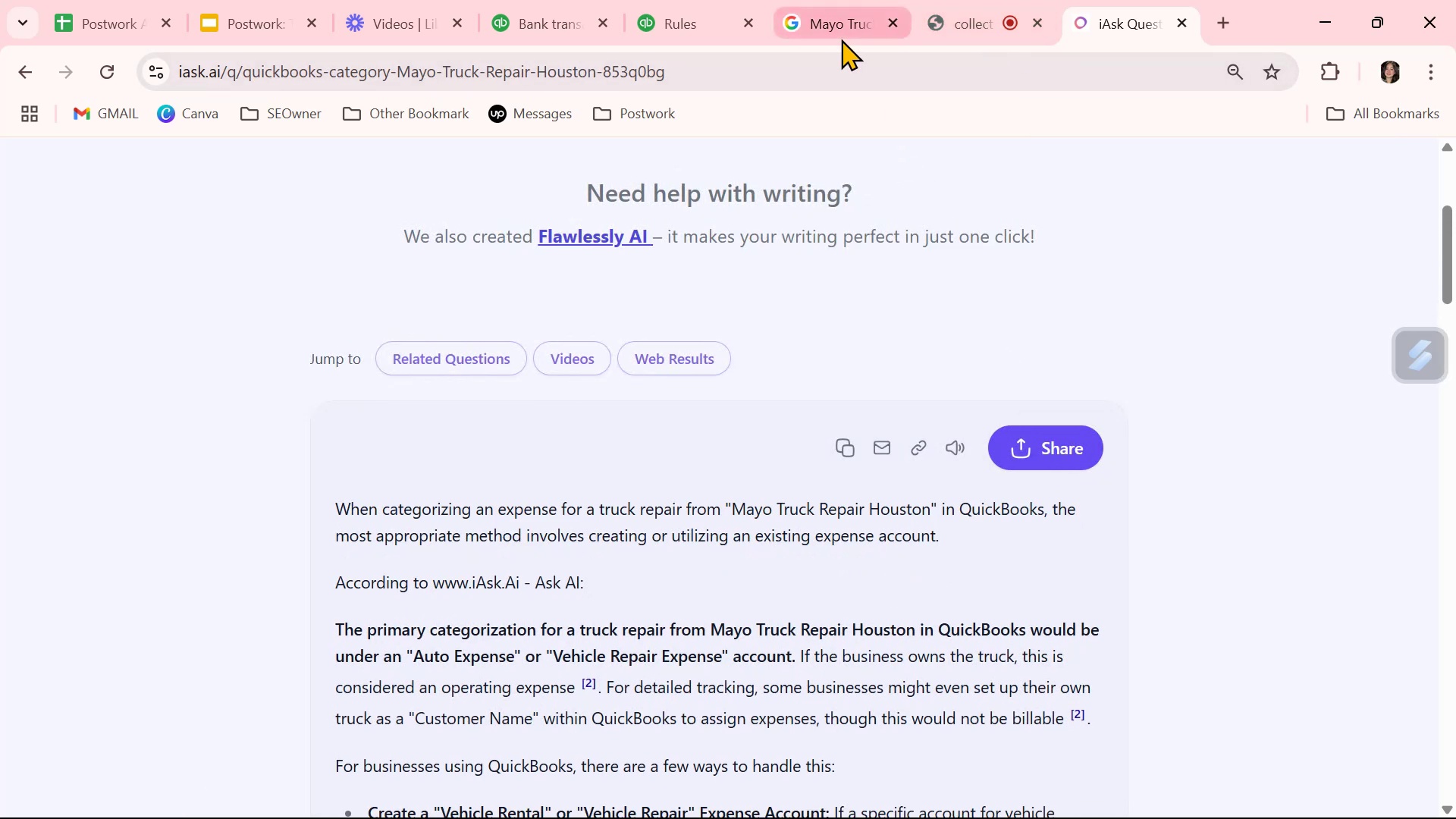 
wait(7.79)
 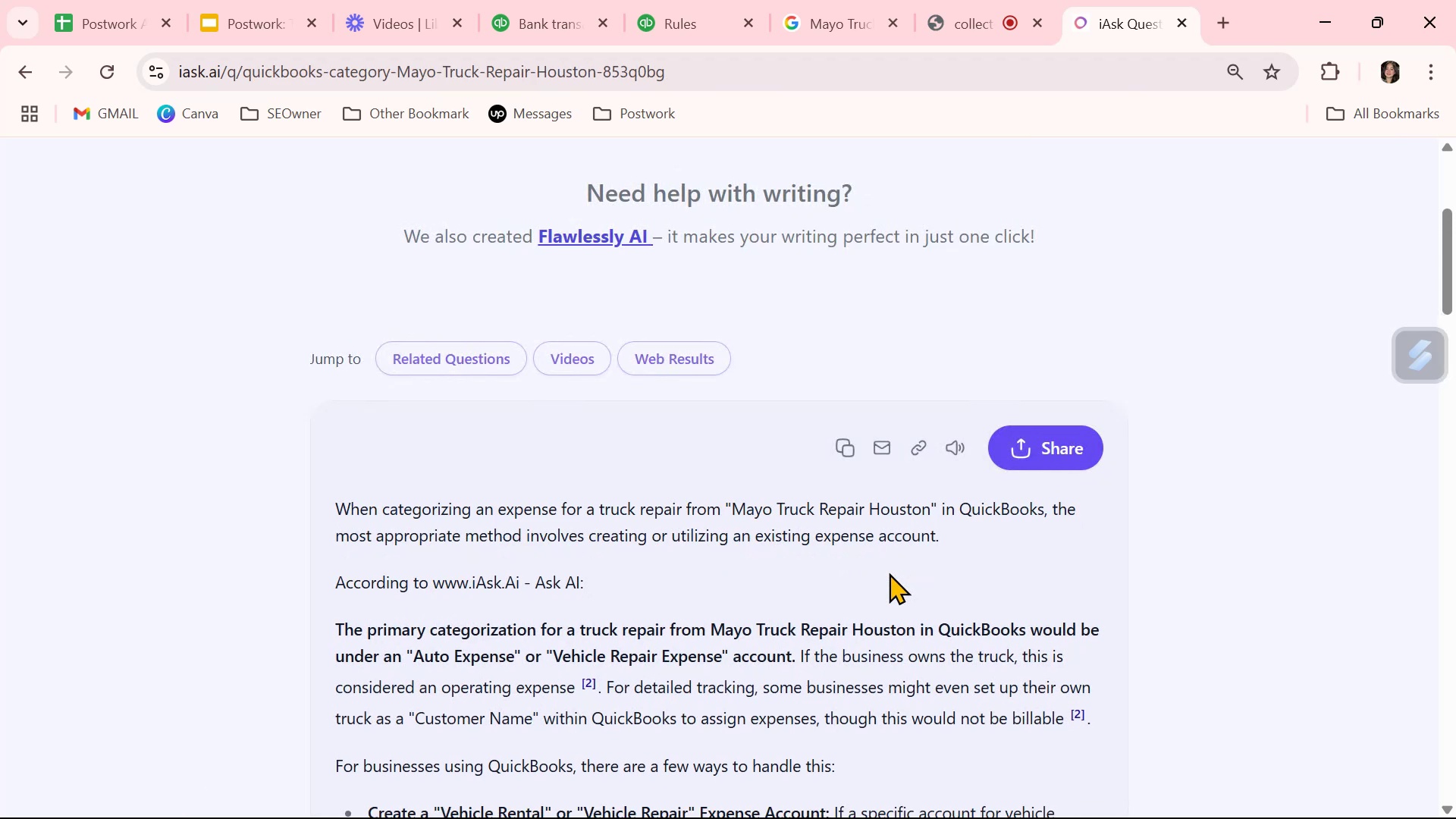 
left_click([552, 11])
 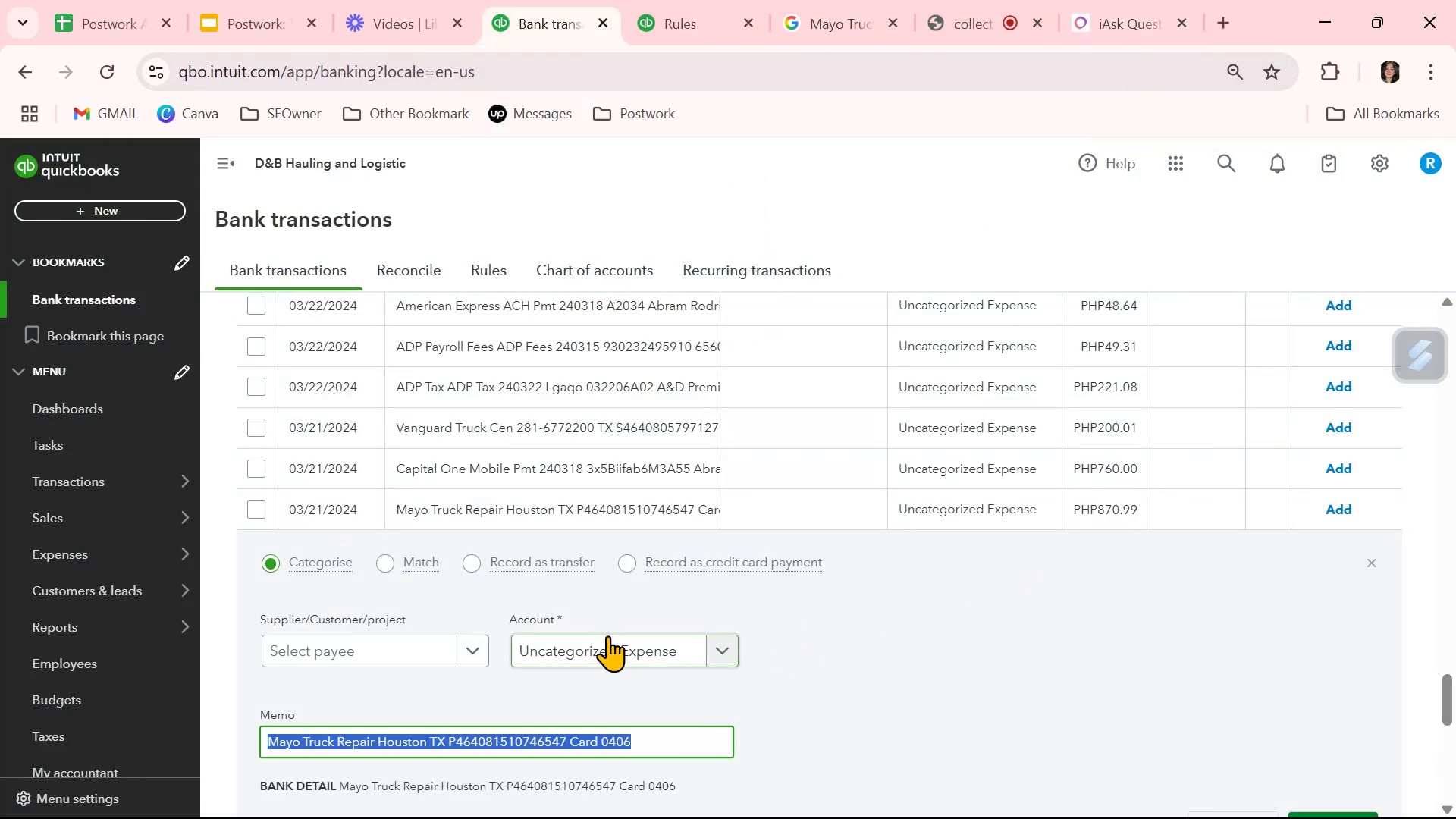 
left_click([607, 645])
 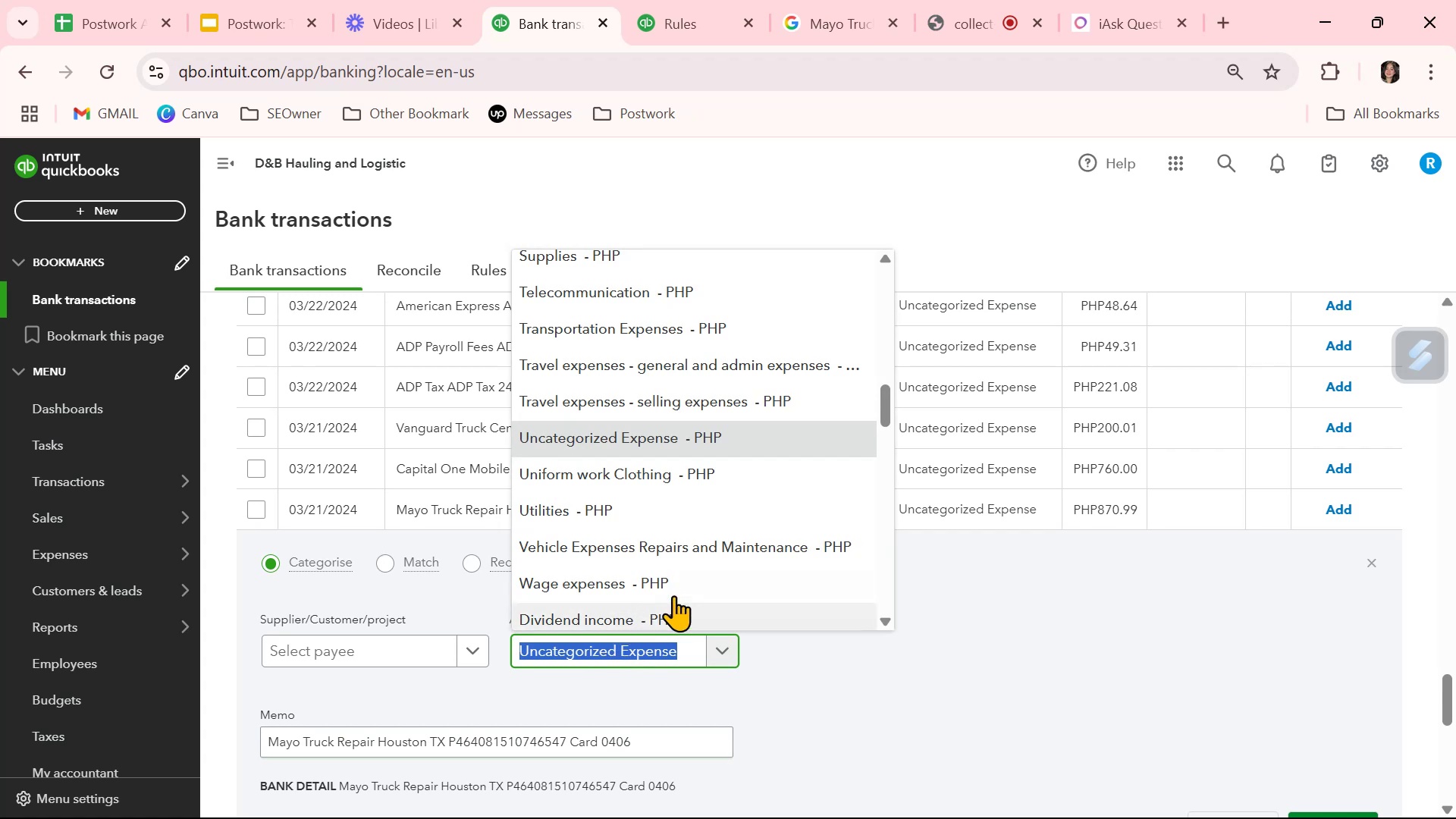 
left_click([707, 549])
 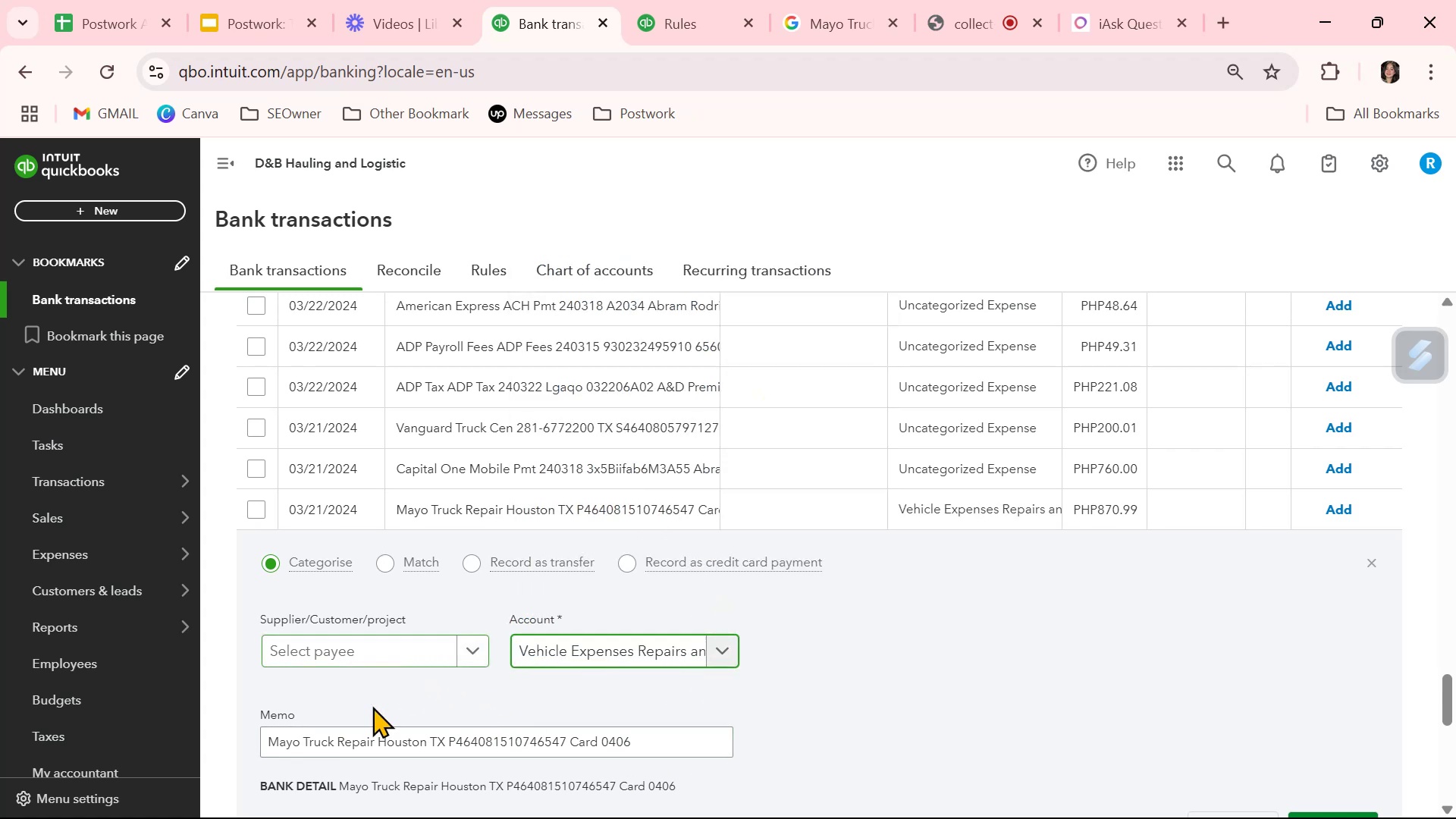 
left_click_drag(start_coordinate=[268, 741], to_coordinate=[377, 743])
 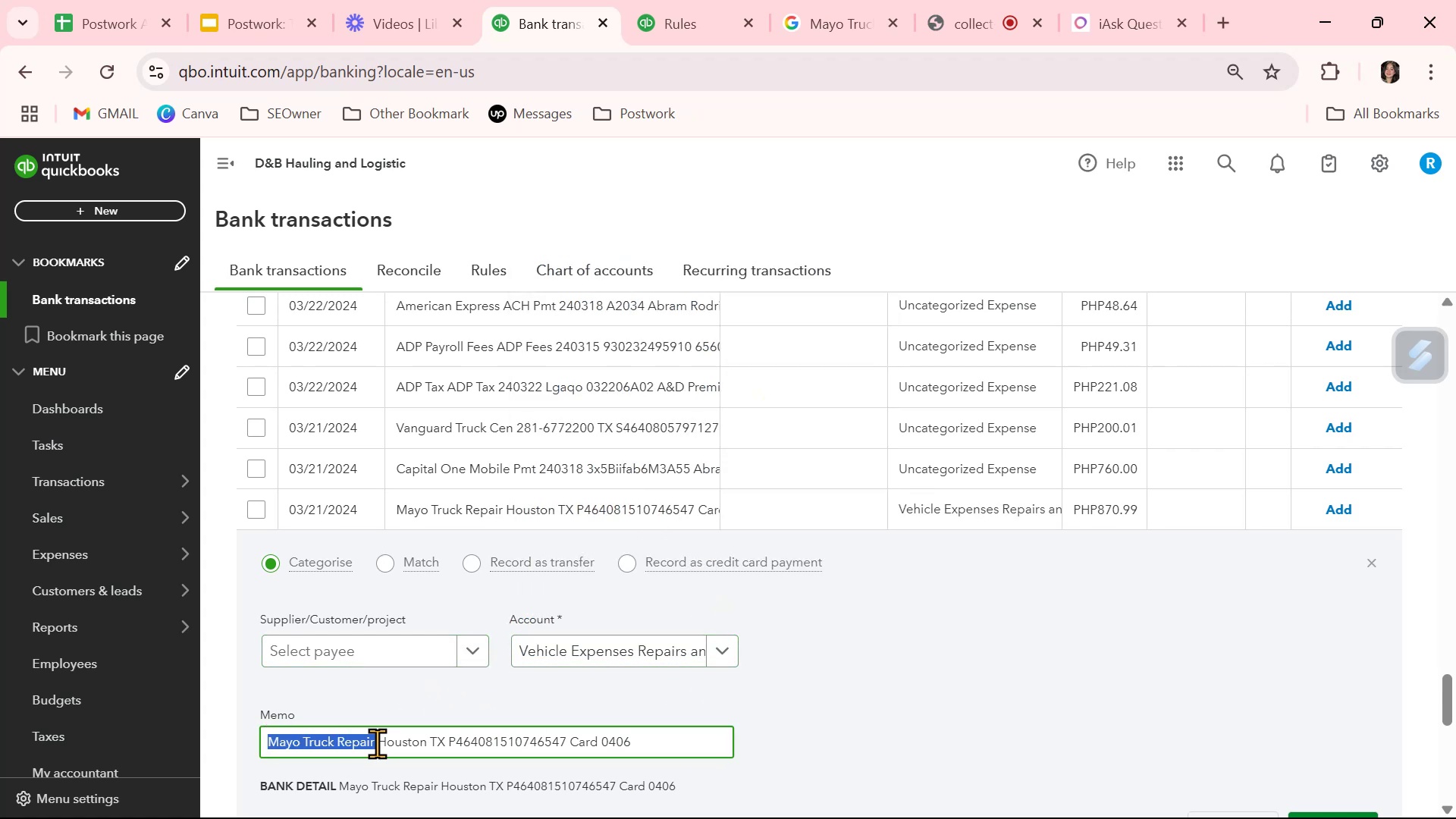 
key(Control+ControlLeft)
 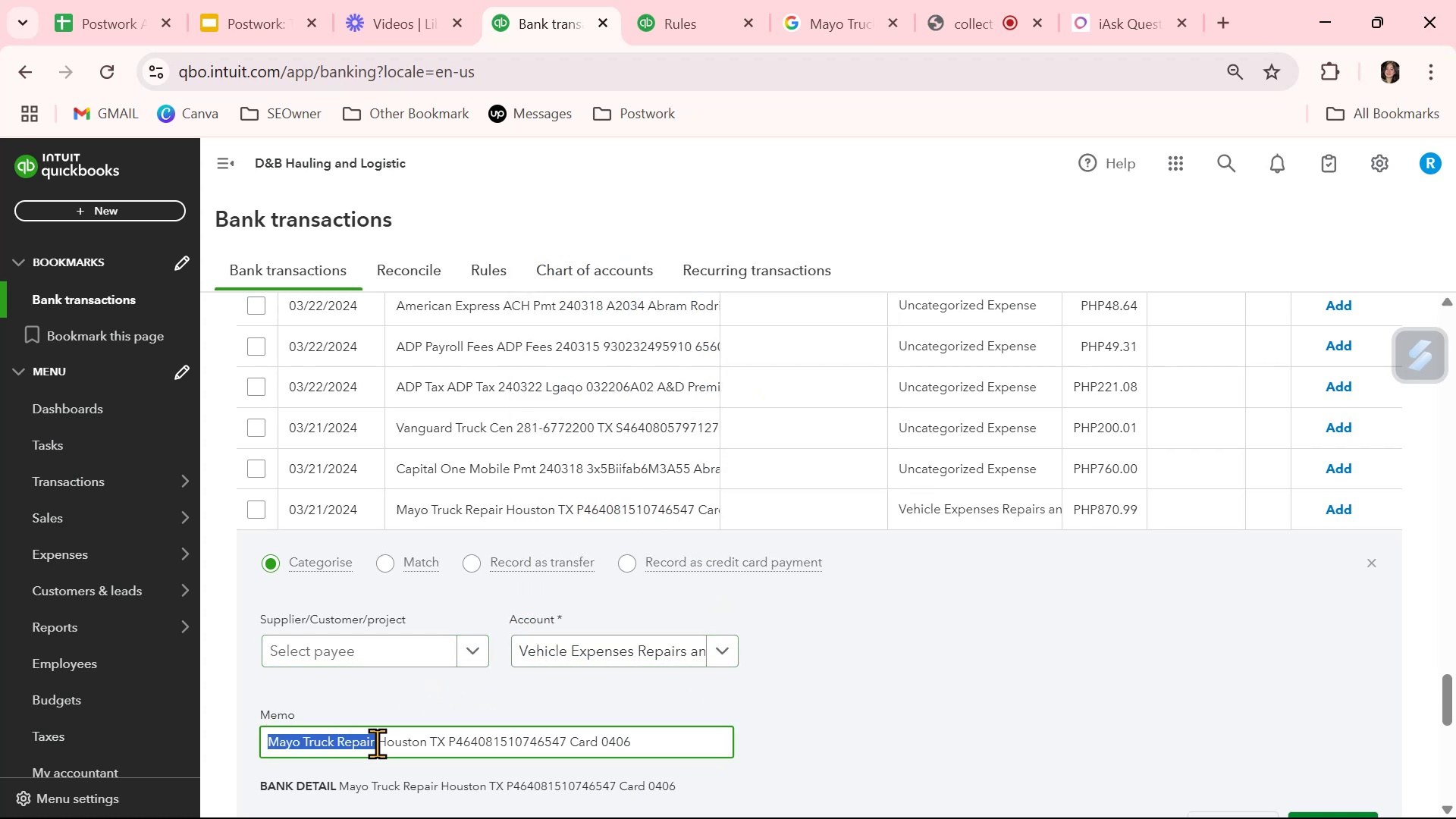 
key(Control+C)
 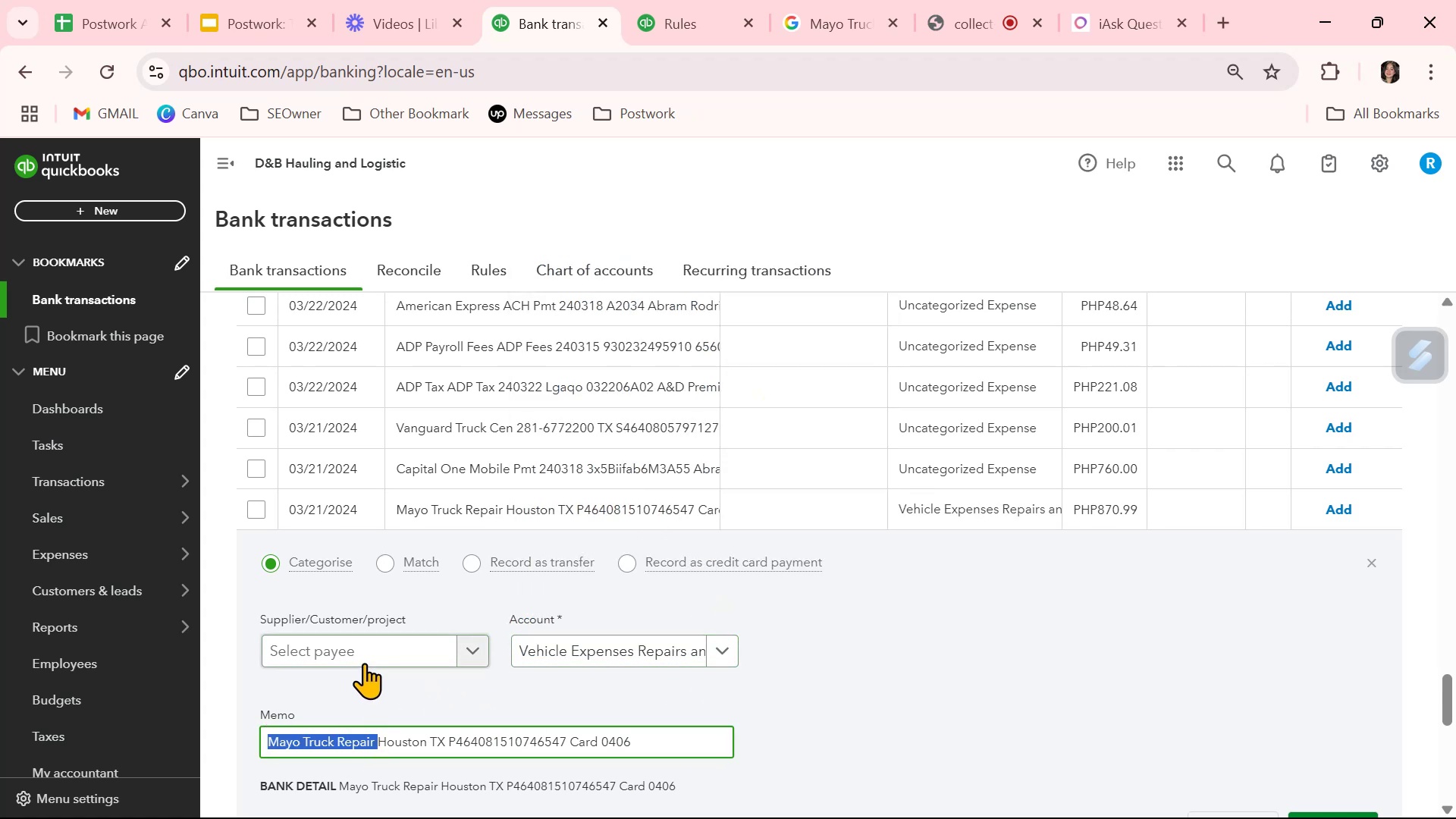 
left_click([371, 654])
 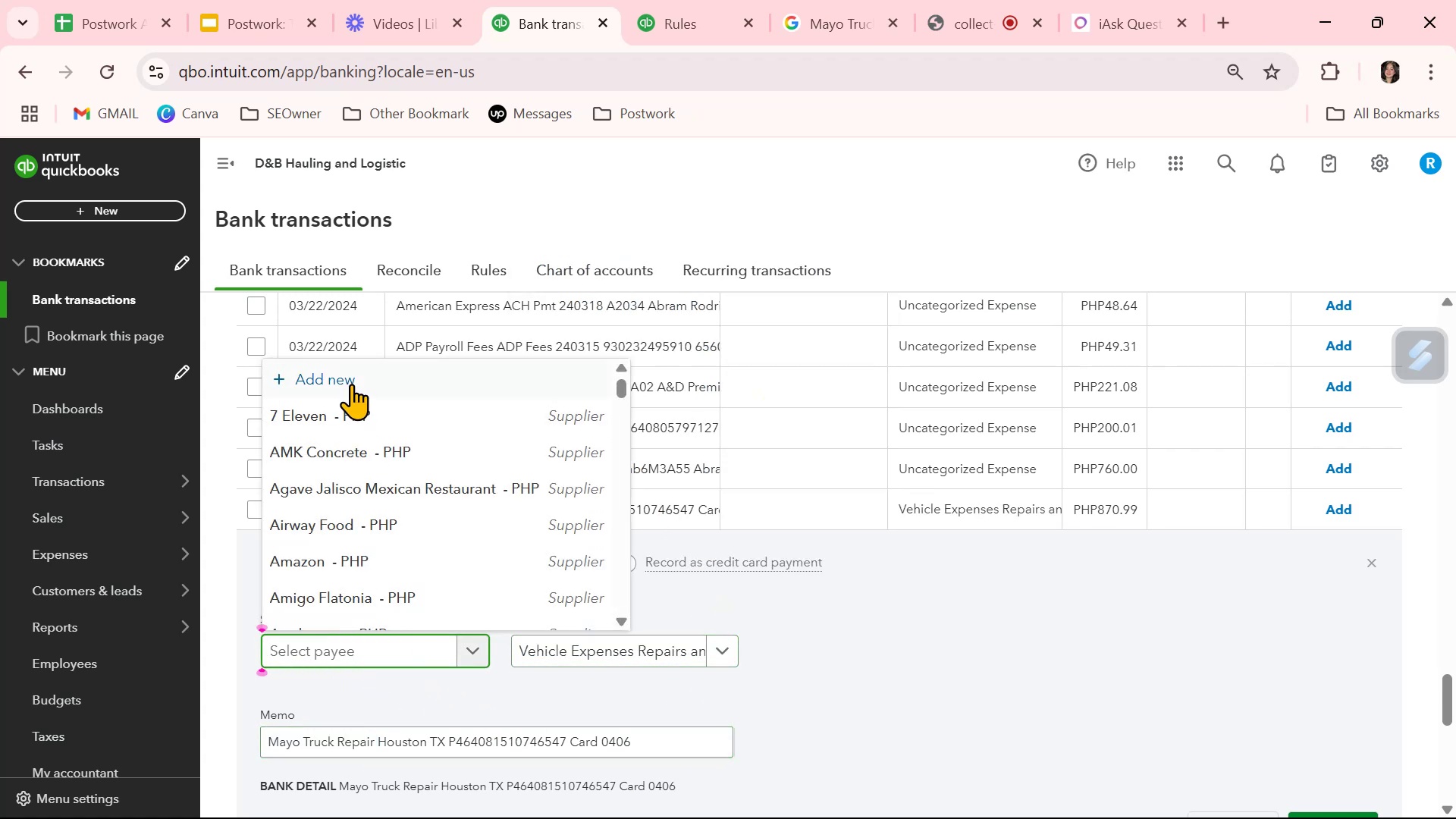 
left_click([350, 379])
 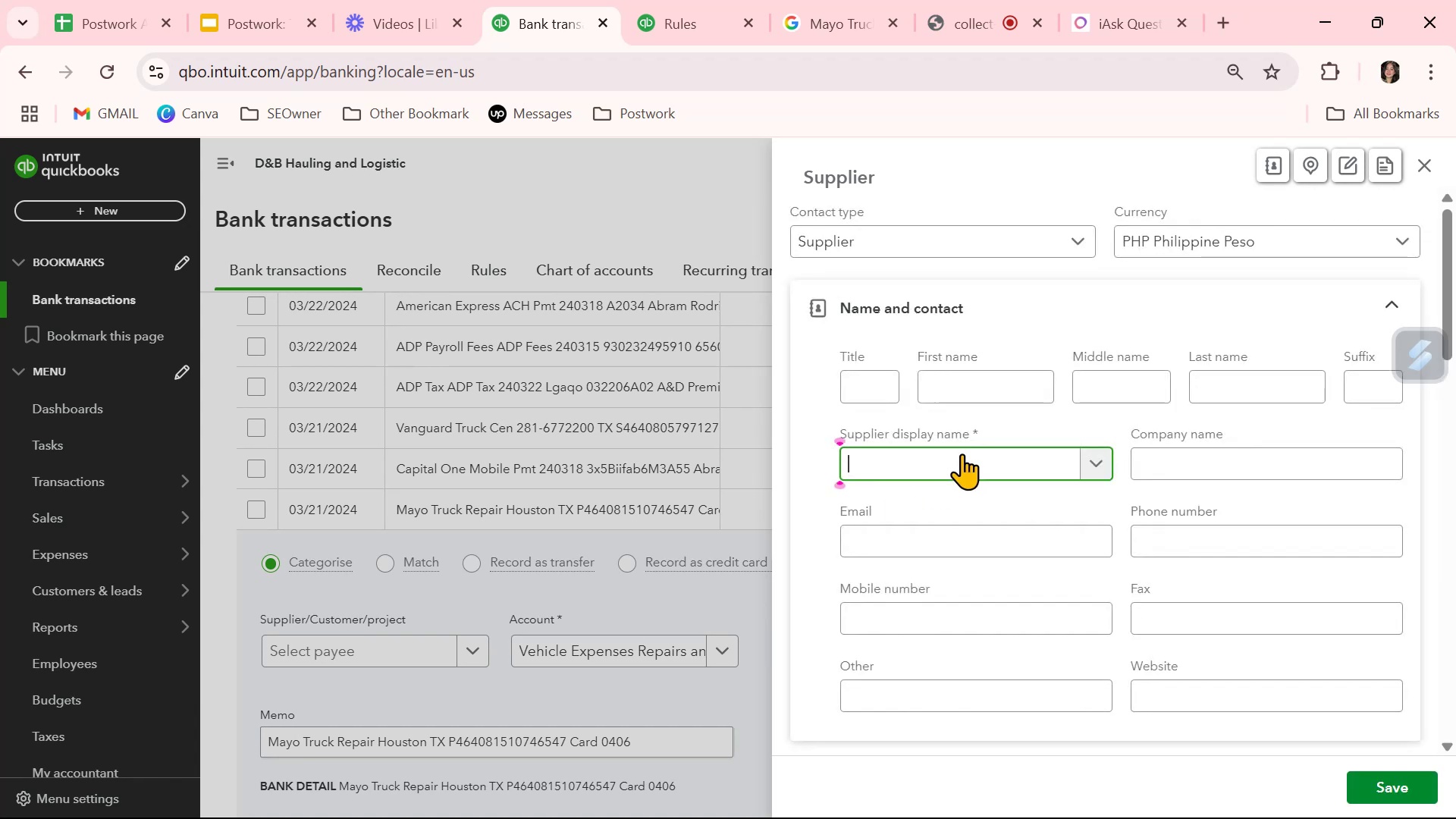 
key(Control+ControlLeft)
 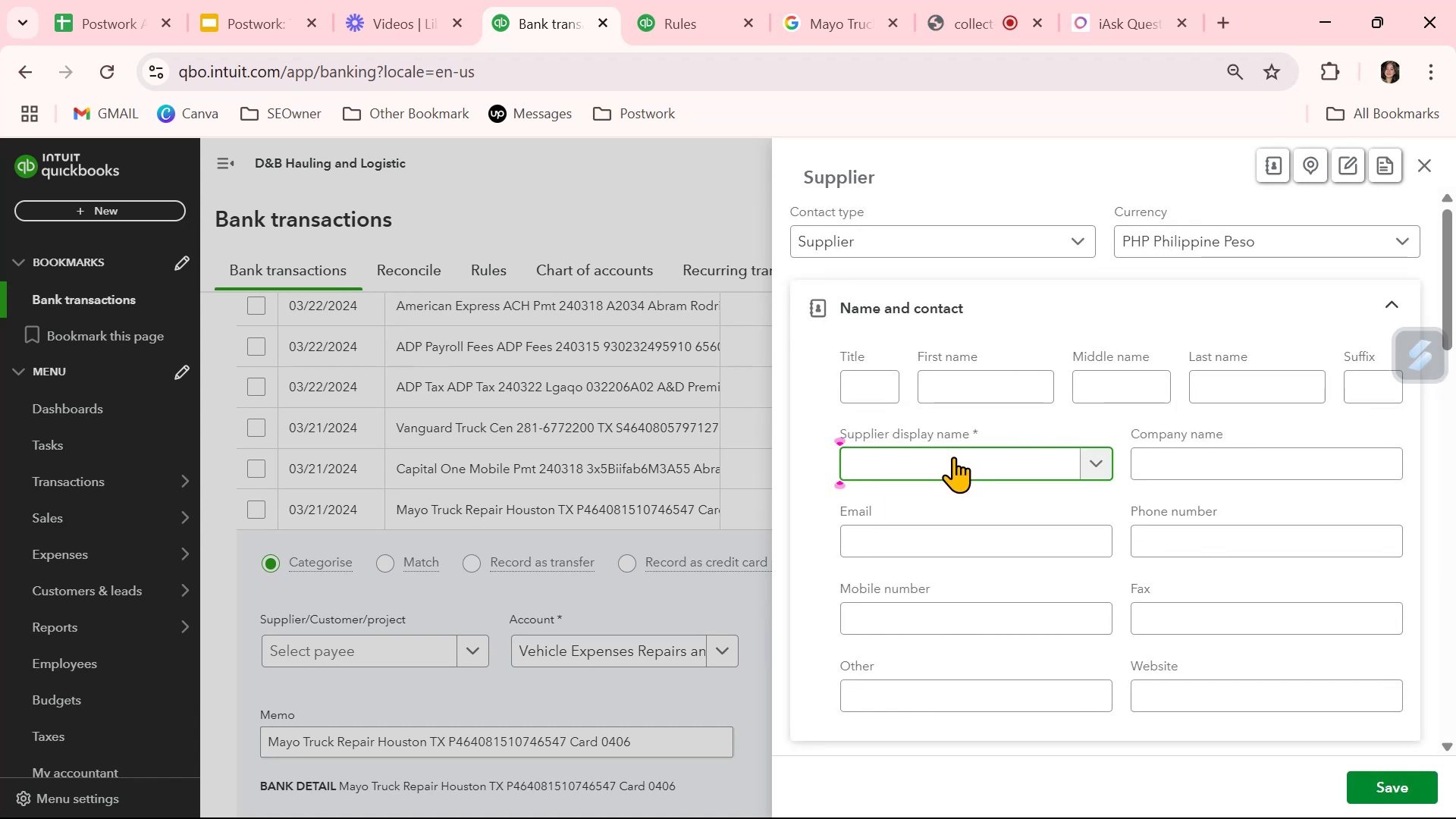 
key(Control+V)
 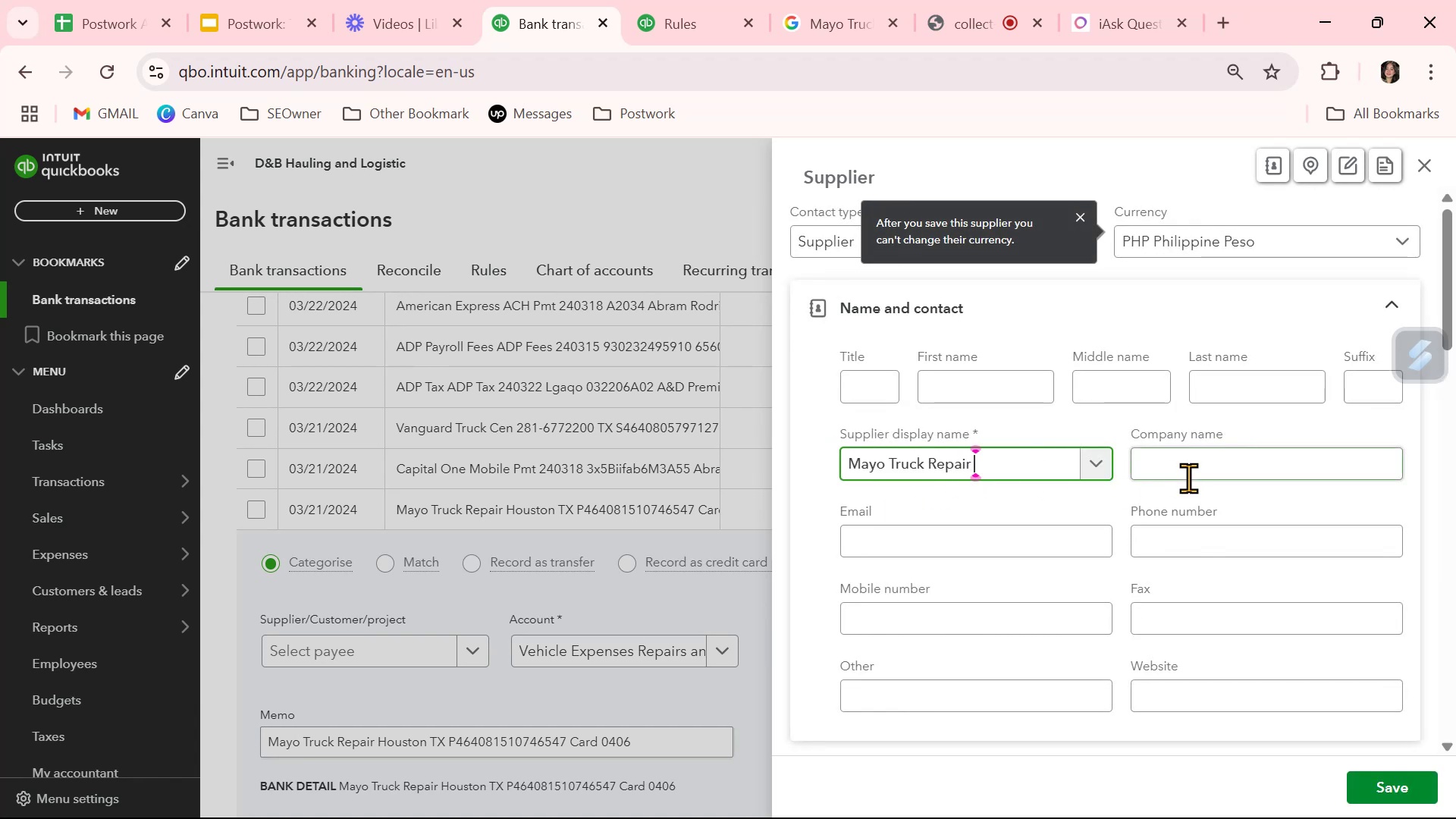 
left_click([1189, 472])
 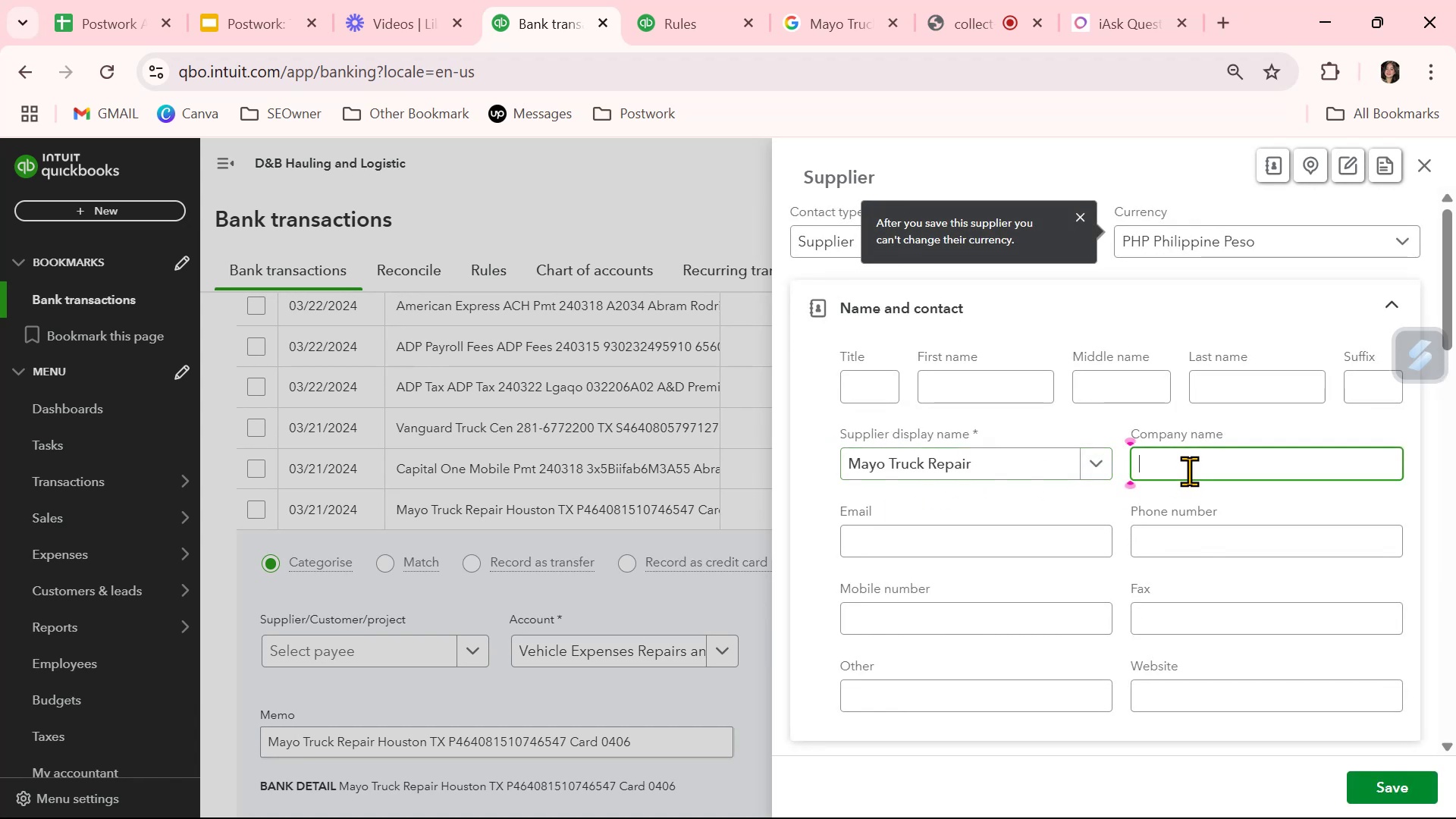 
key(Control+ControlLeft)
 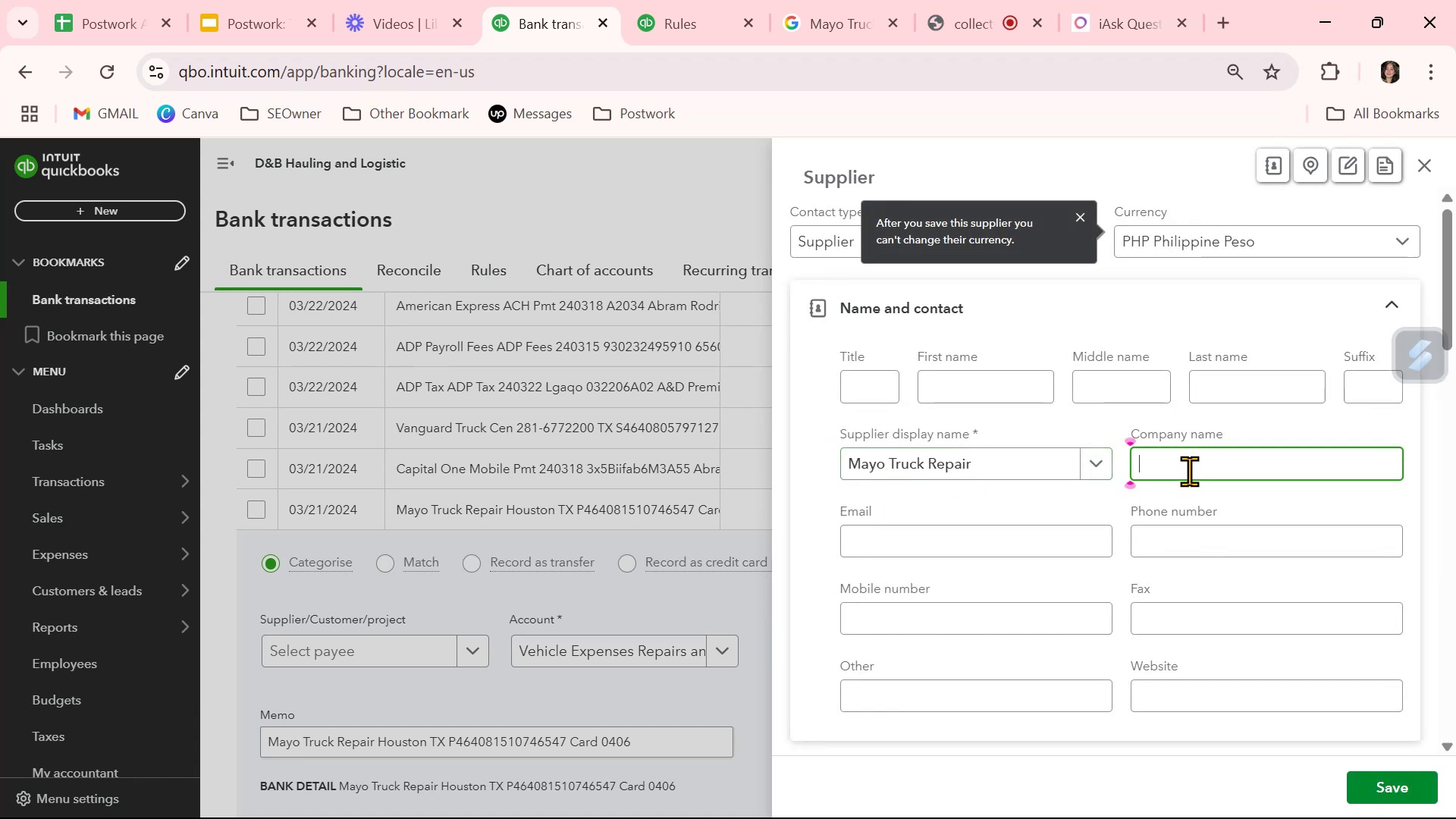 
key(Control+V)
 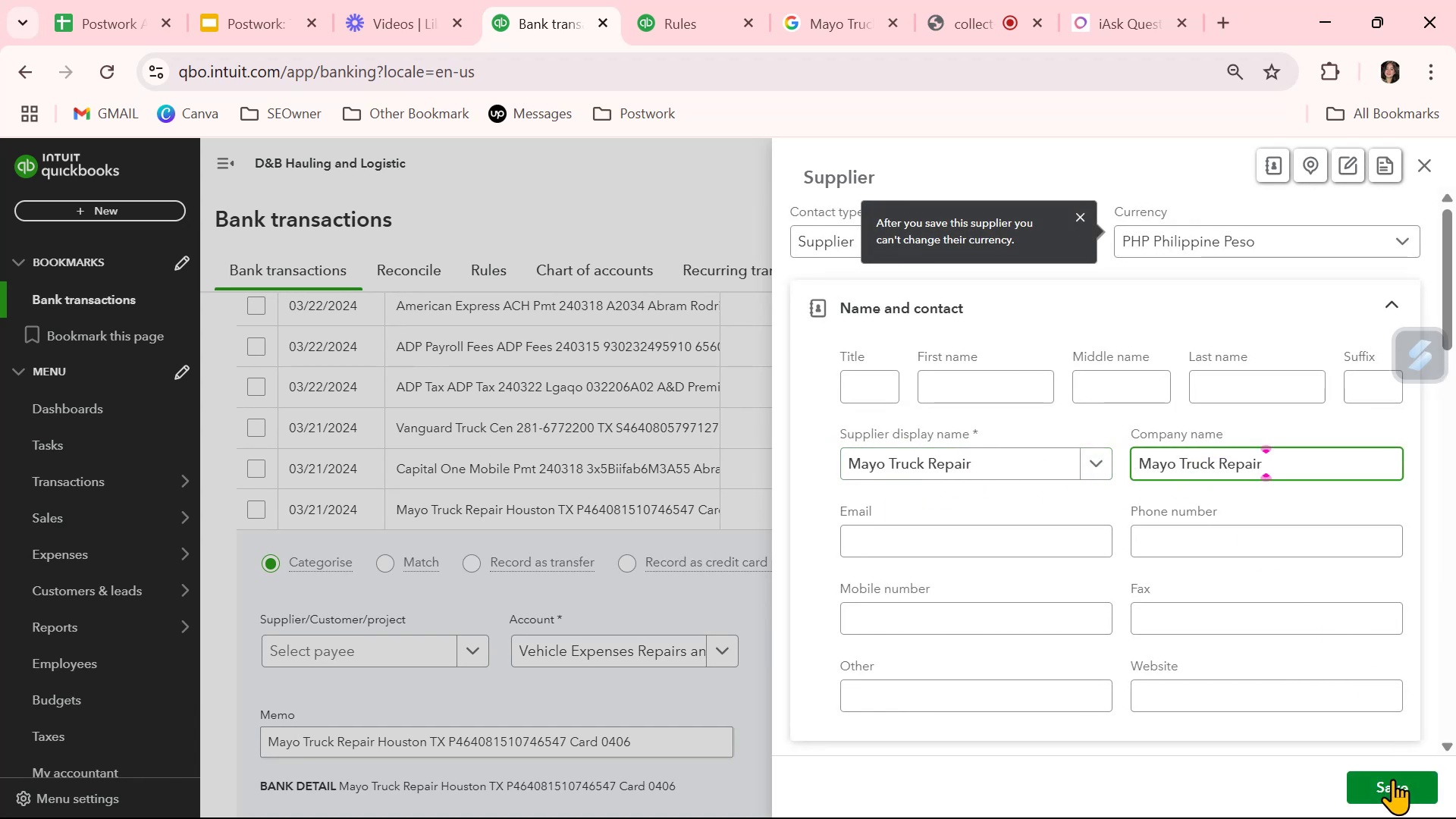 
left_click([1391, 790])
 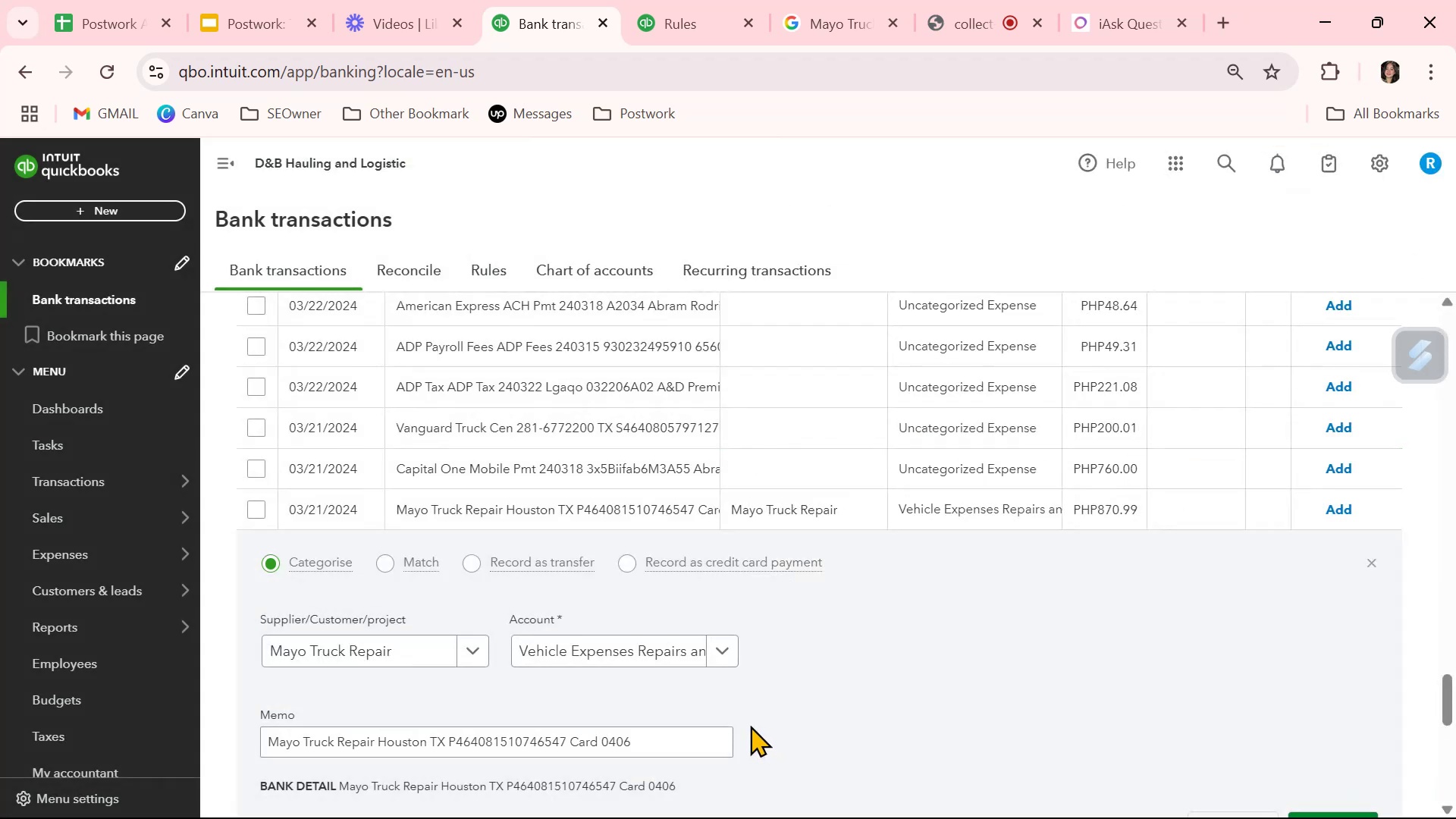 
left_click([886, 698])
 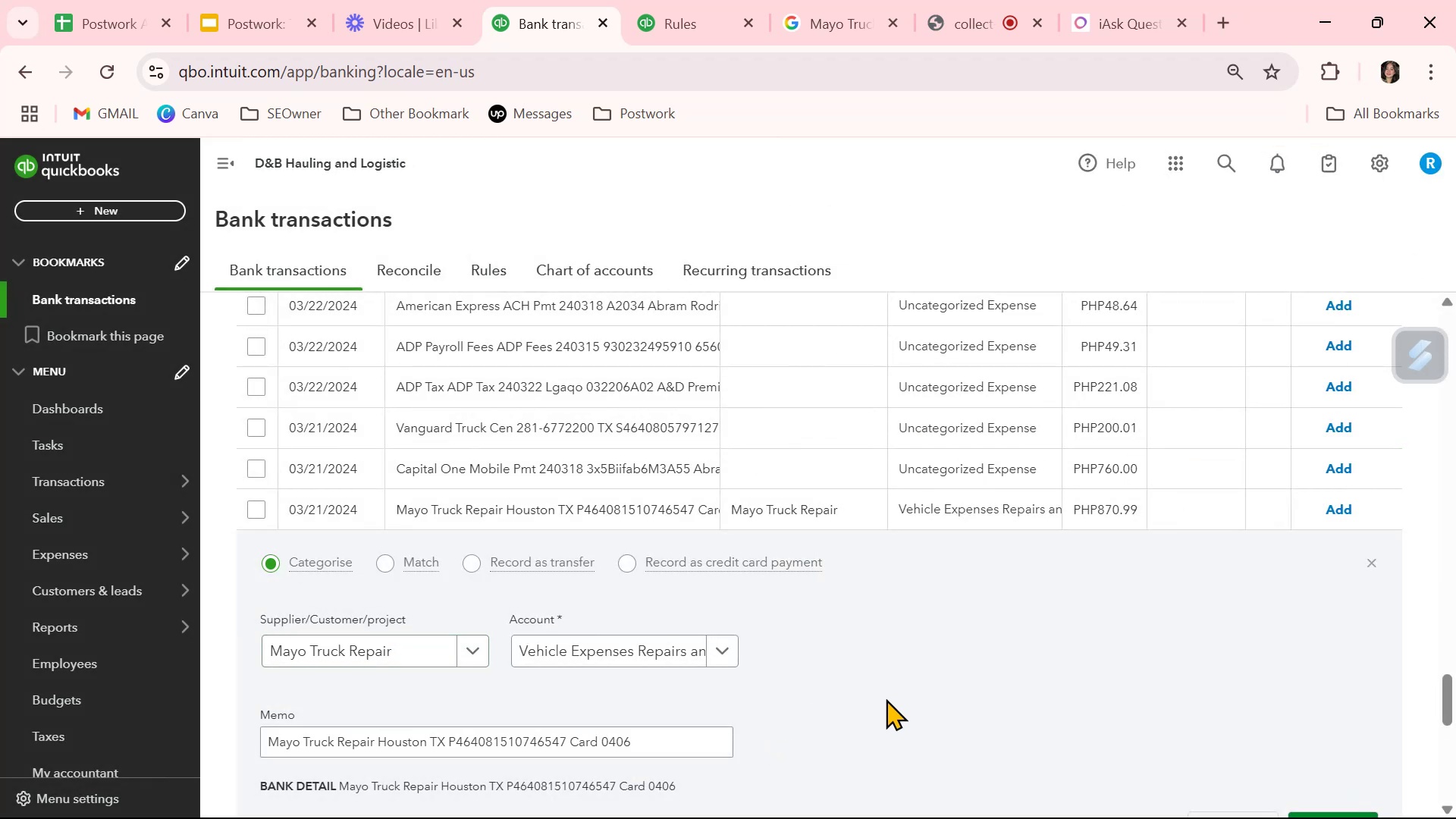 
scroll: coordinate [886, 698], scroll_direction: down, amount: 2.0
 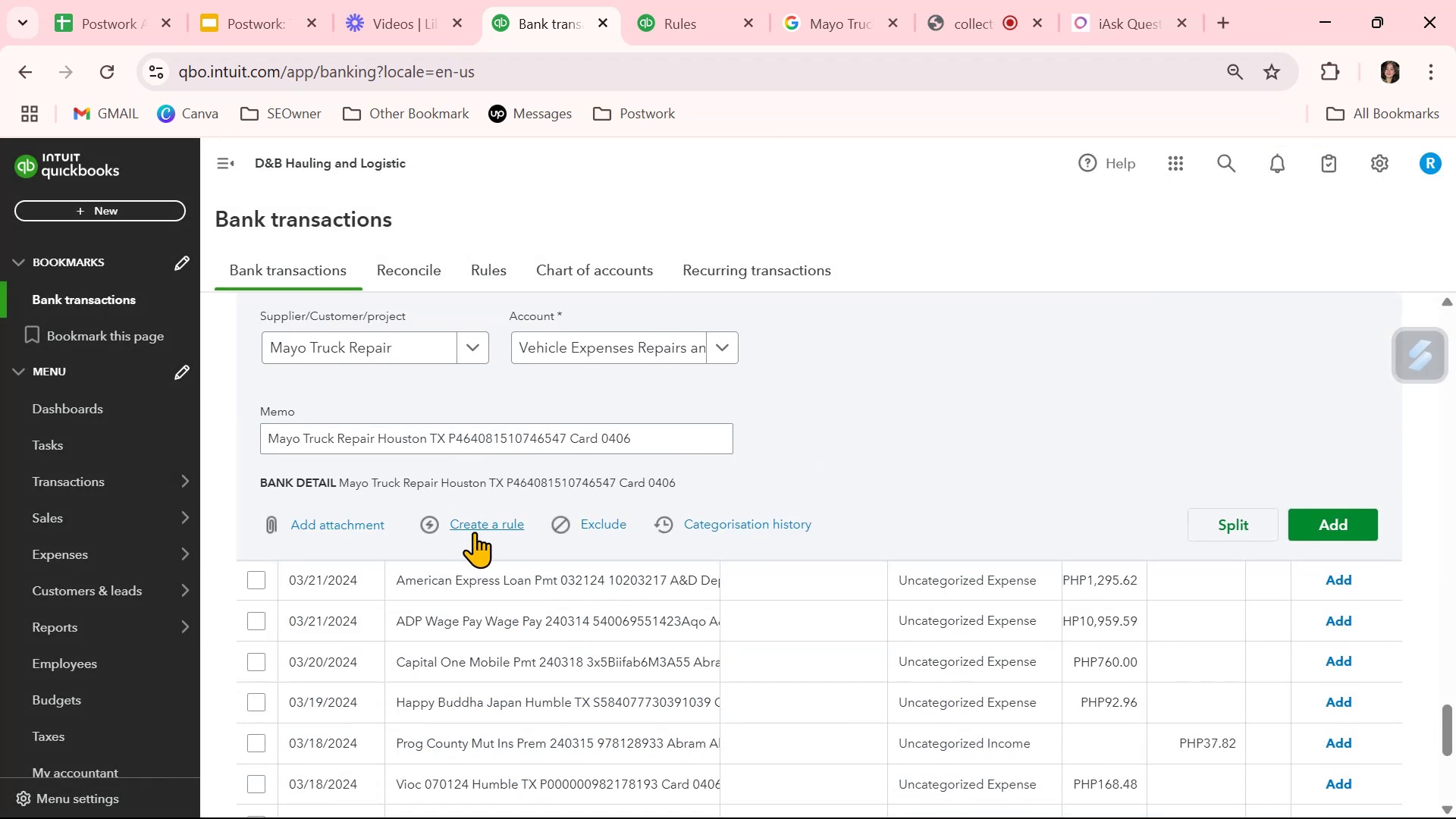 
left_click([475, 523])
 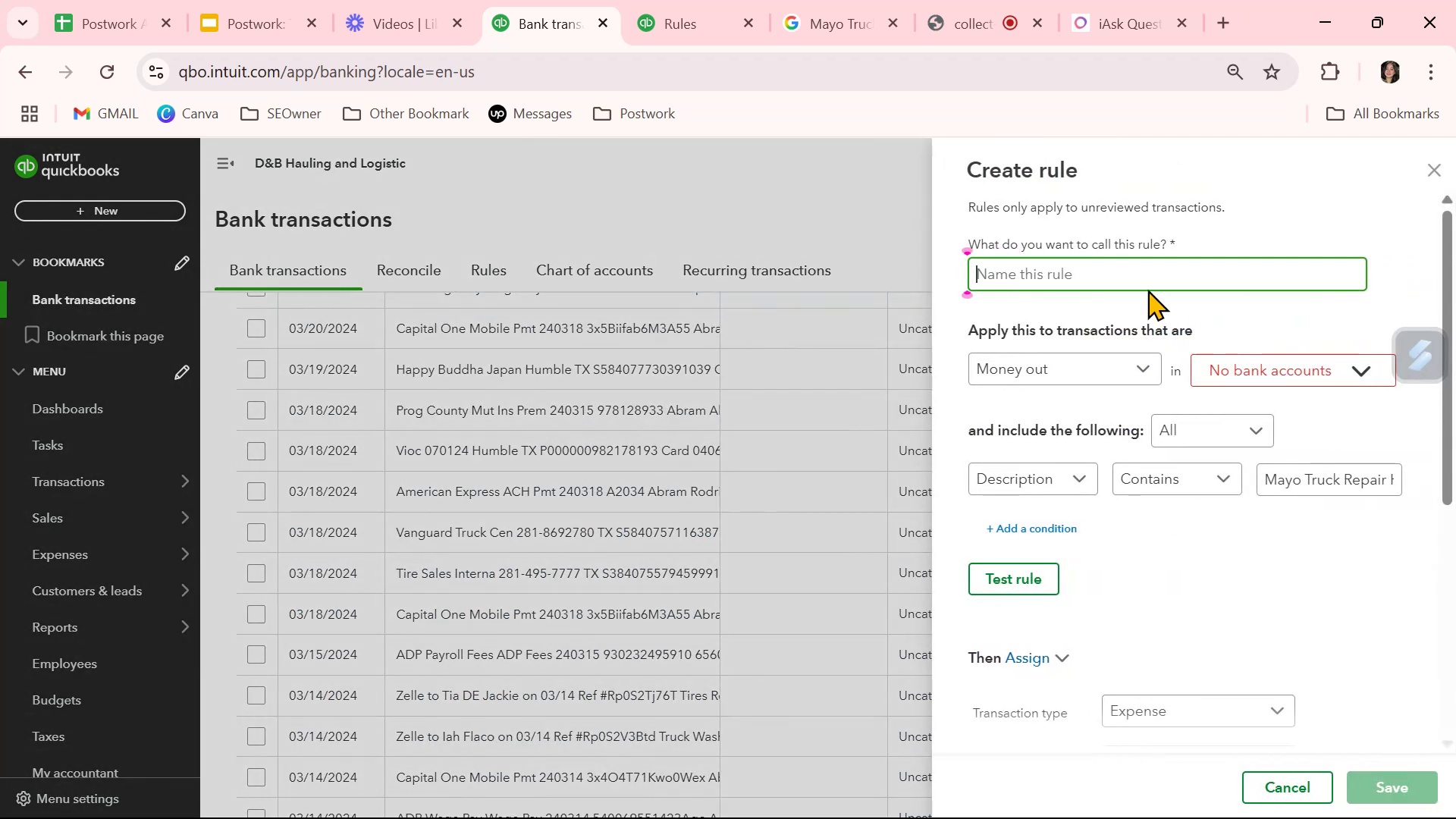 
key(Control+ControlLeft)
 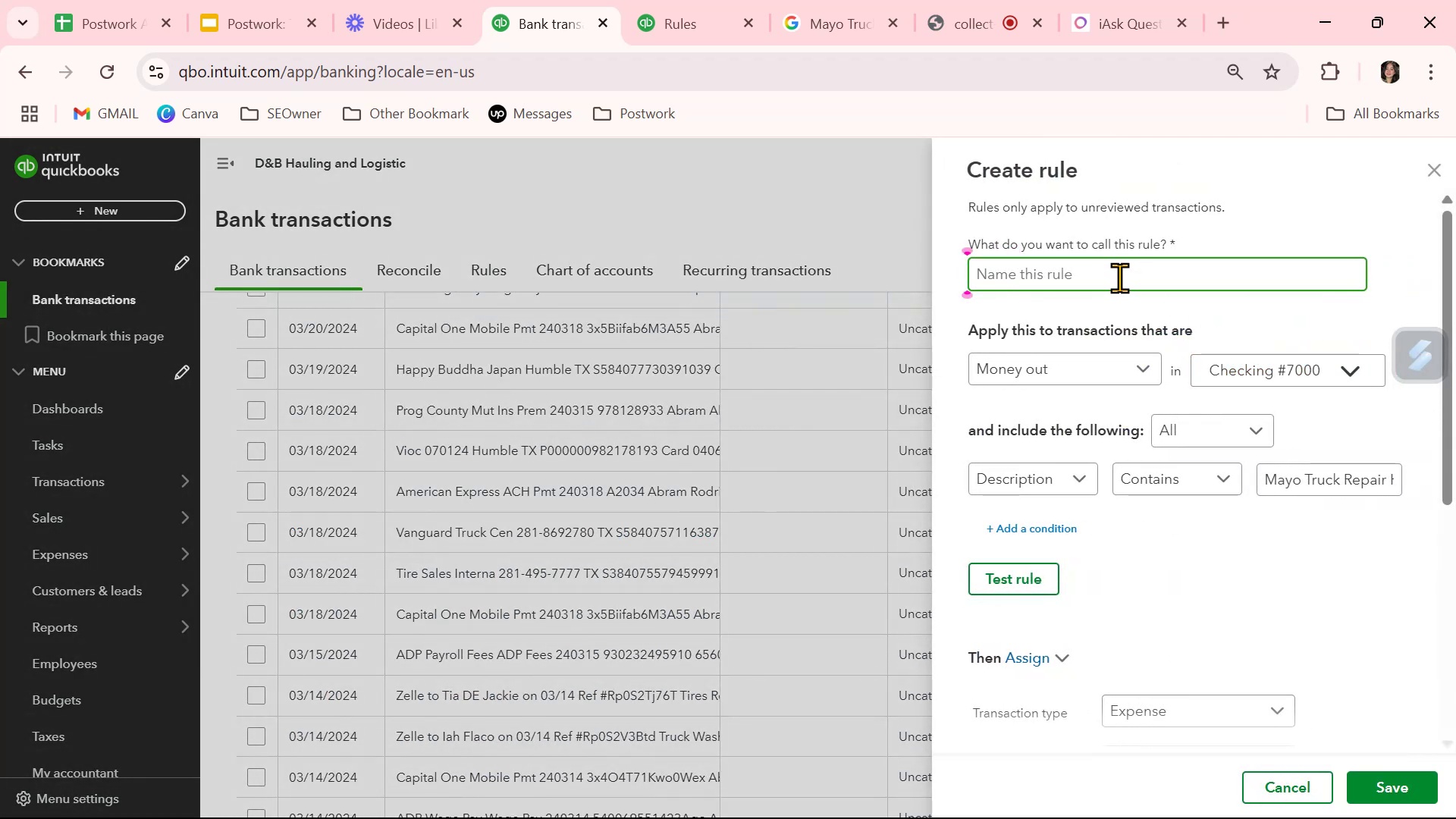 
key(Control+V)
 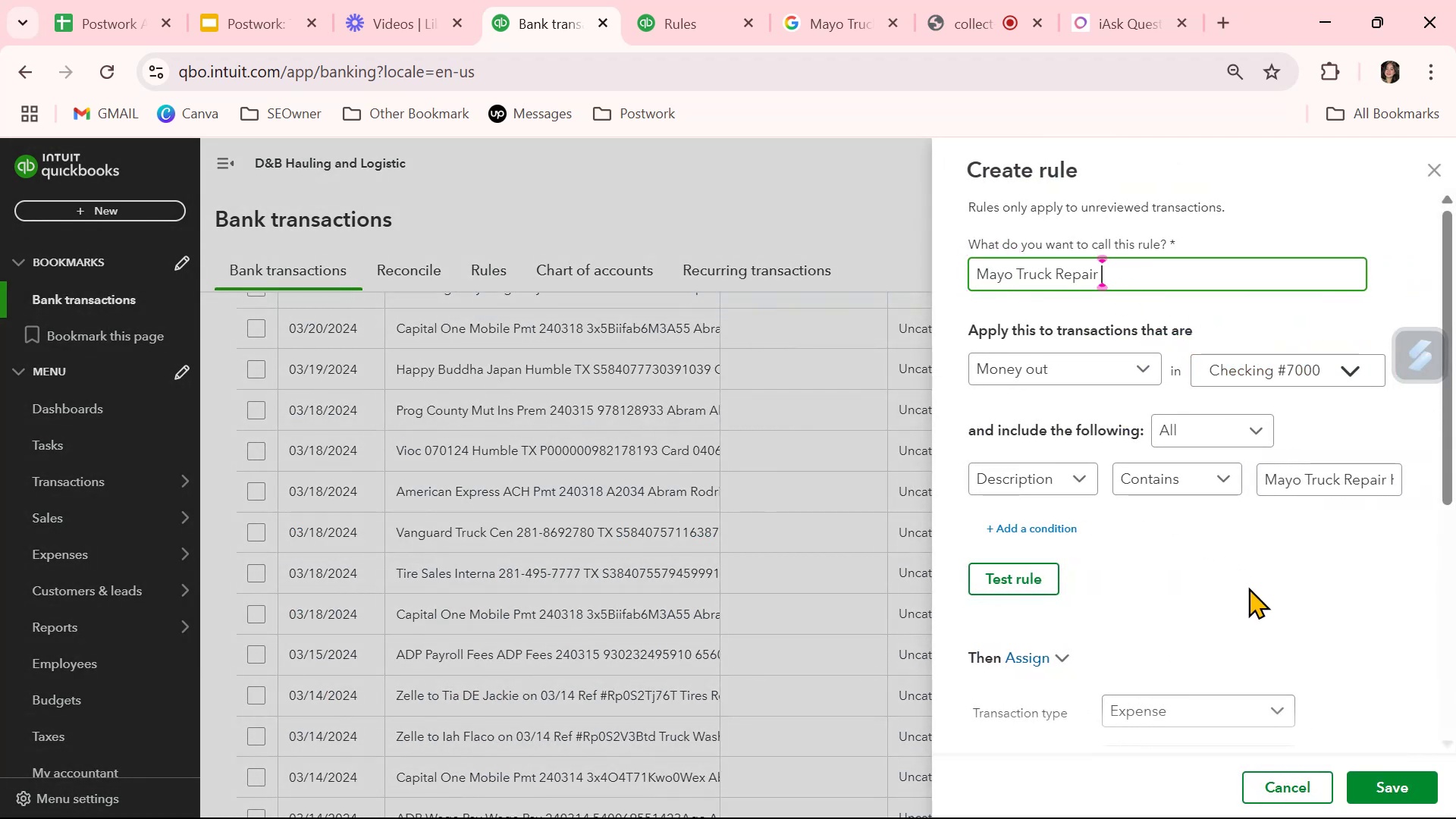 
left_click([1260, 588])
 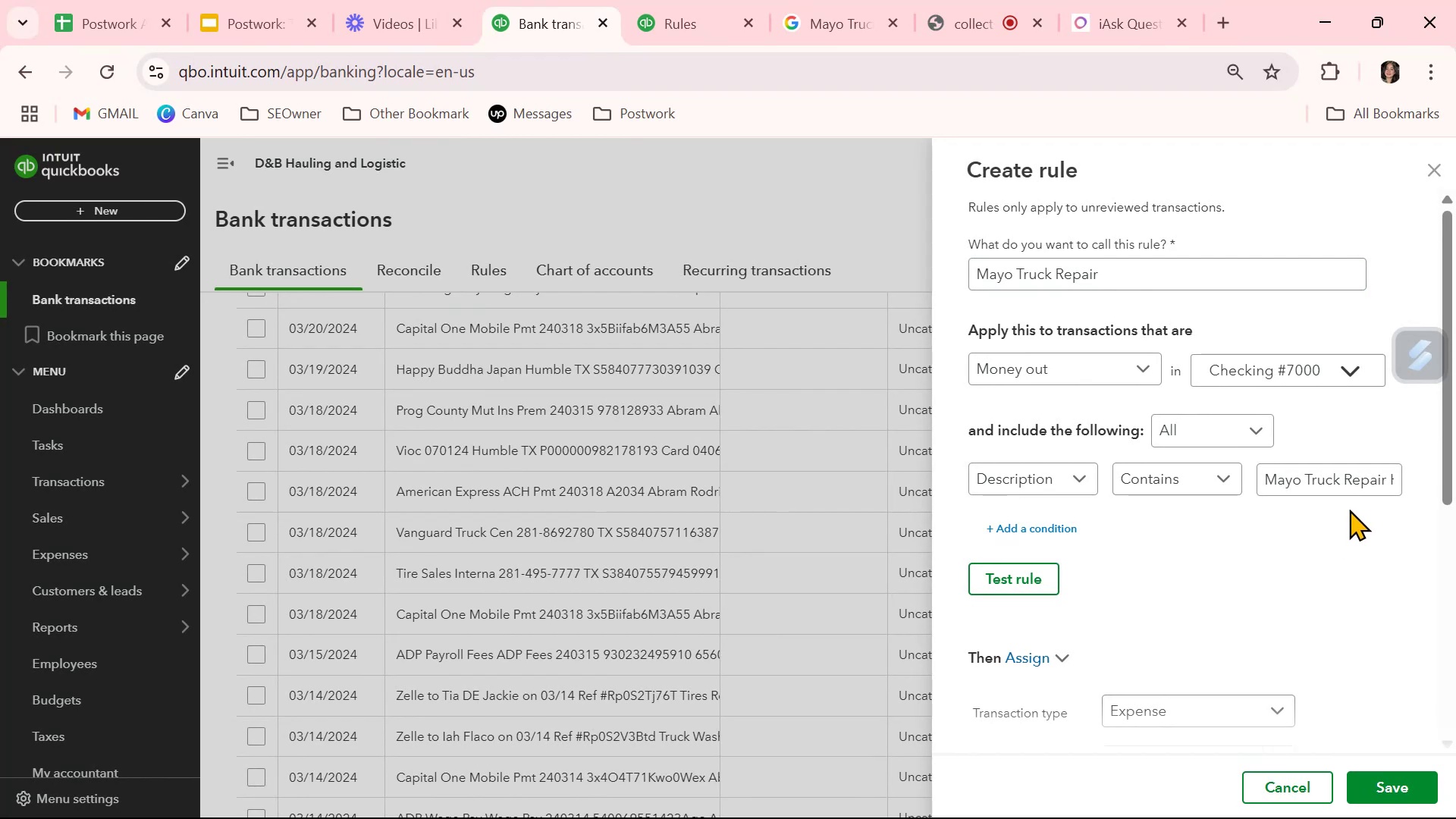 
left_click([1339, 480])
 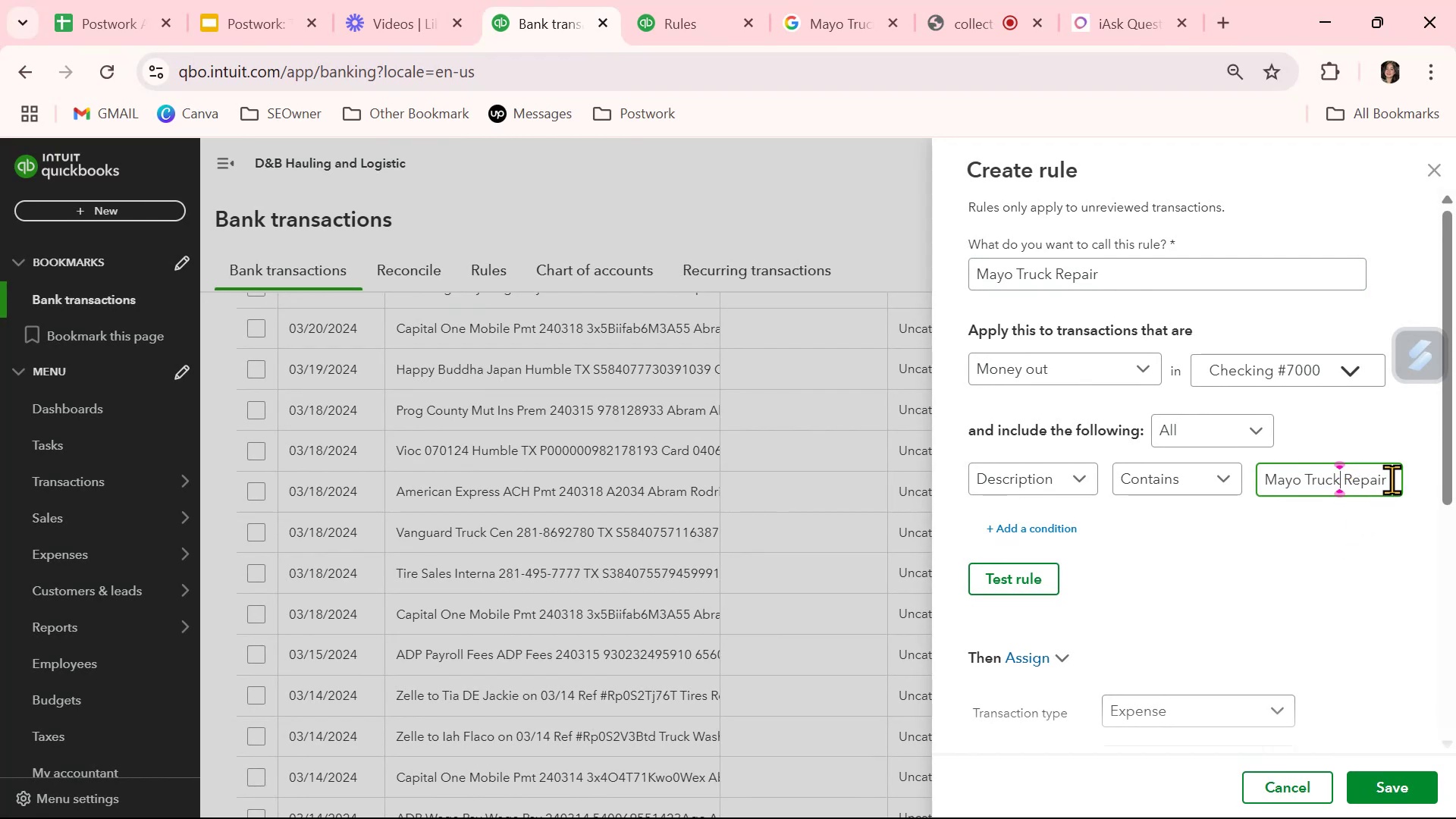 
left_click_drag(start_coordinate=[1392, 479], to_coordinate=[1455, 492])
 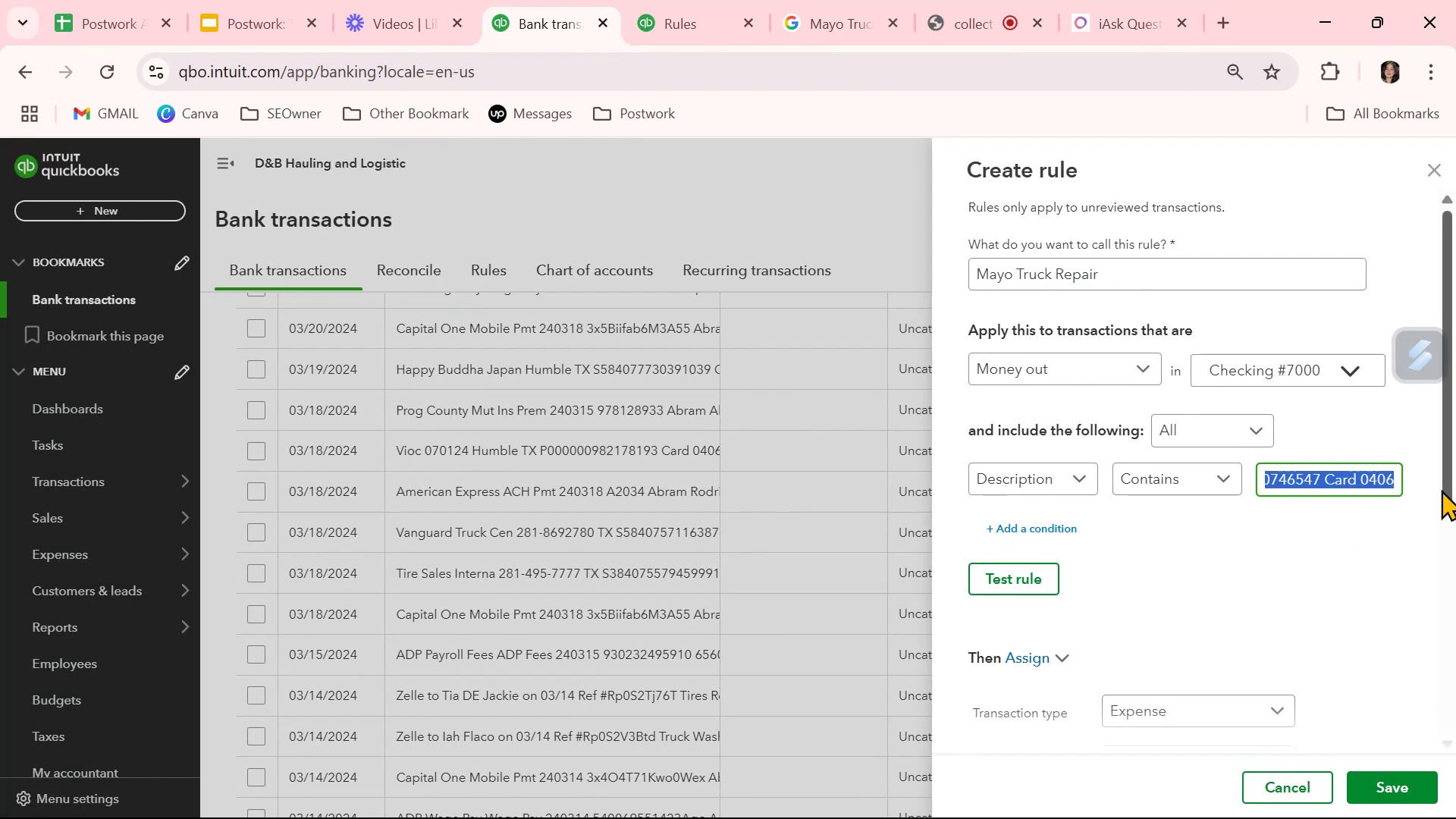 
key(Backspace)
 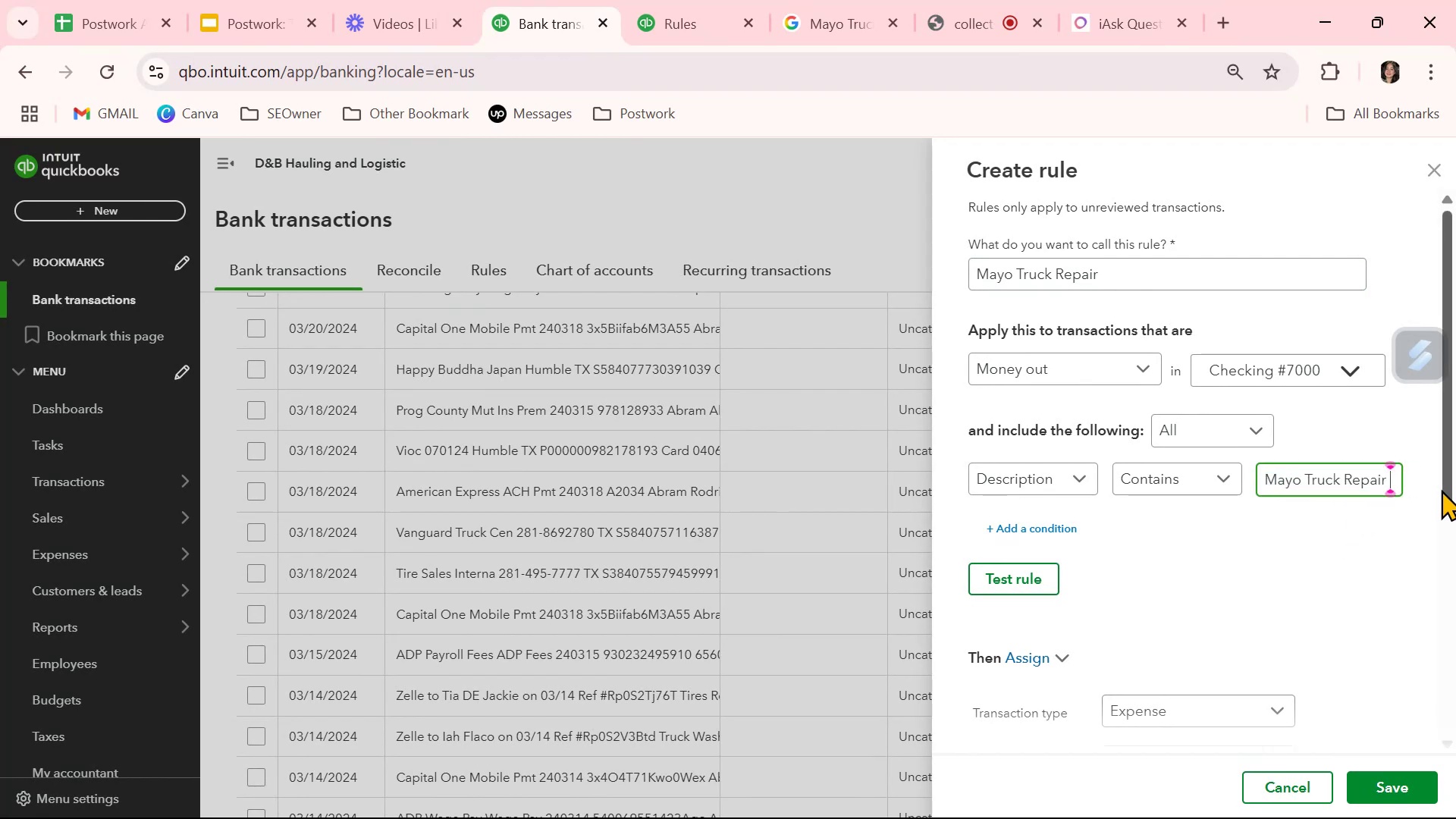 
key(Backspace)
 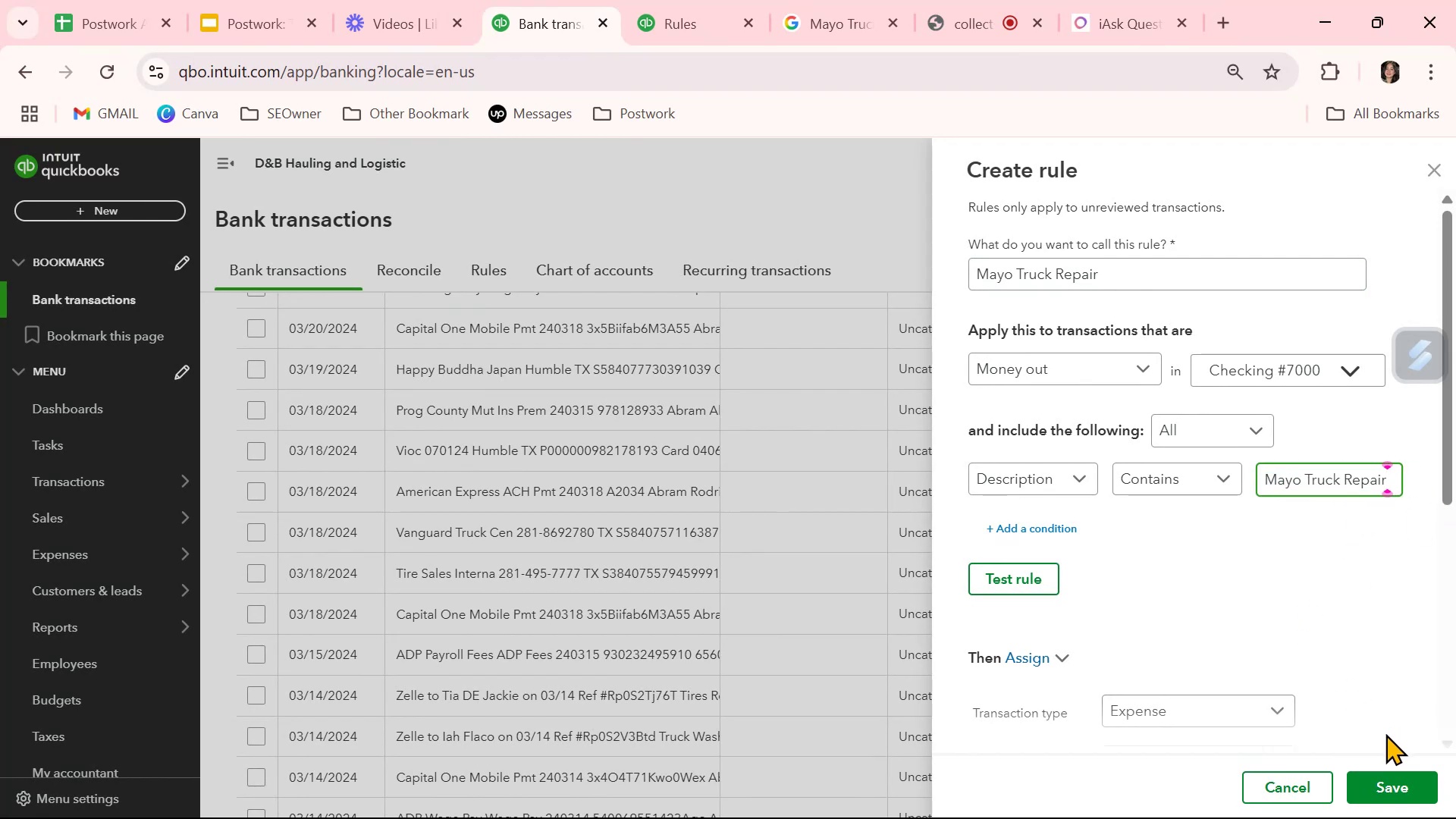 
left_click([1019, 571])
 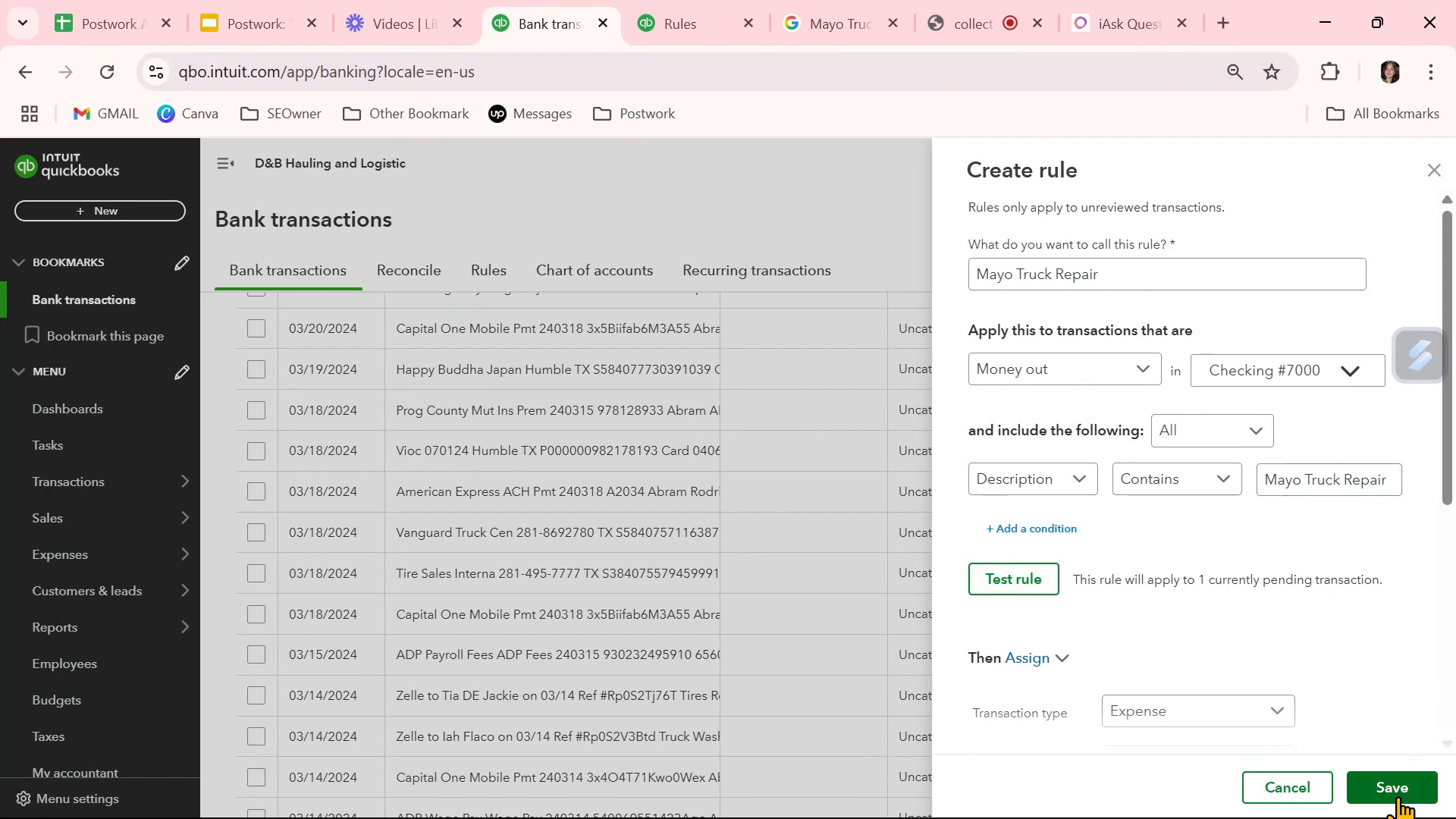 
left_click([1400, 790])
 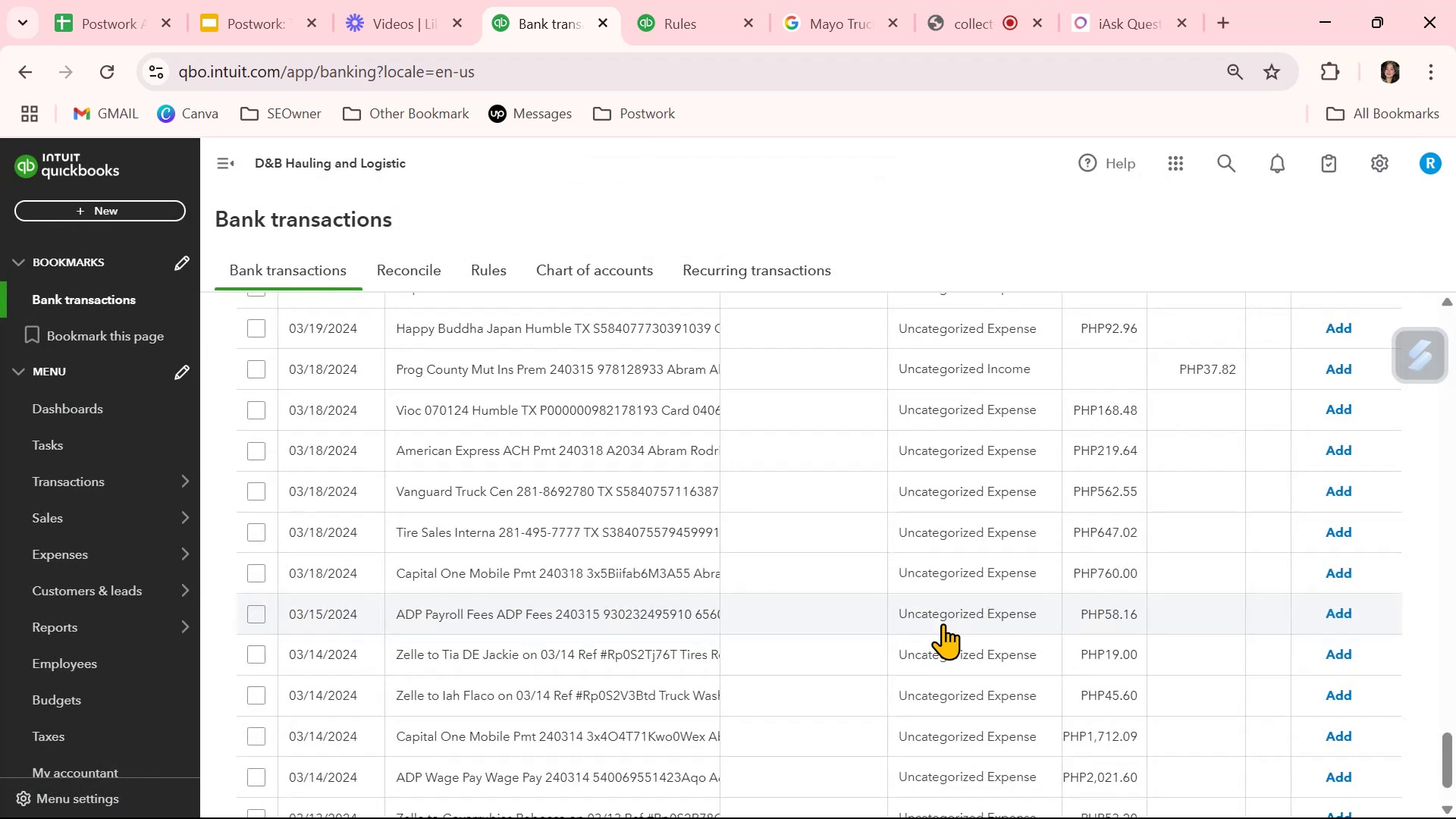 
scroll: coordinate [774, 625], scroll_direction: up, amount: 31.0
 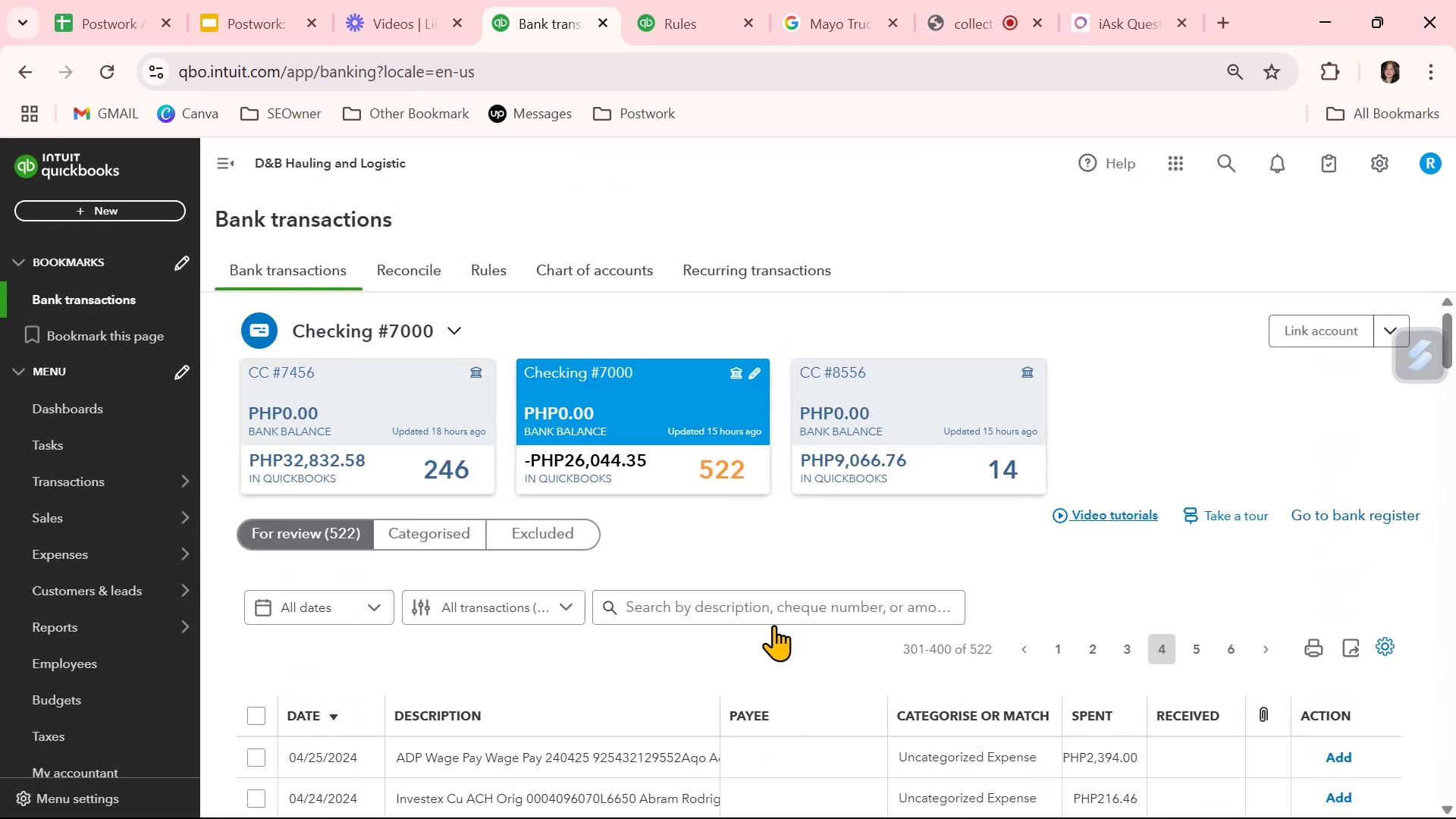 
scroll: coordinate [783, 634], scroll_direction: down, amount: 11.0
 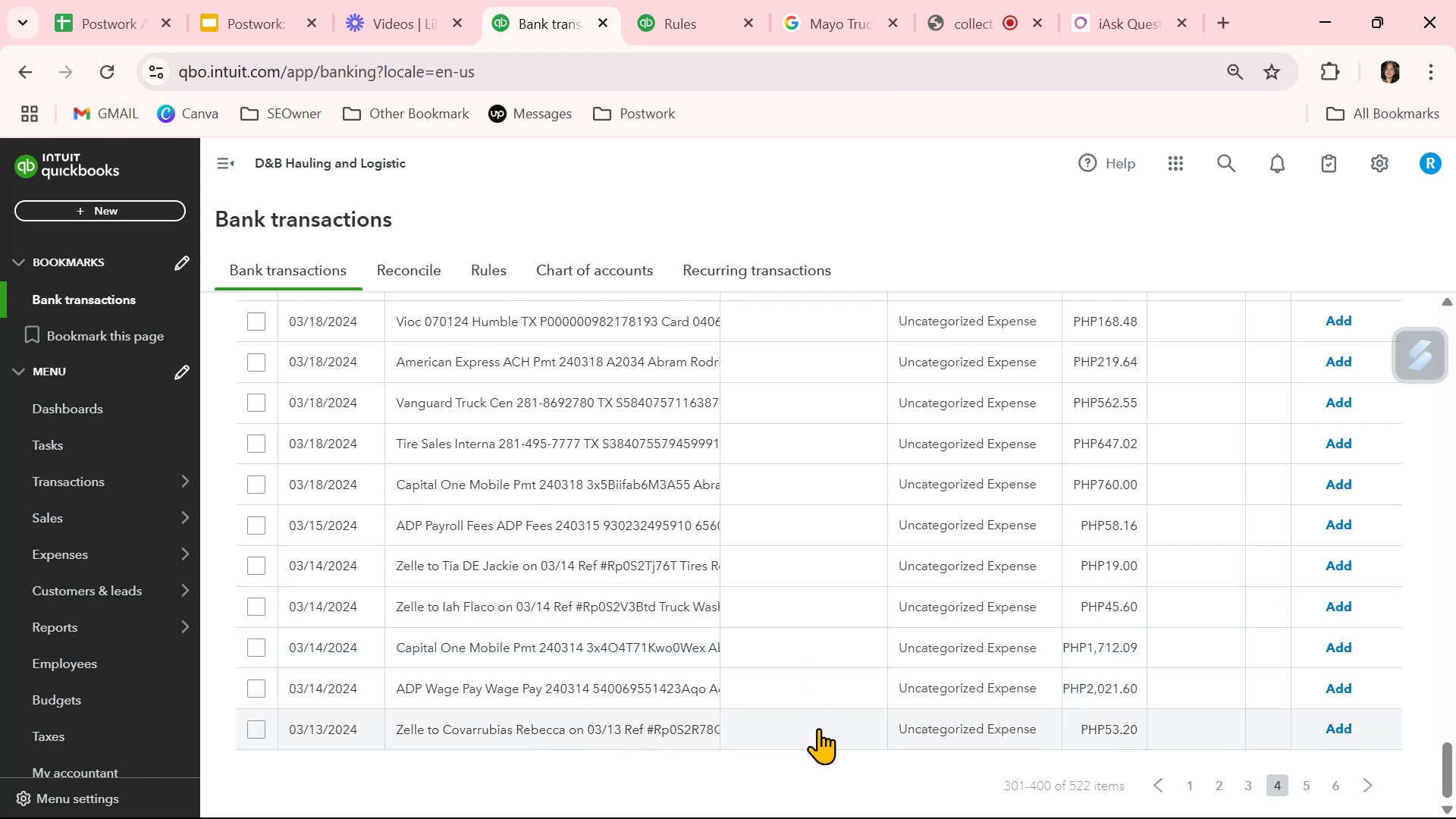 
wait(5.9)
 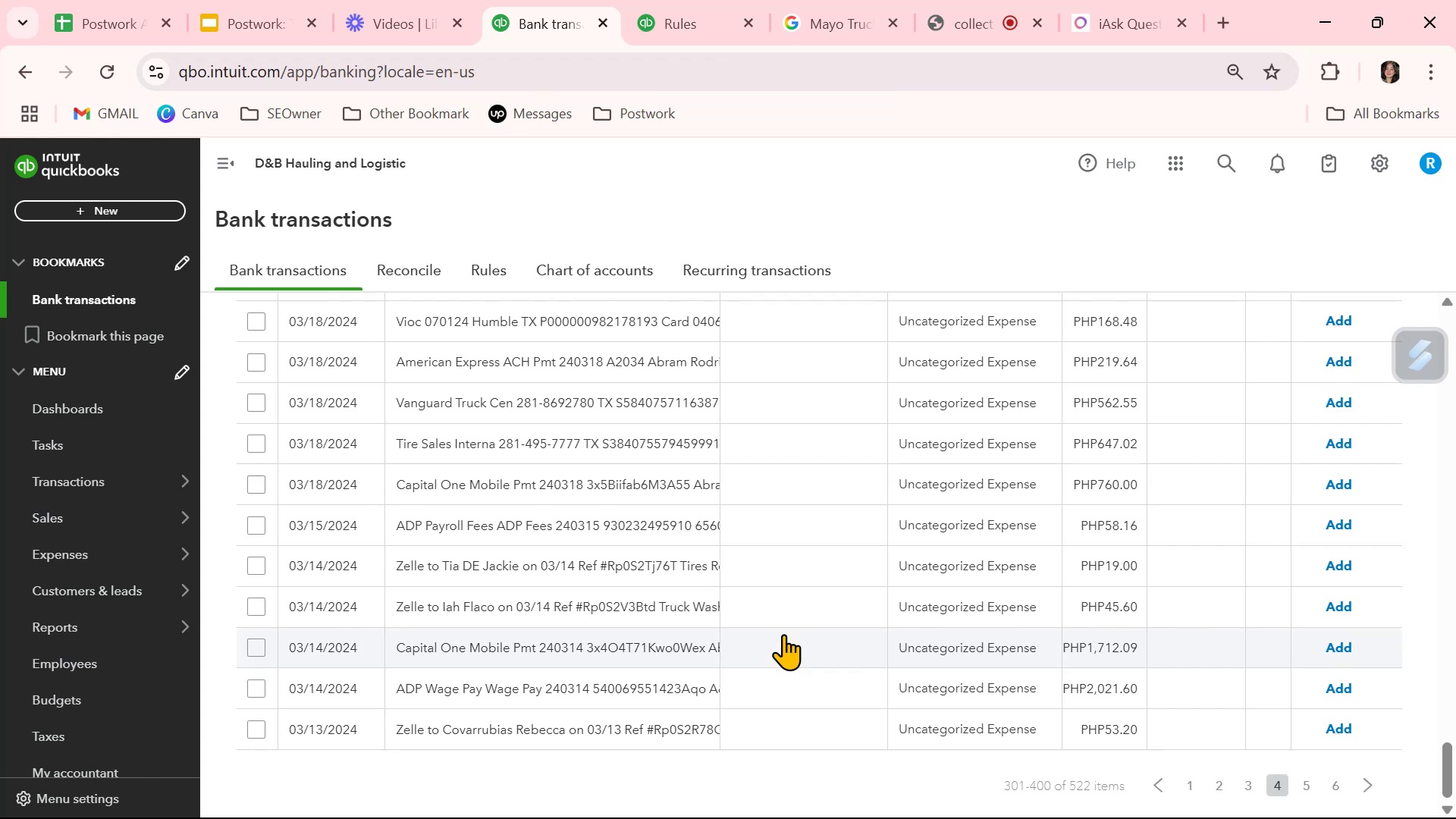 
left_click([1255, 785])
 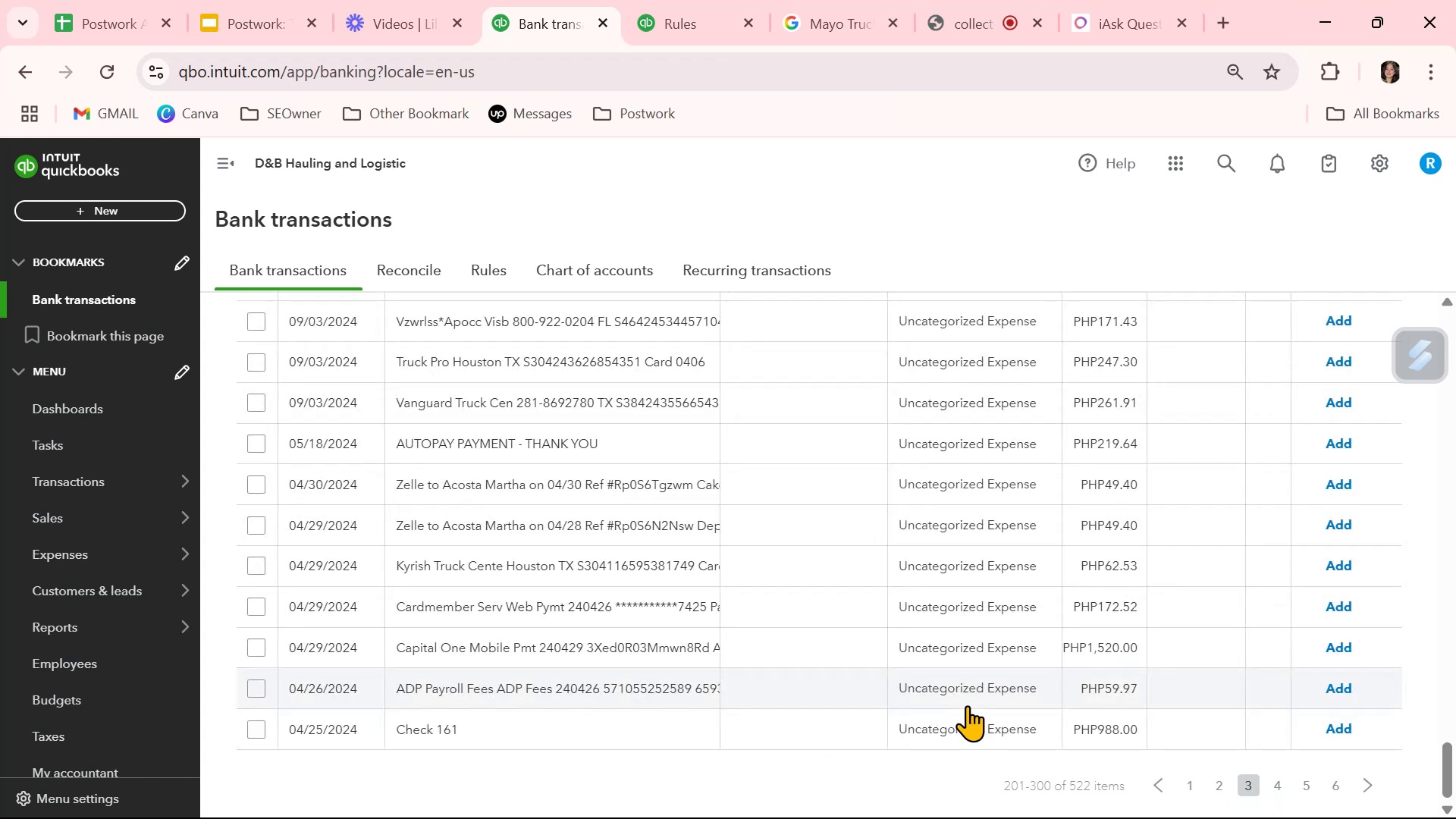 
scroll: coordinate [967, 705], scroll_direction: up, amount: 19.0
 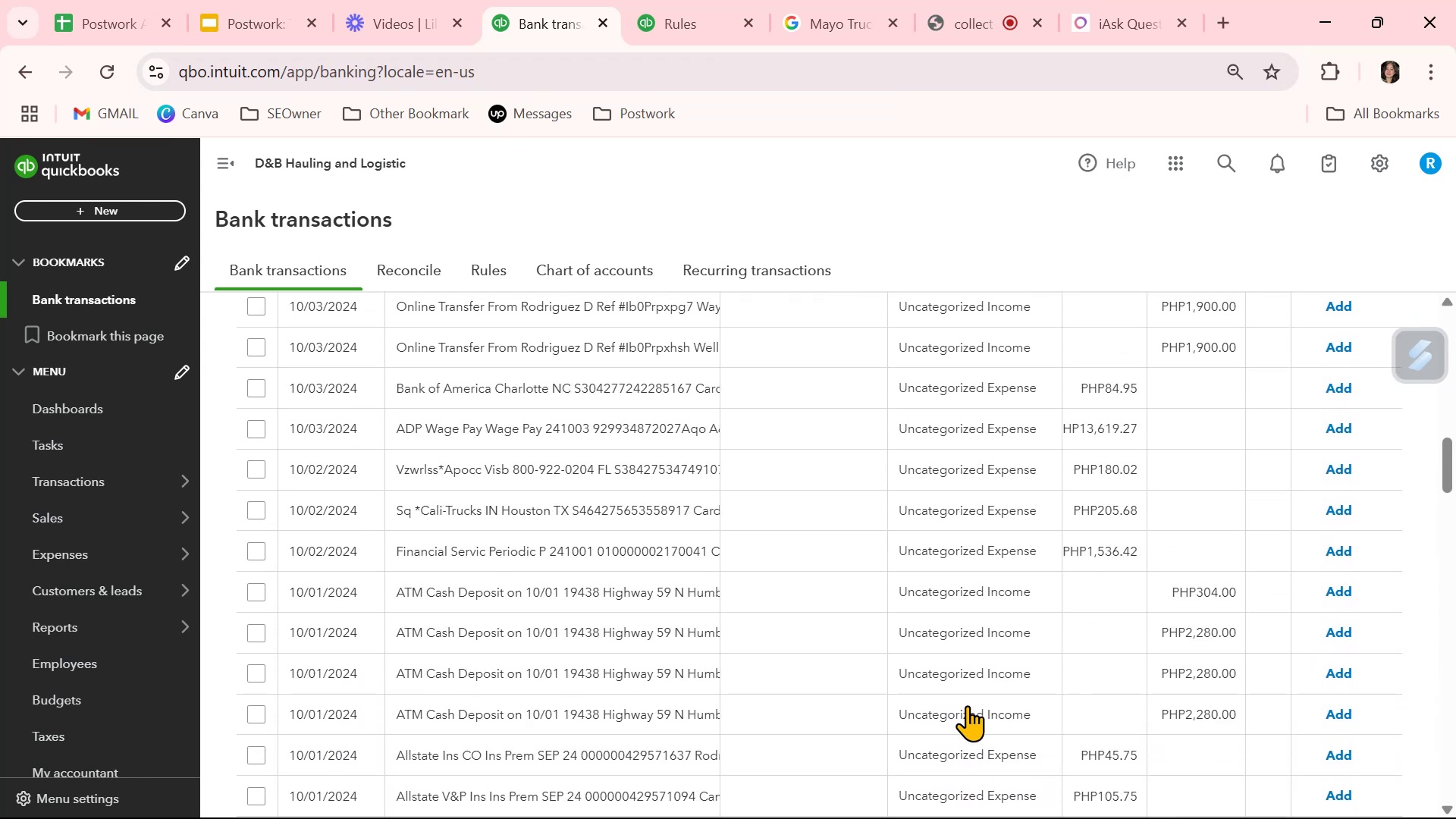 
scroll: coordinate [967, 705], scroll_direction: down, amount: 2.0
 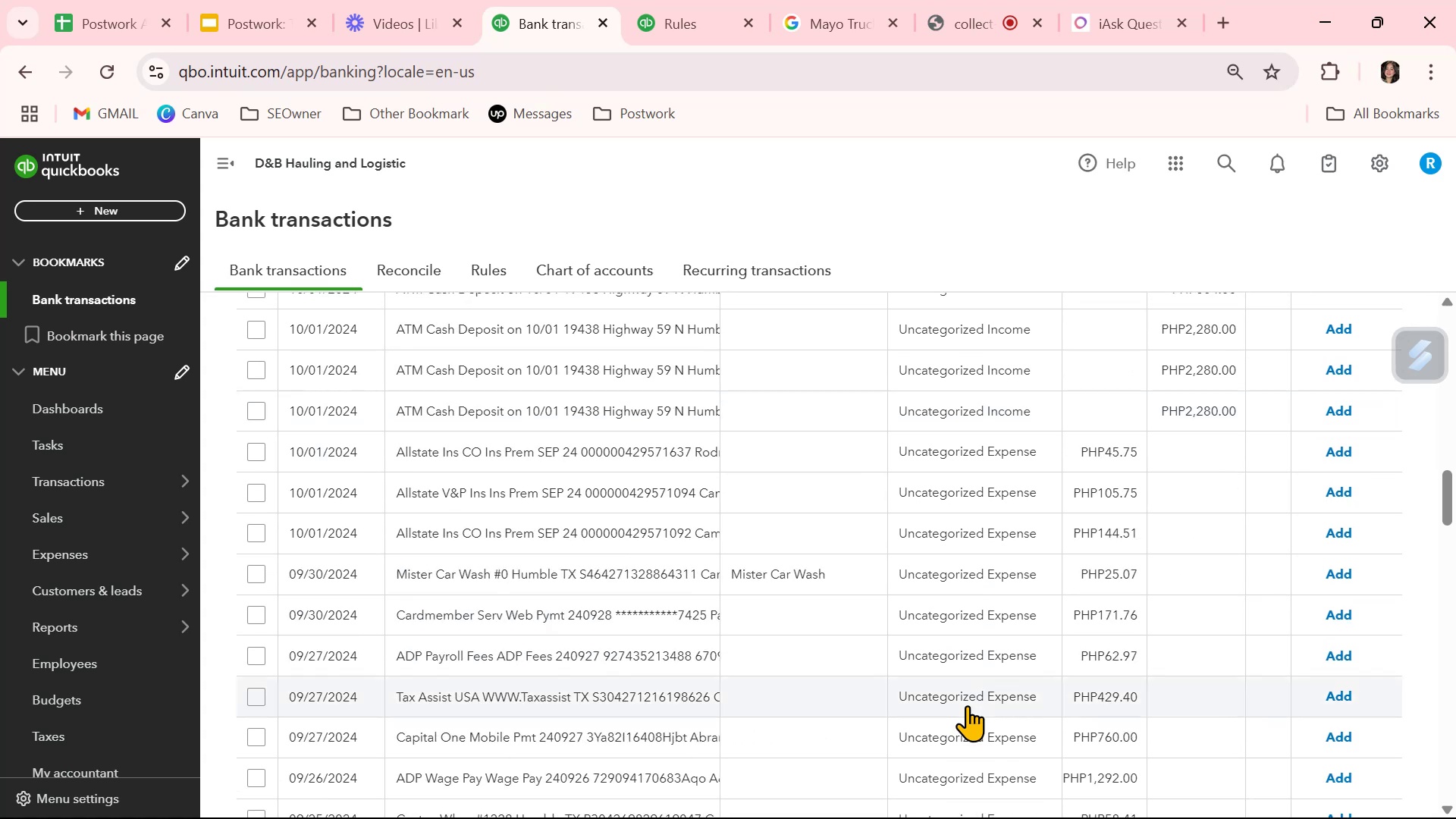 
scroll: coordinate [967, 705], scroll_direction: up, amount: 8.0
 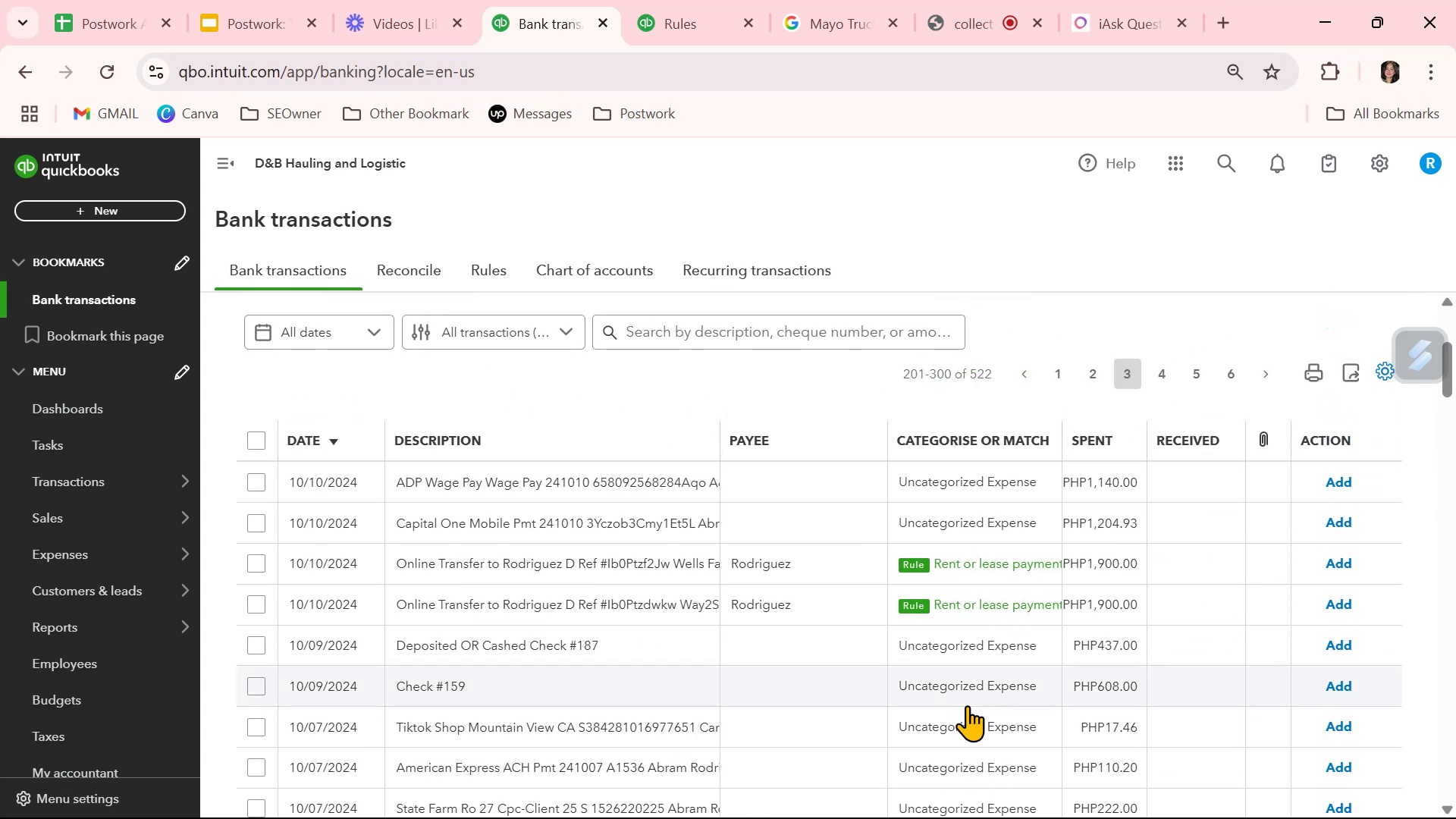 
scroll: coordinate [1245, 742], scroll_direction: down, amount: 33.0
 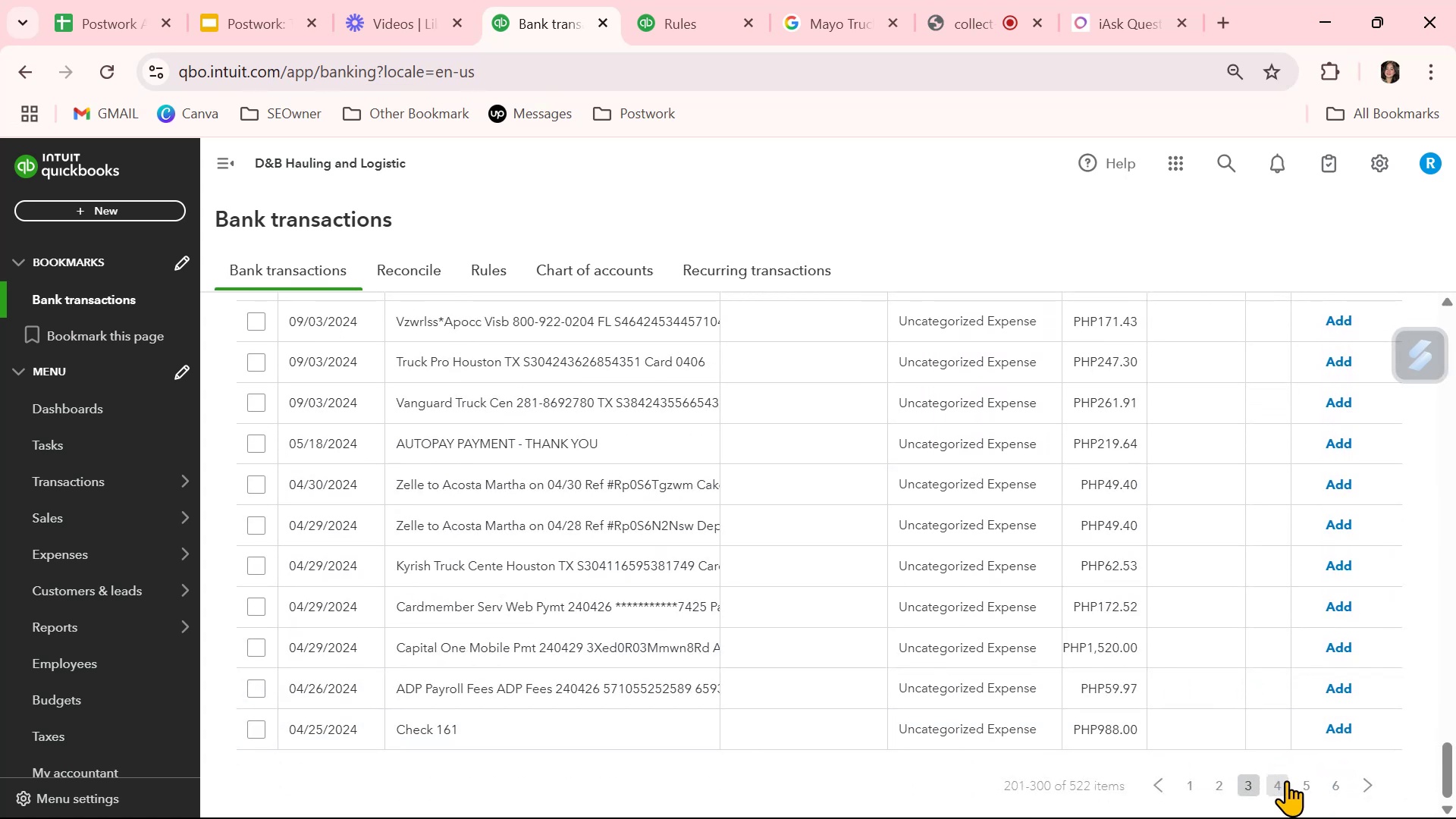 
left_click([1286, 780])
 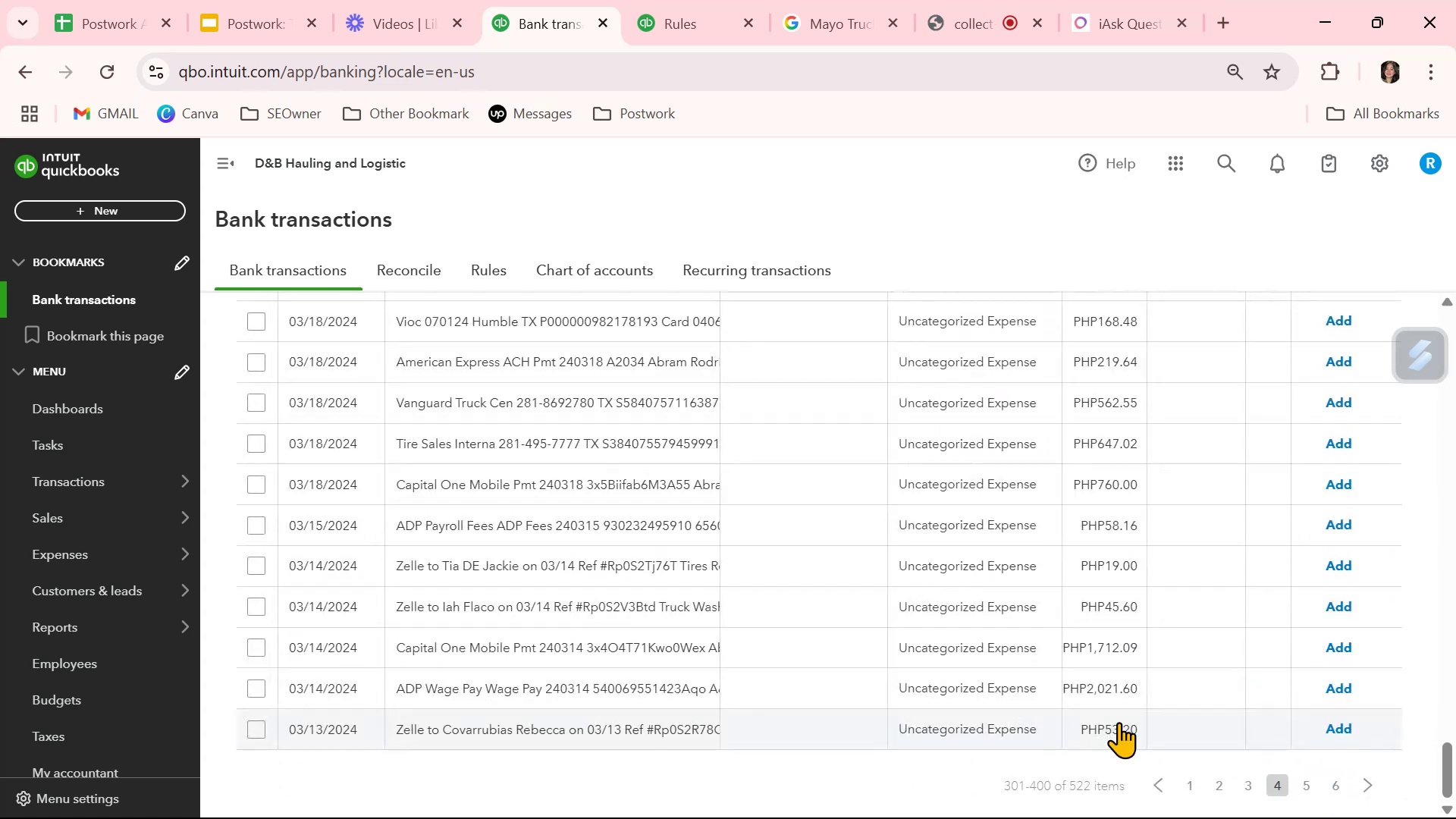 
scroll: coordinate [1119, 722], scroll_direction: up, amount: 4.0
 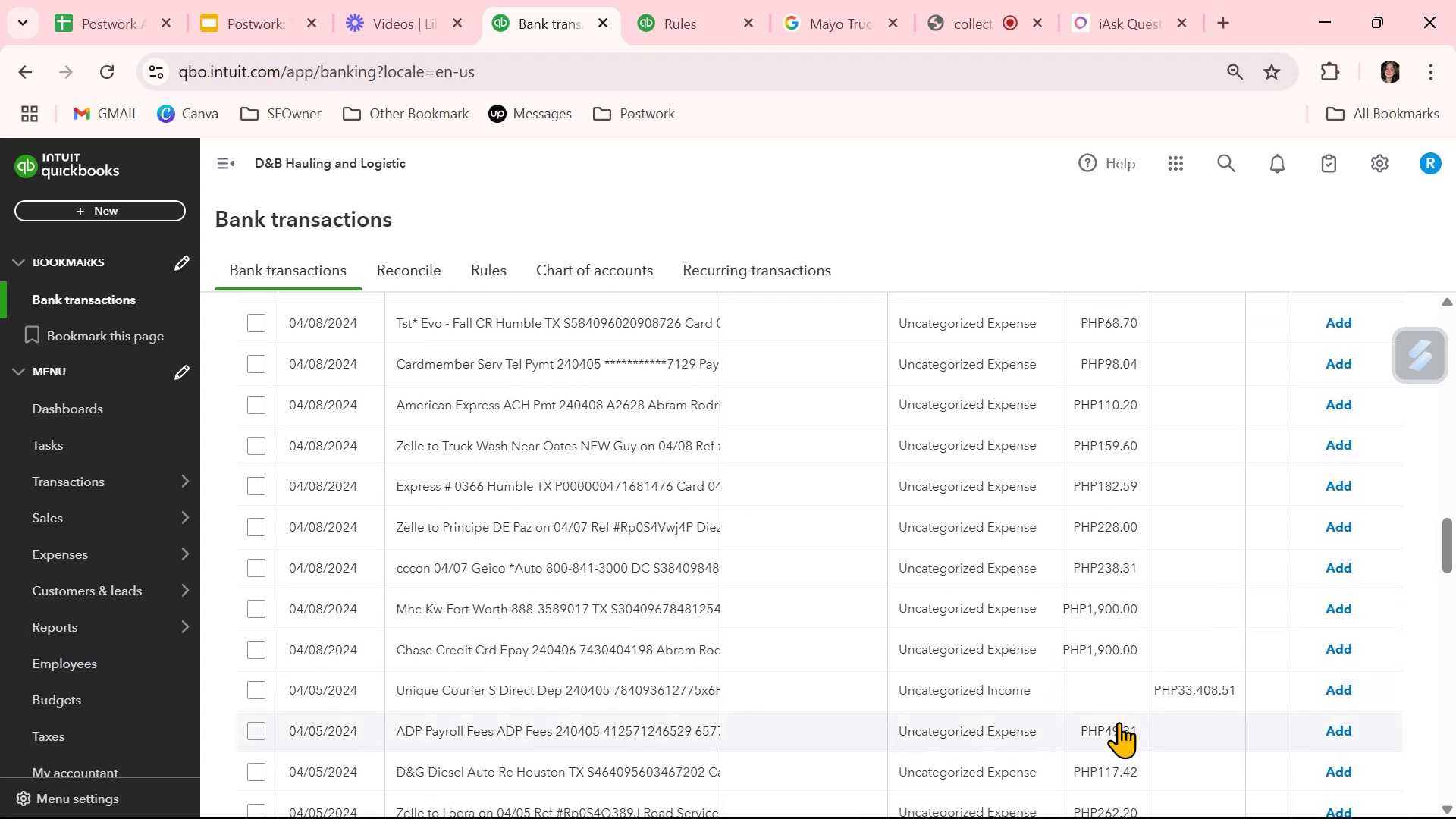 
scroll: coordinate [1119, 722], scroll_direction: down, amount: 2.0
 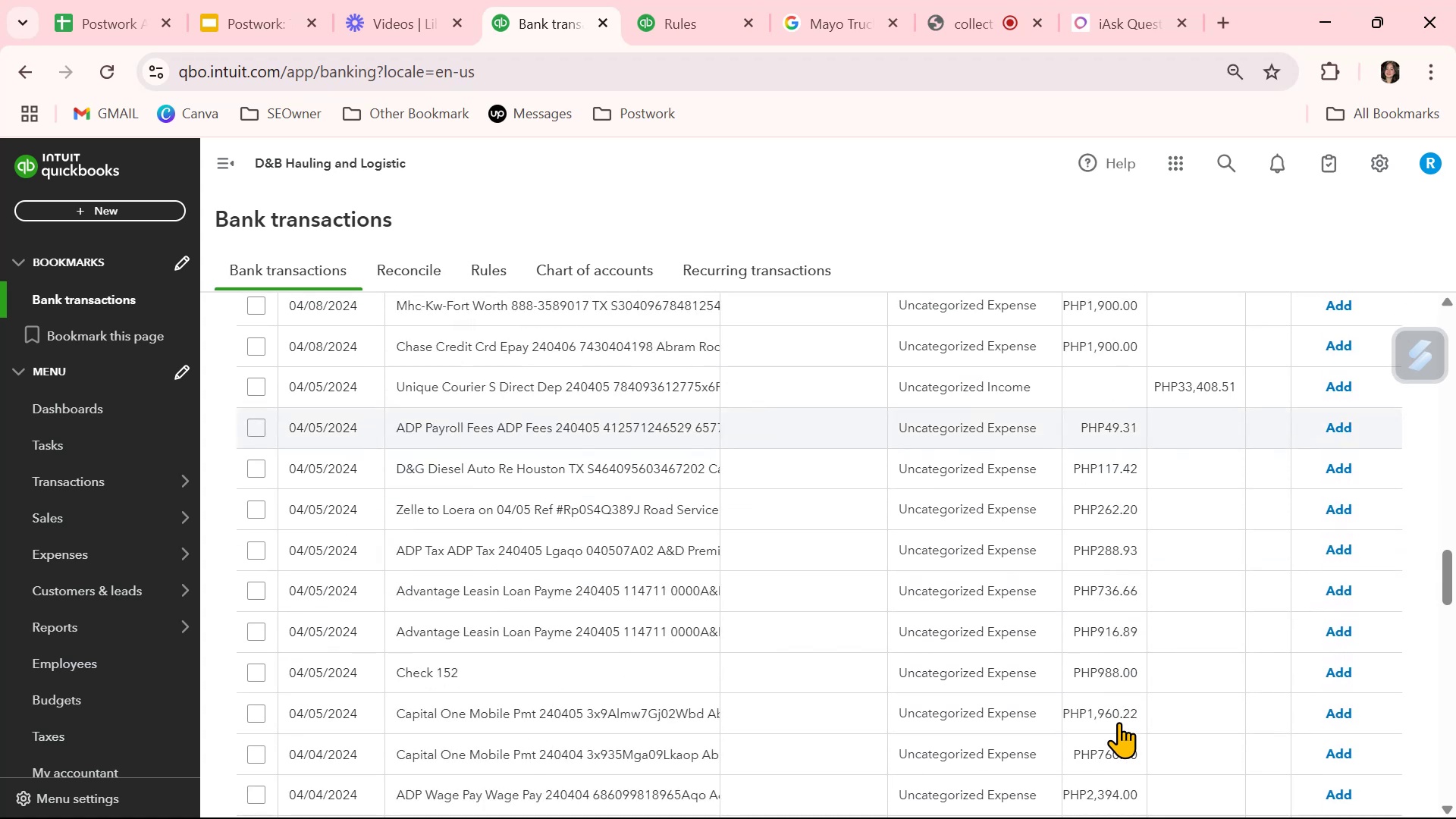 
scroll: coordinate [1119, 722], scroll_direction: up, amount: 15.0
 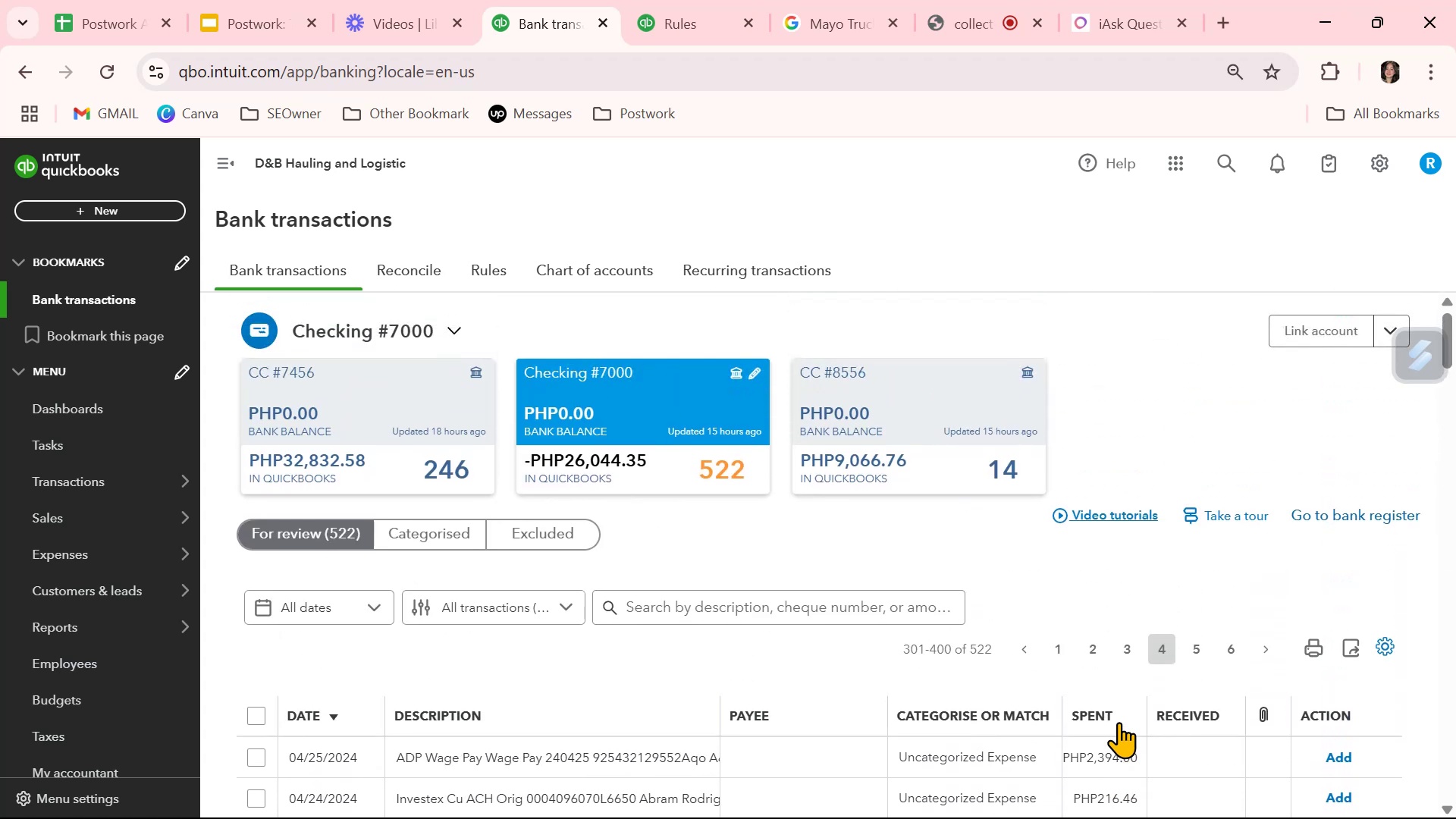 
scroll: coordinate [1119, 722], scroll_direction: down, amount: 5.0
 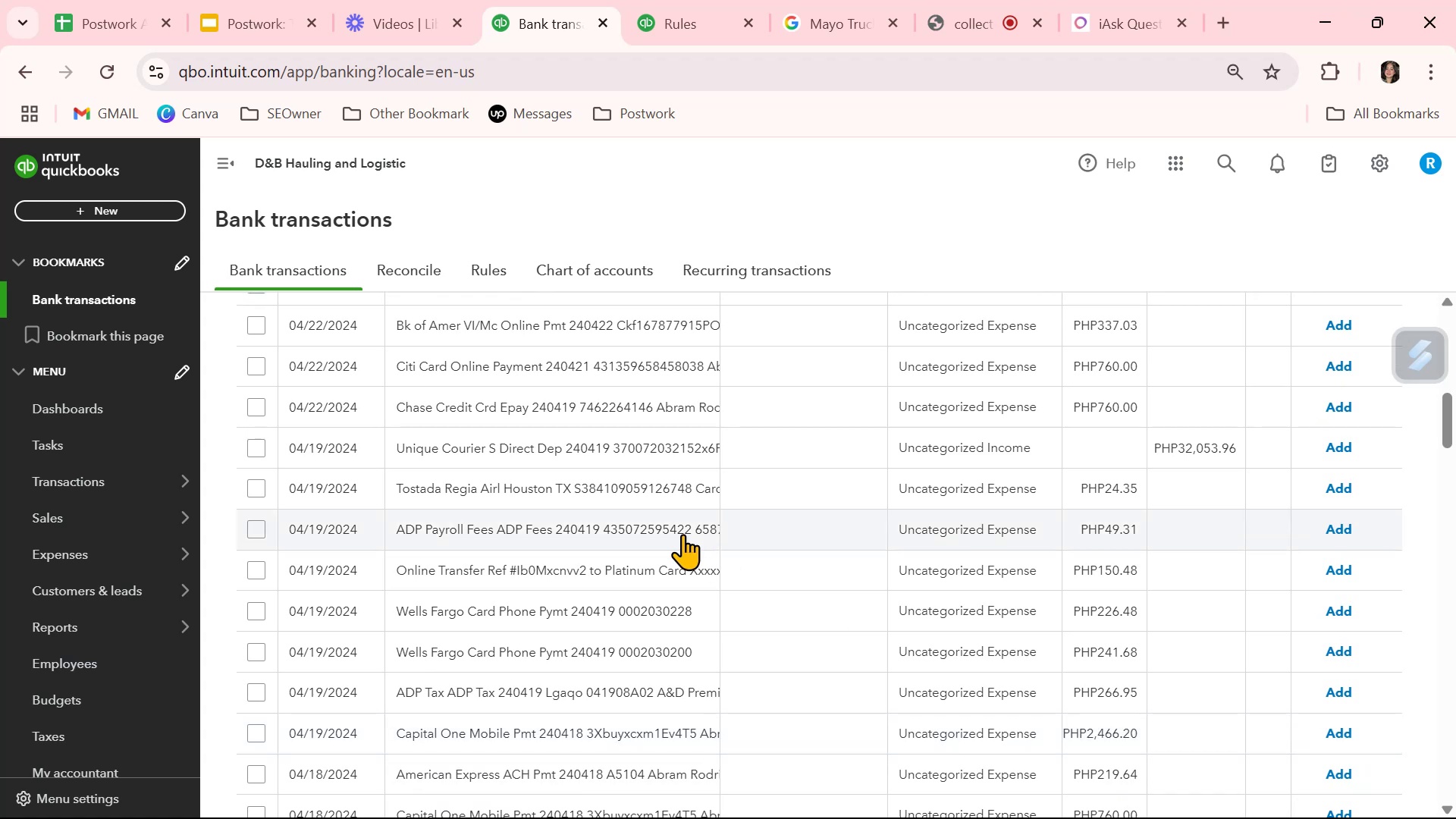 
left_click([524, 492])
 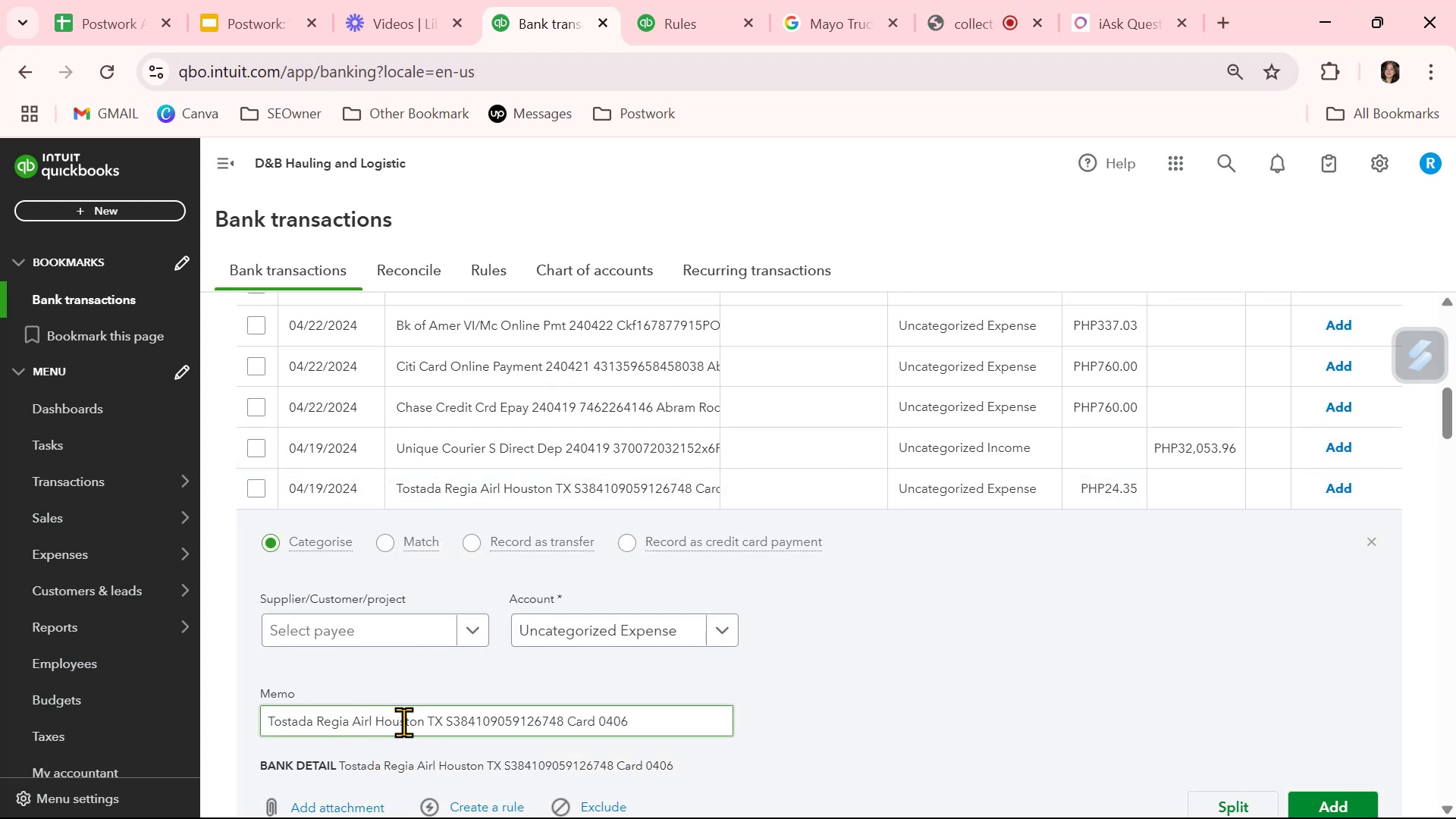 
double_click([354, 717])
 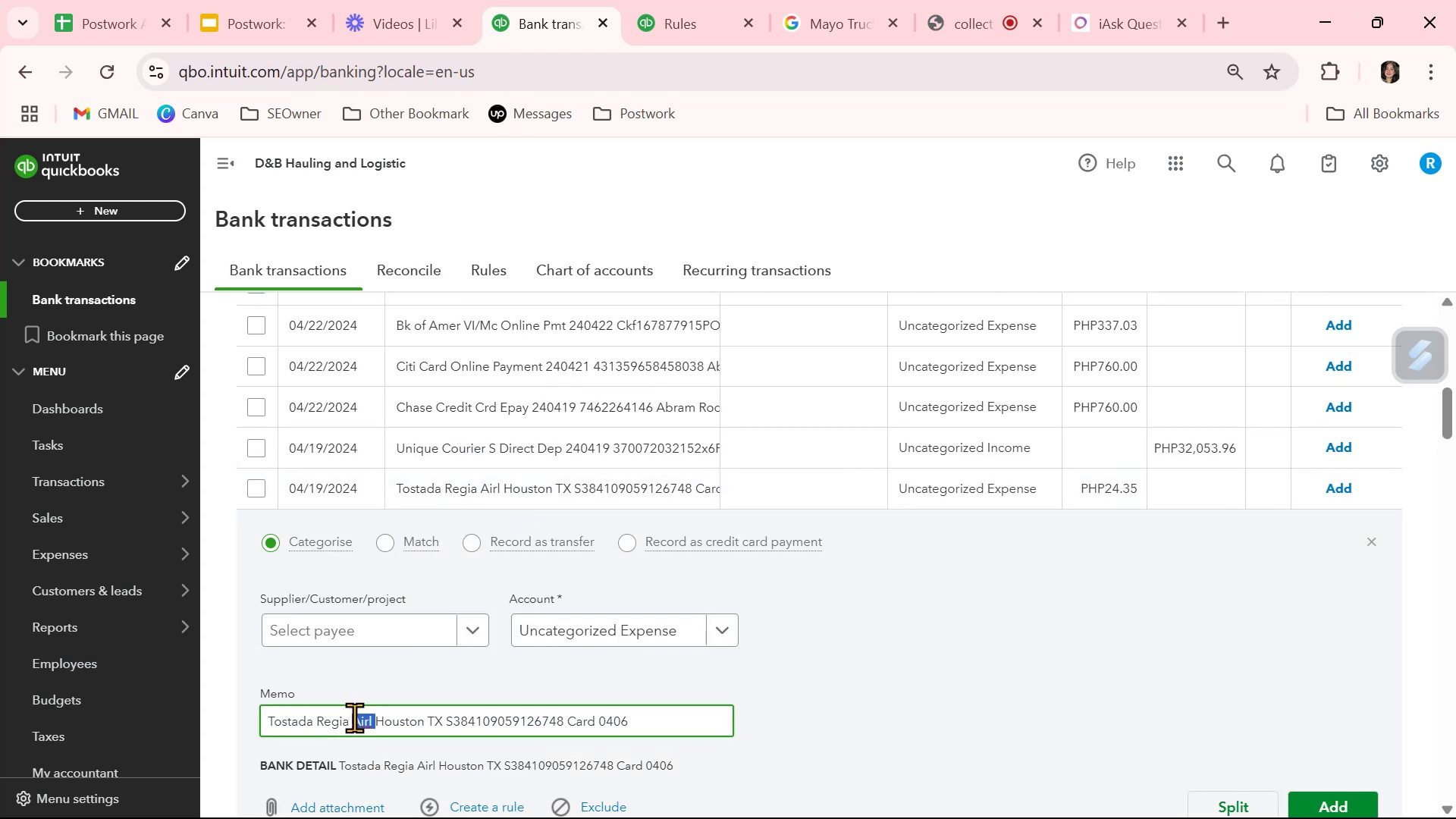 
triple_click([354, 717])
 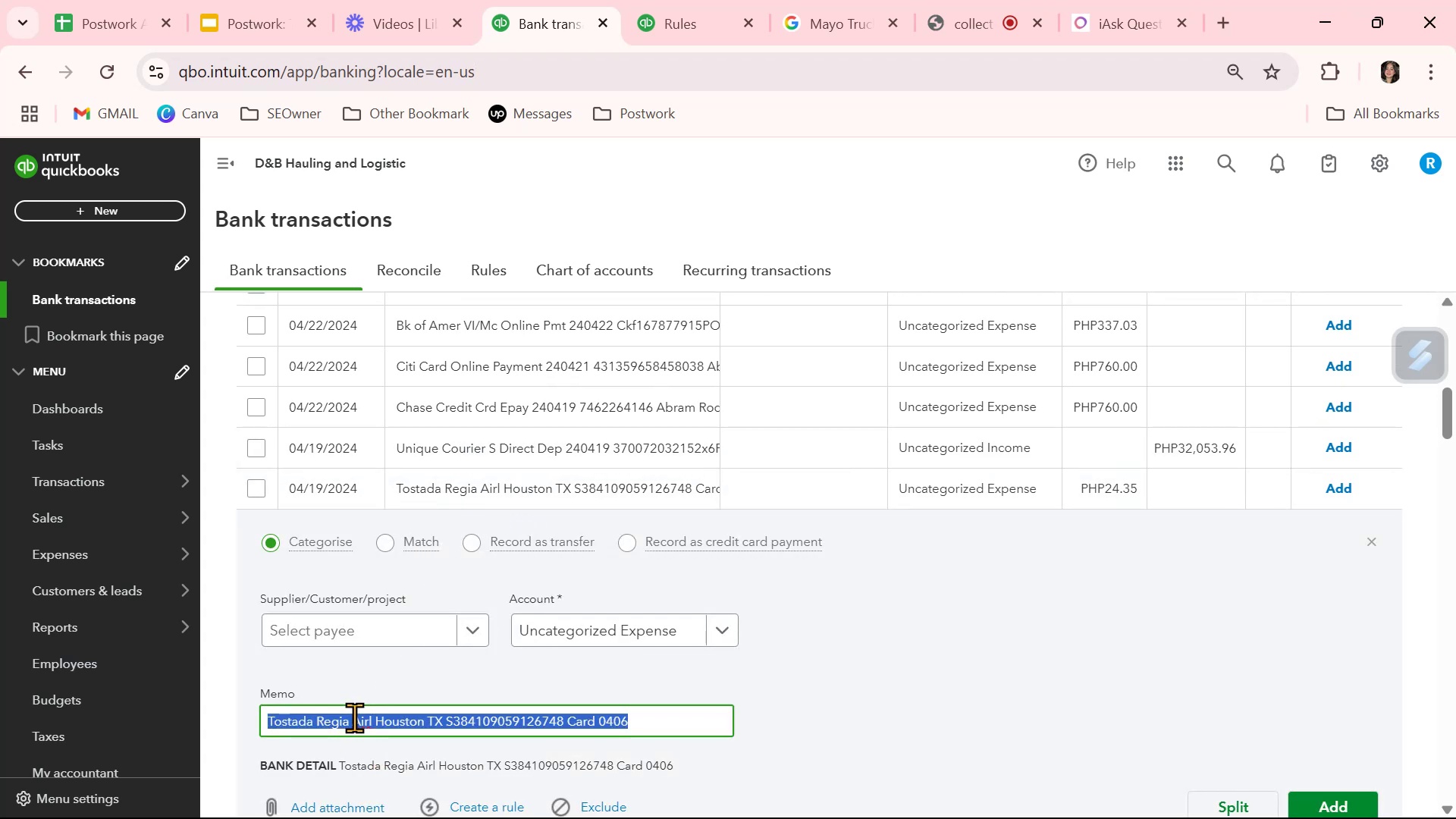 
key(Control+ControlLeft)
 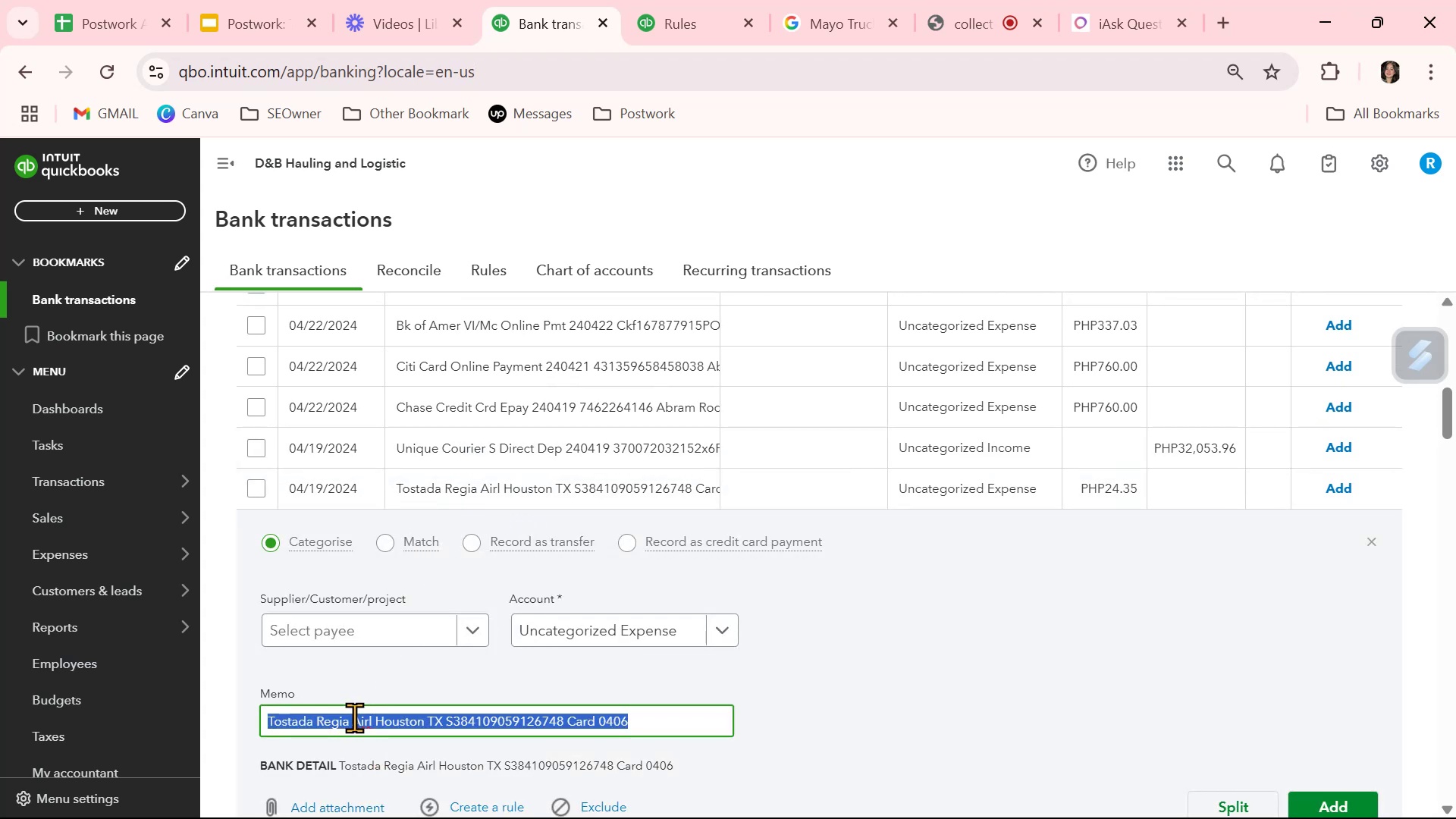 
key(Control+C)
 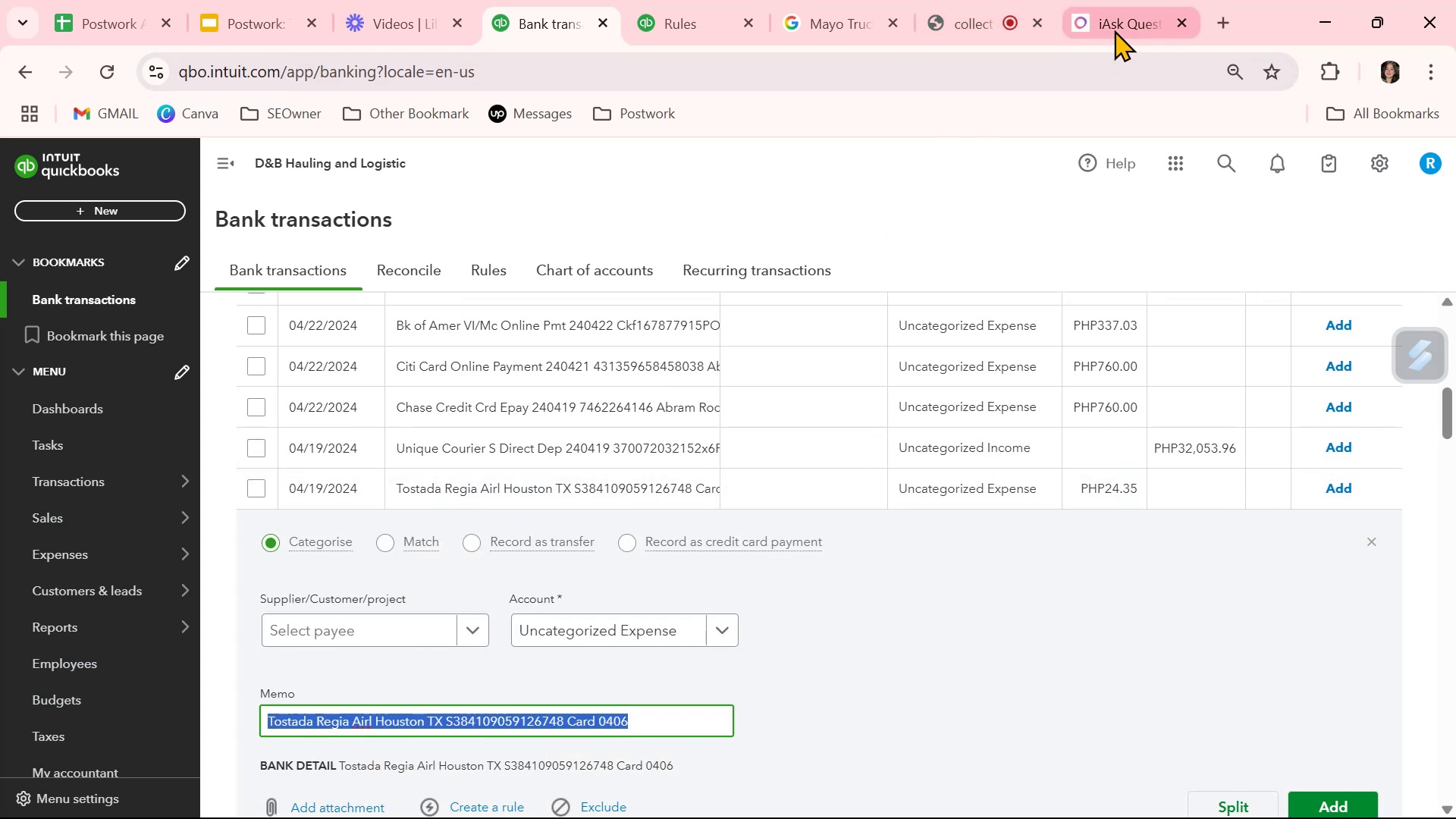 
left_click([840, 28])
 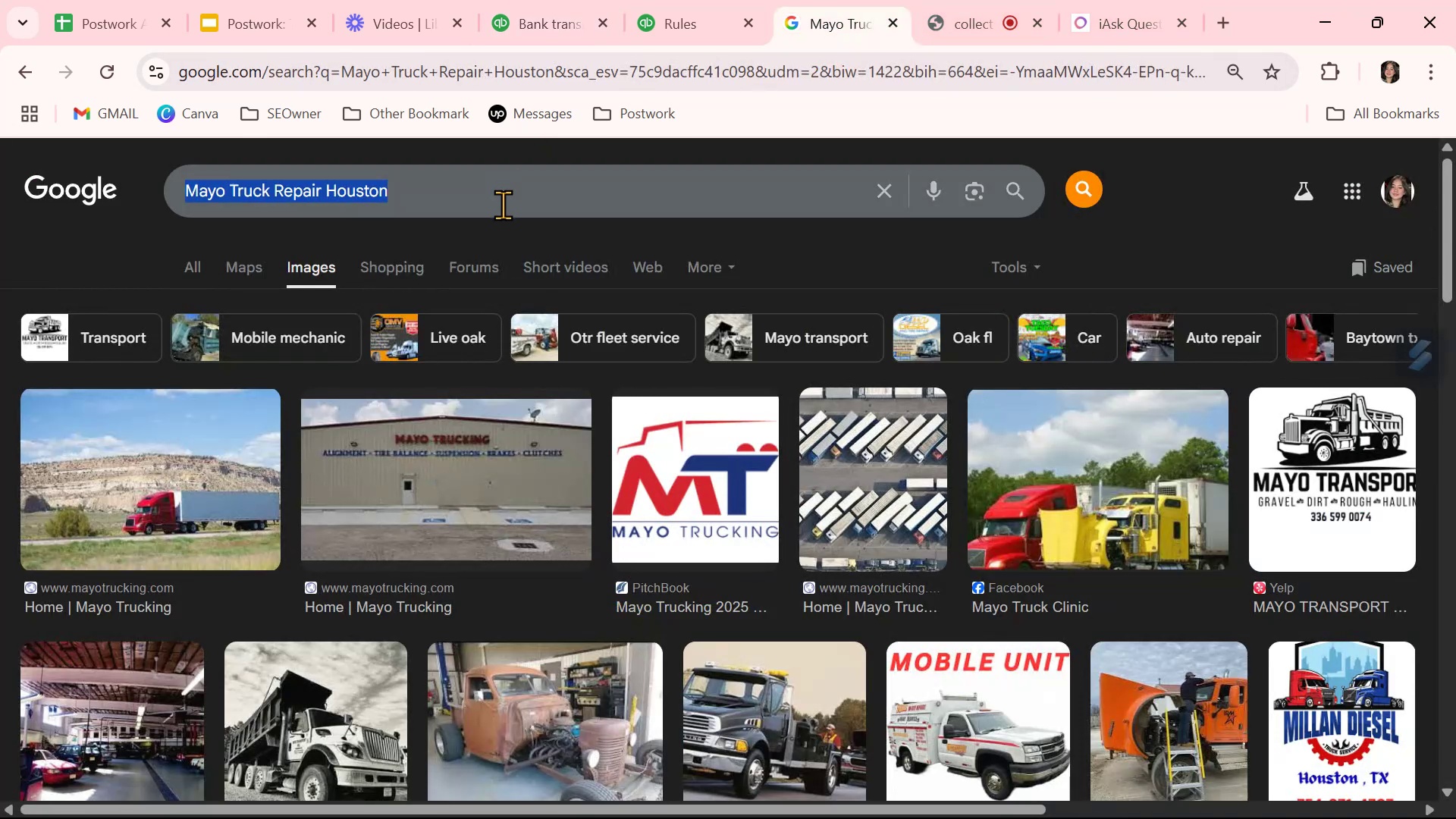 
key(Control+ControlLeft)
 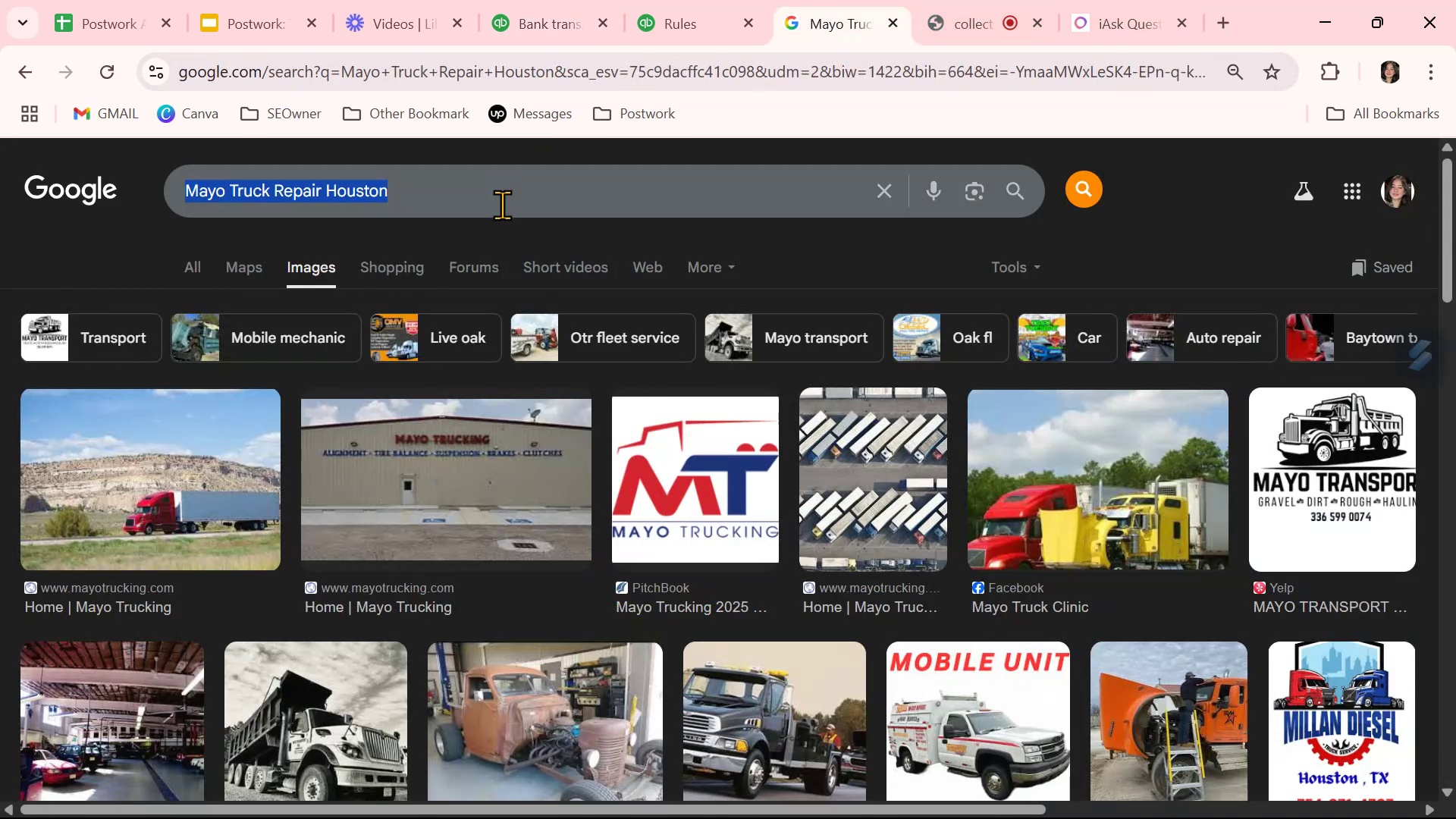 
key(Control+V)
 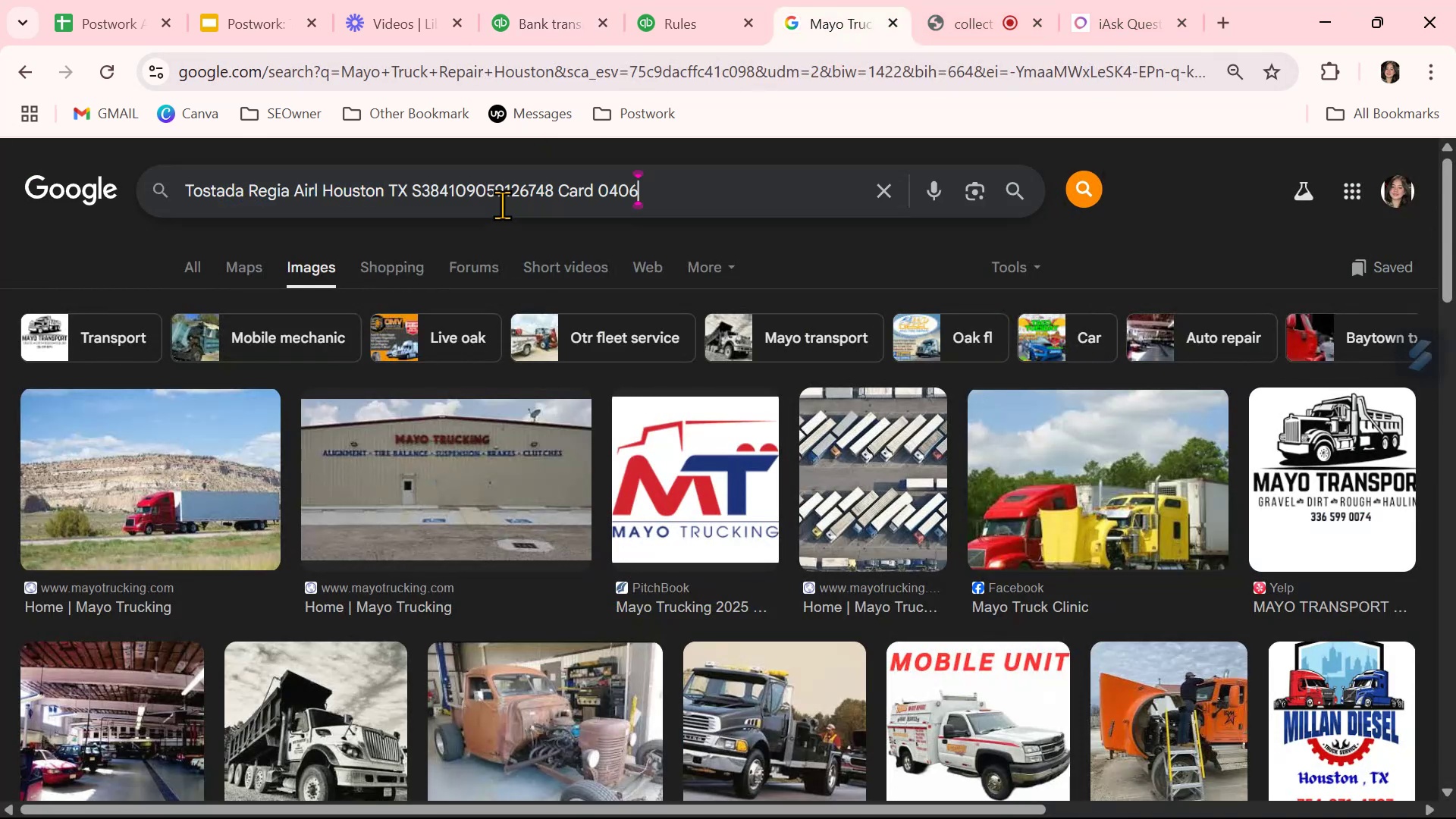 
key(NumpadEnter)
 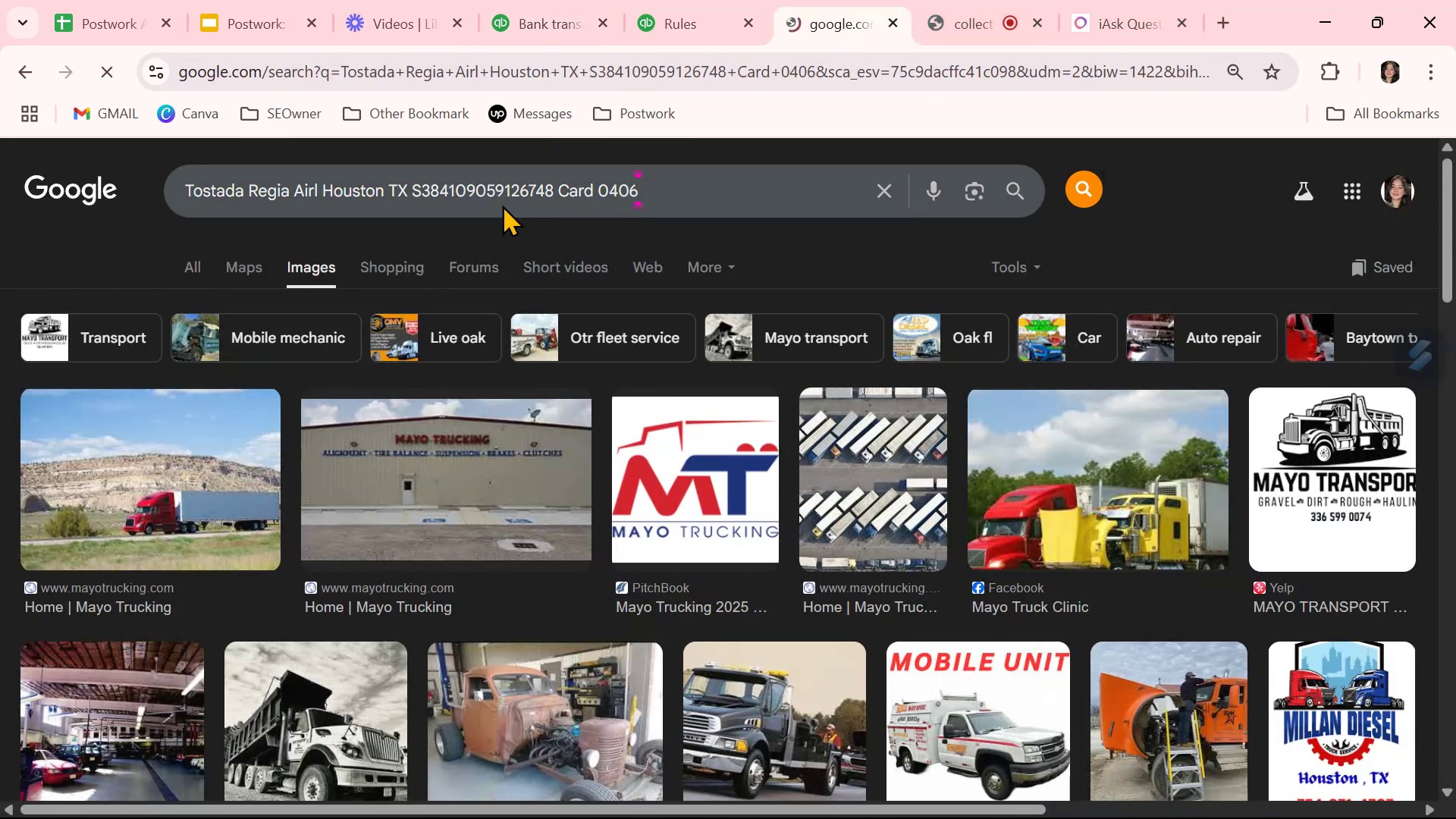 
mouse_move([672, 451])
 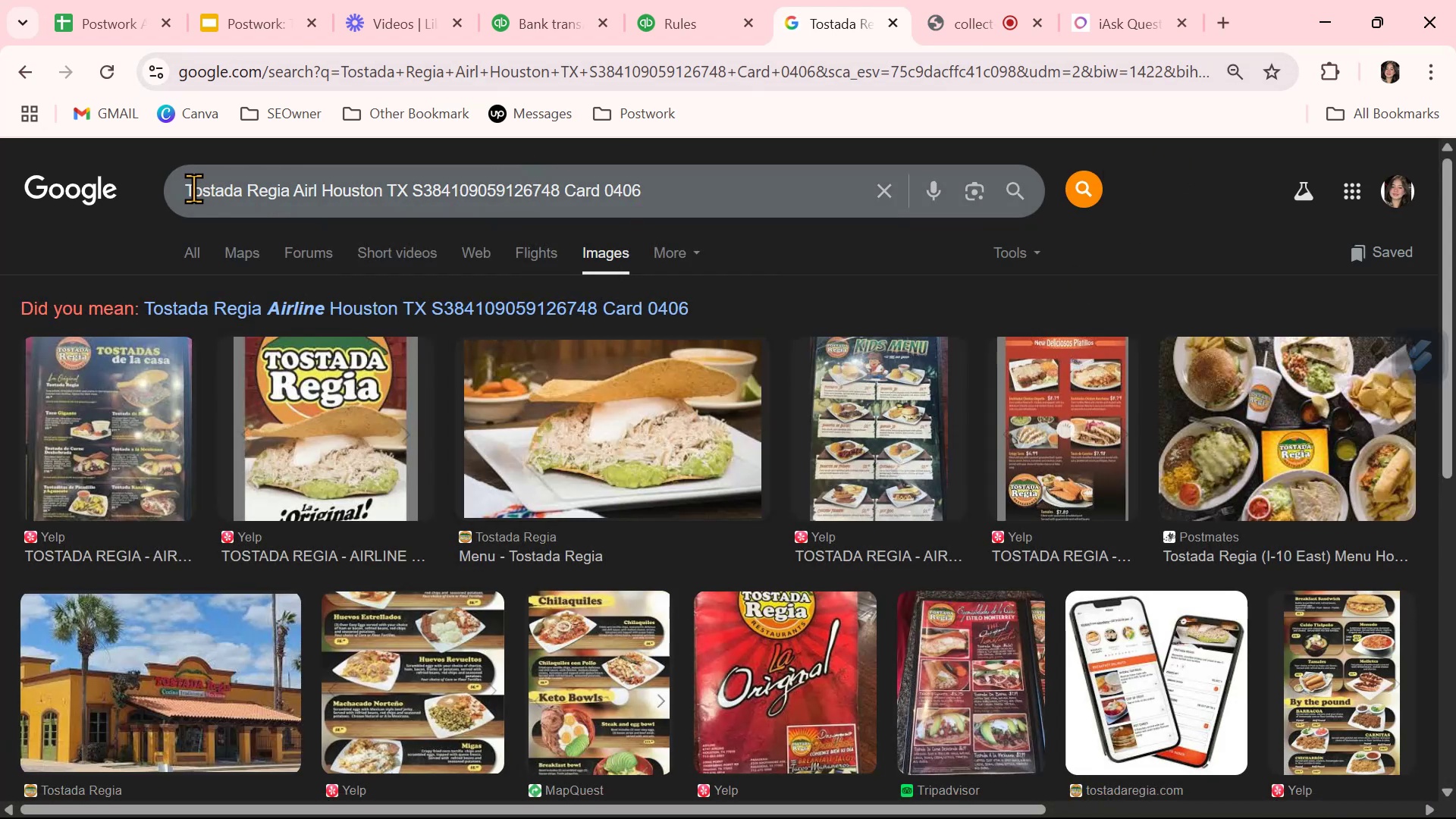 
left_click_drag(start_coordinate=[184, 187], to_coordinate=[288, 185])
 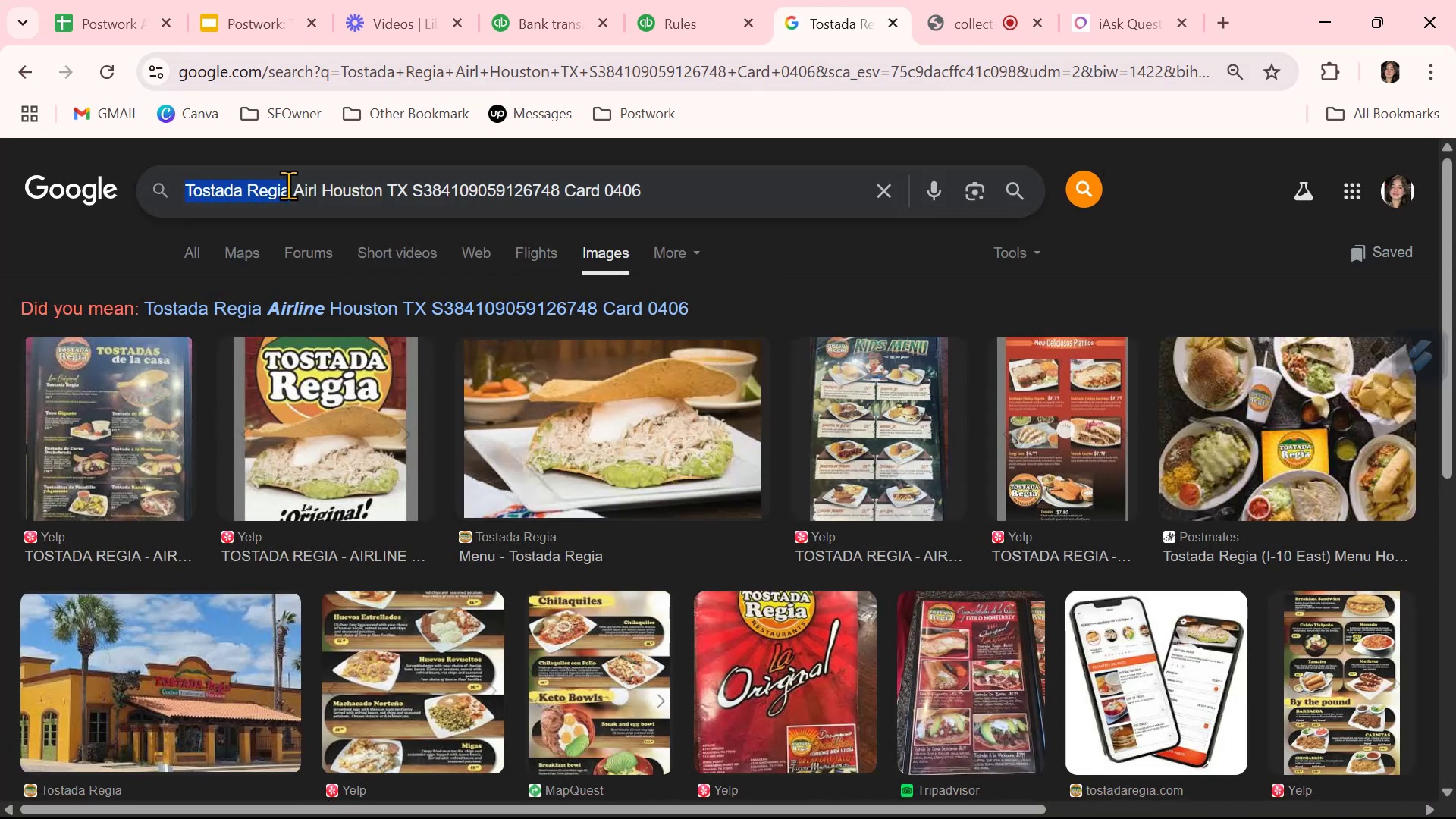 
key(Control+ControlLeft)
 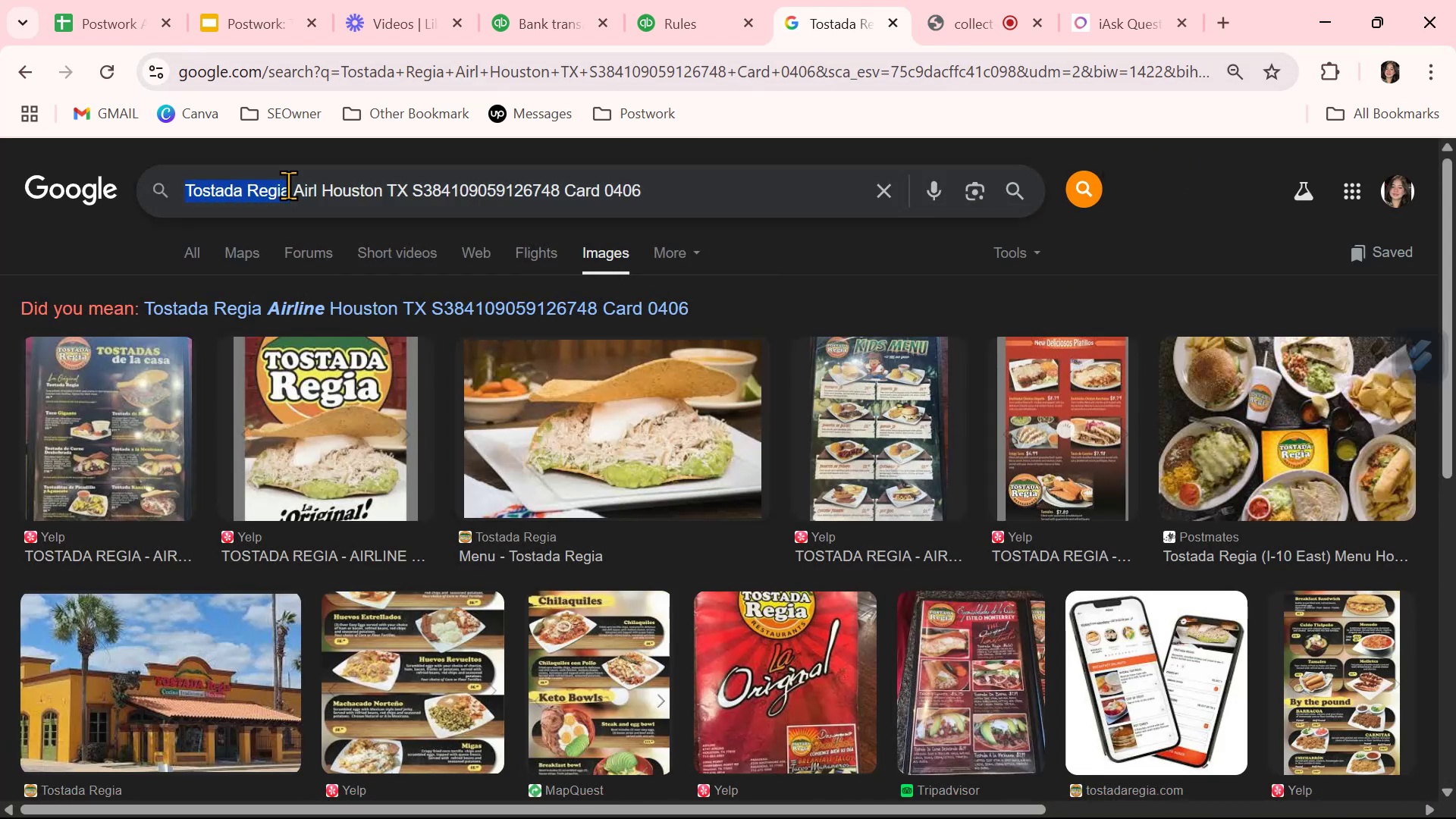 
key(Control+C)
 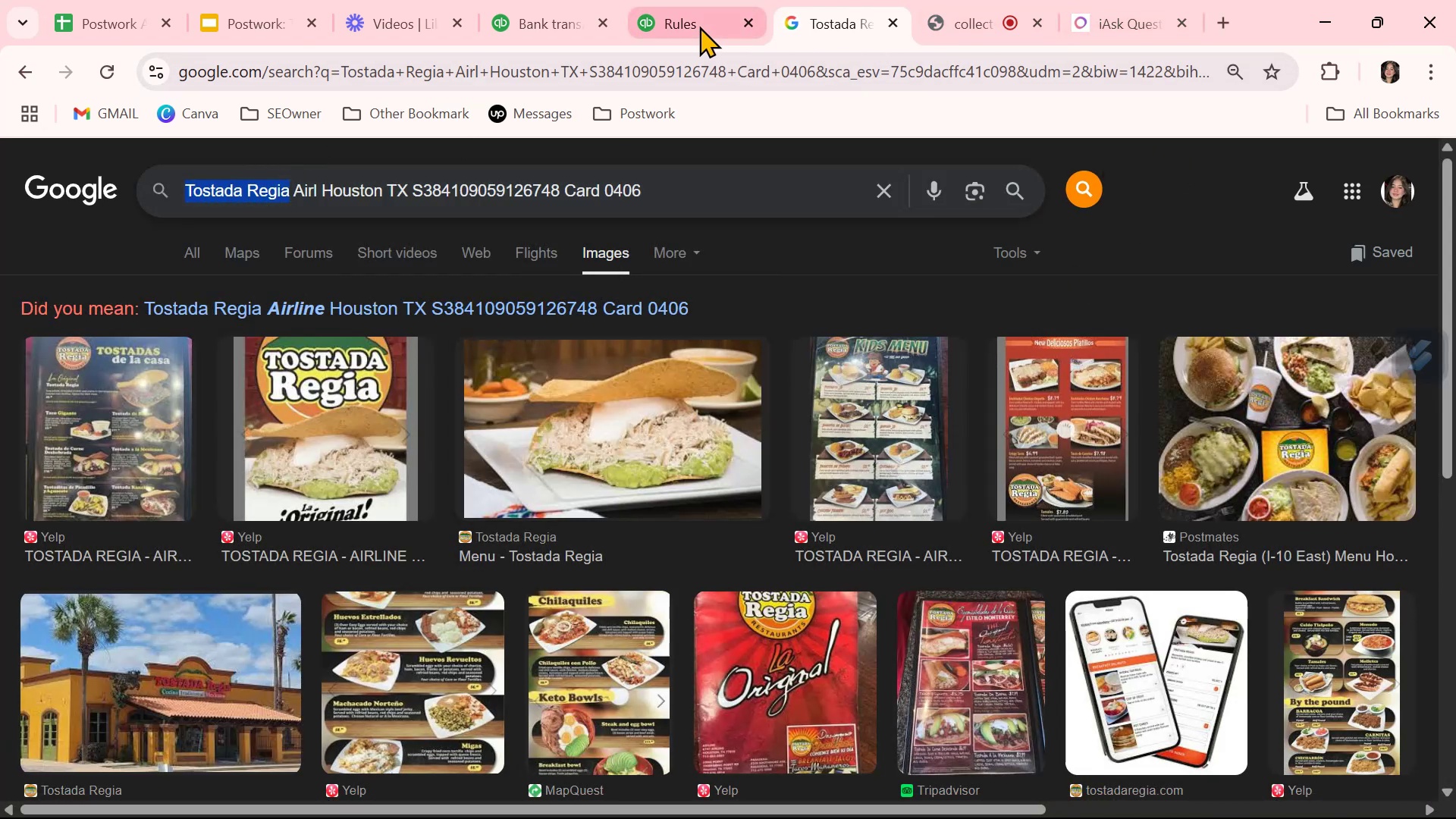 
left_click([554, 25])
 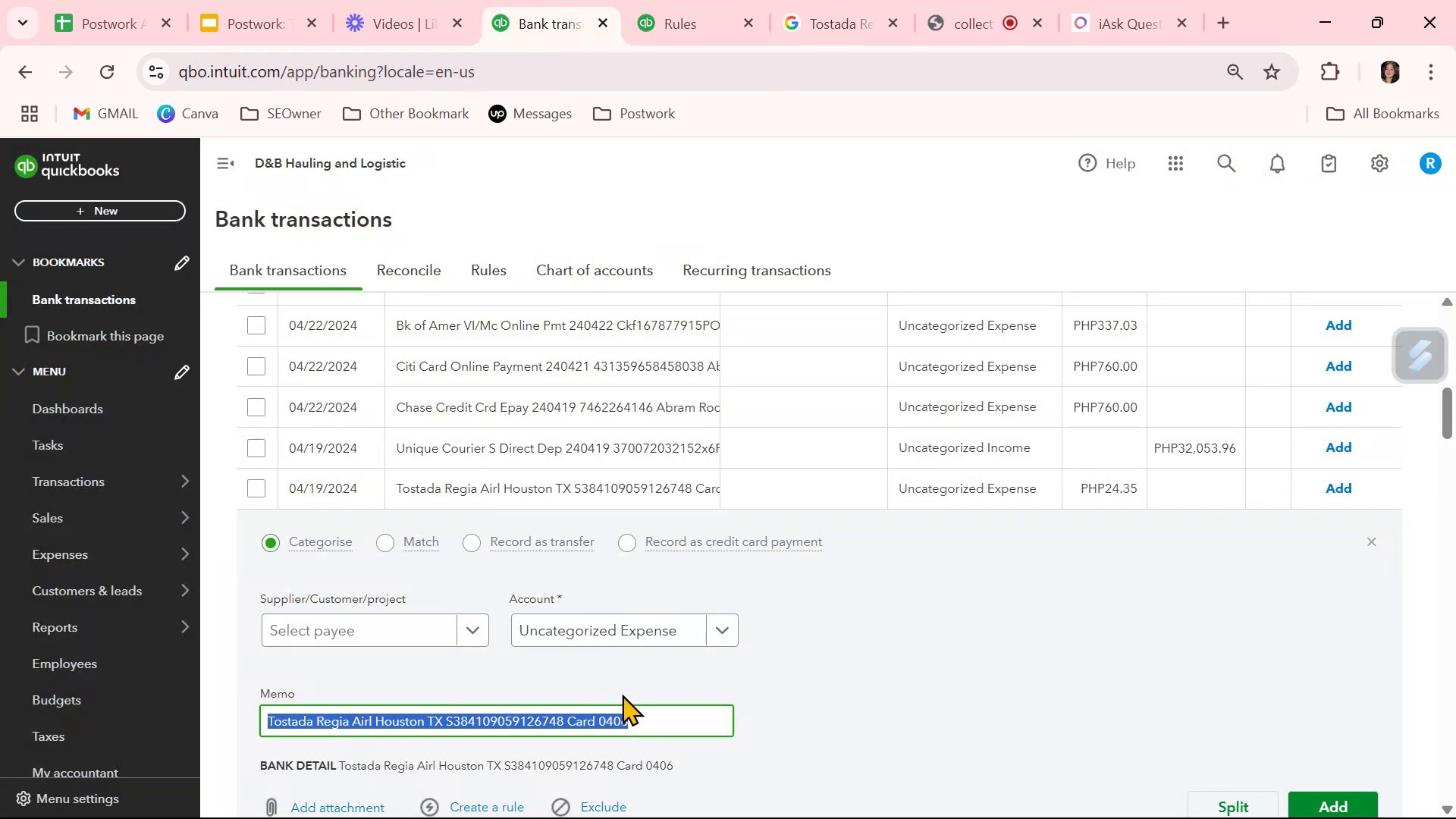 
left_click([617, 635])
 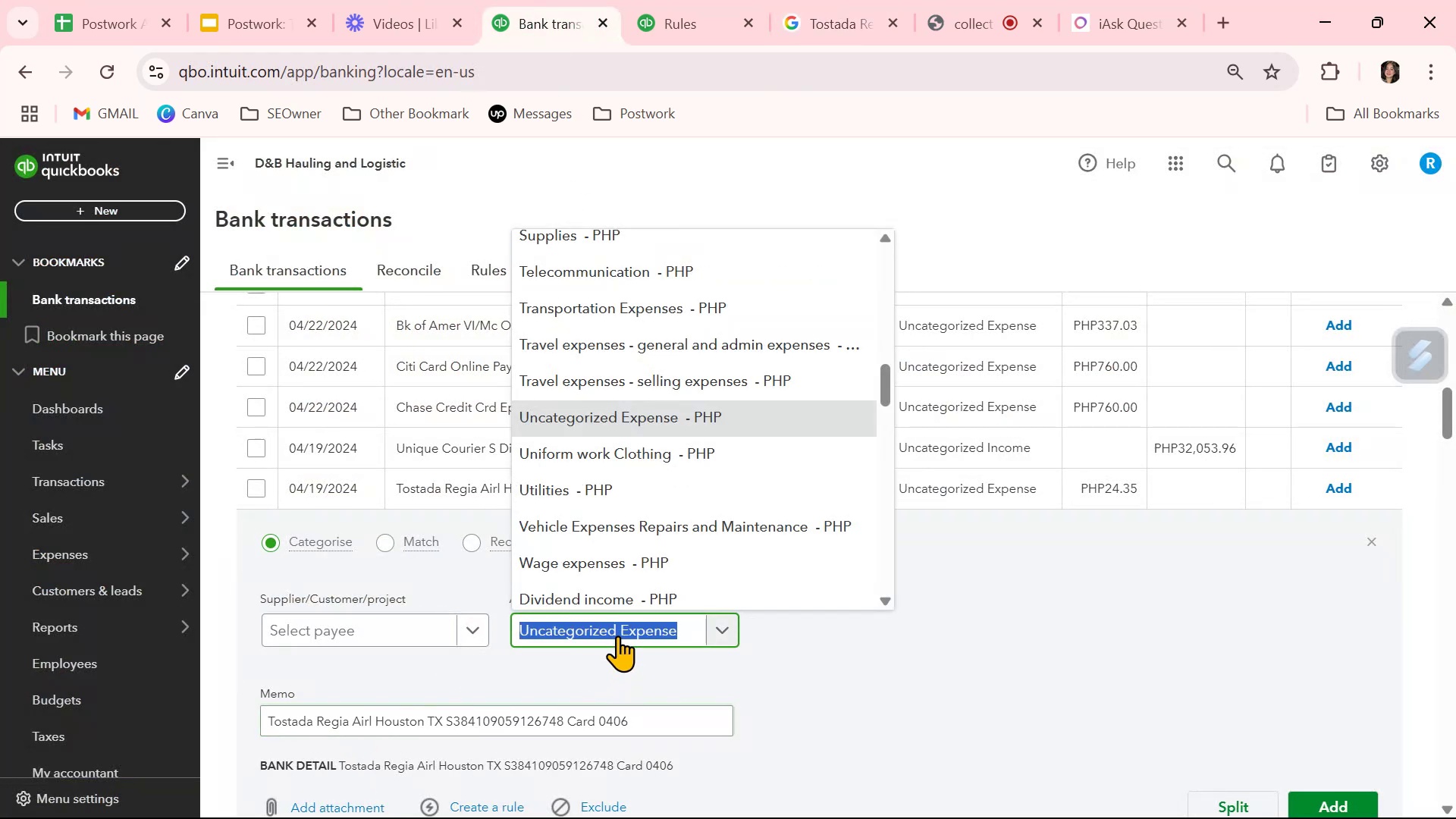 
type(me)
 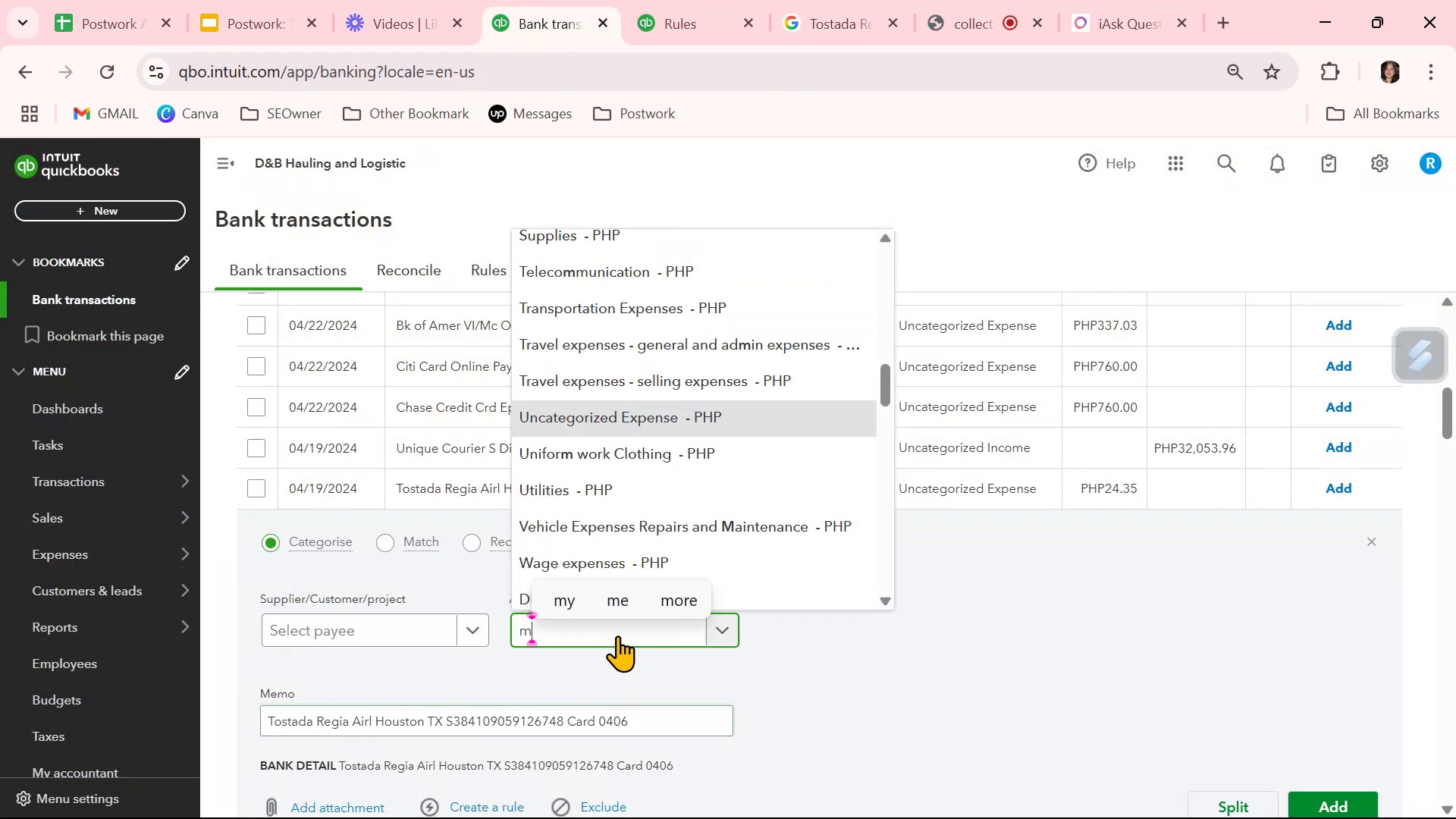 
hold_key(key=A, duration=0.42)
 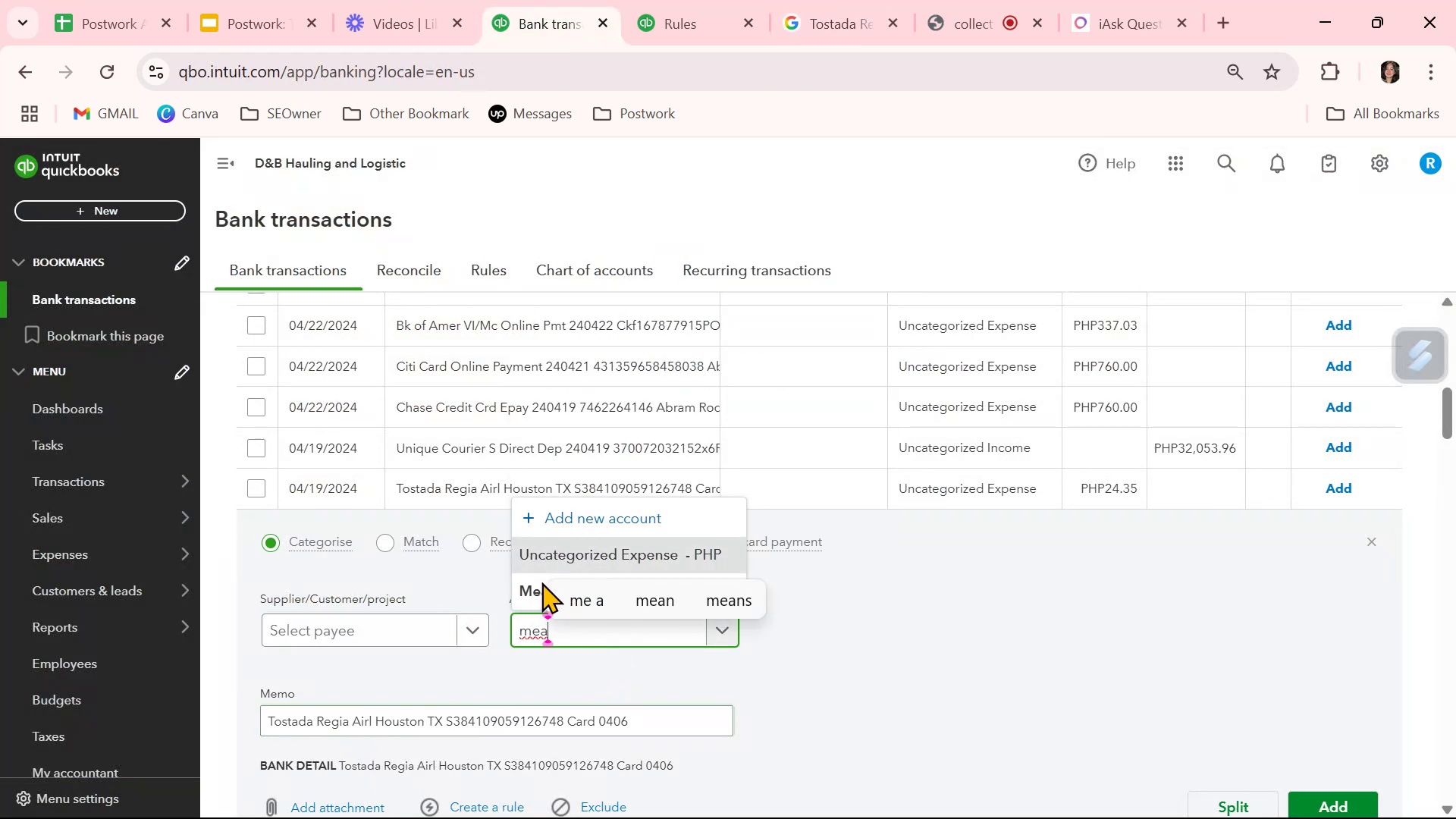 
left_click([528, 589])
 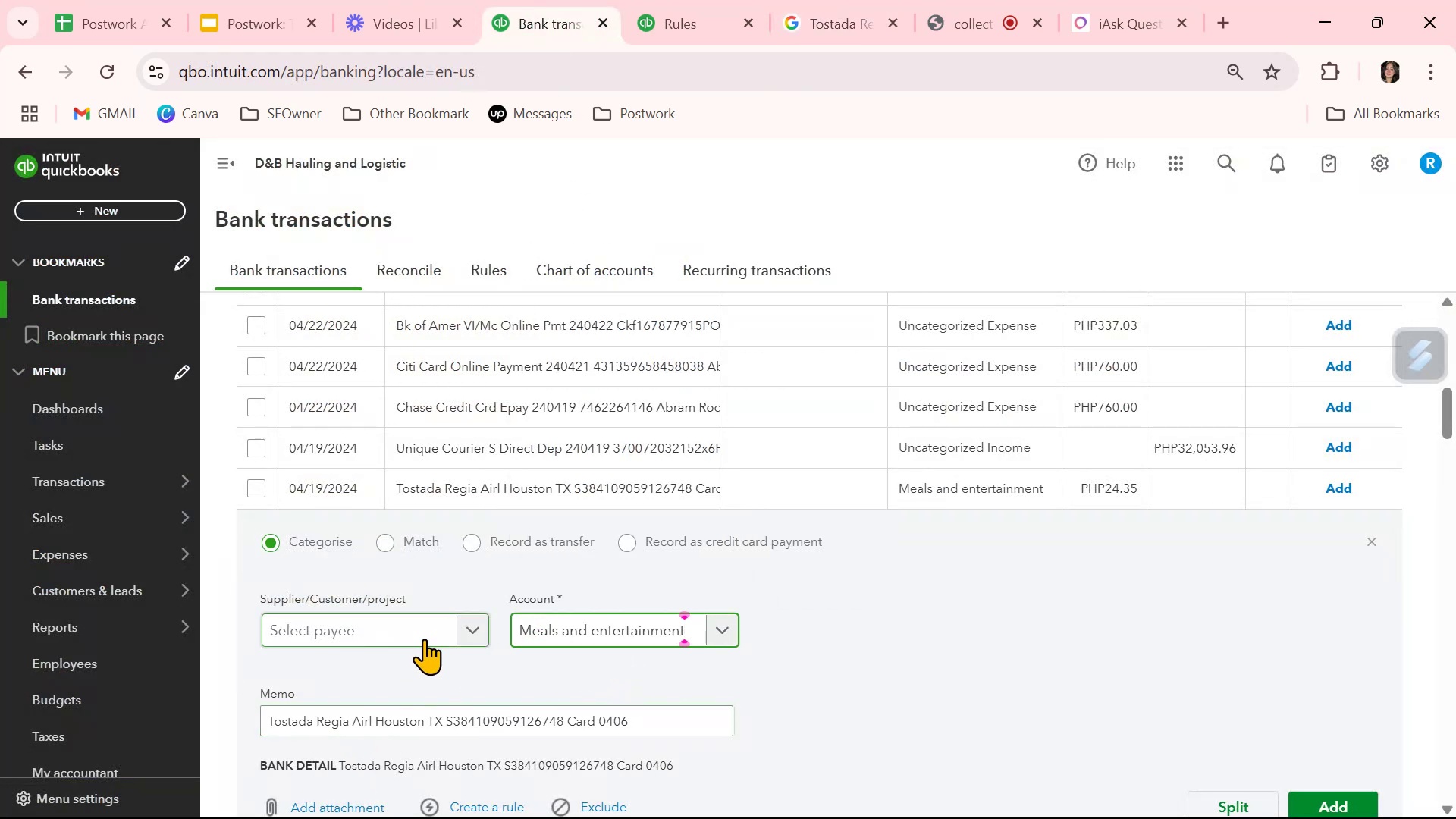 
left_click([862, 669])
 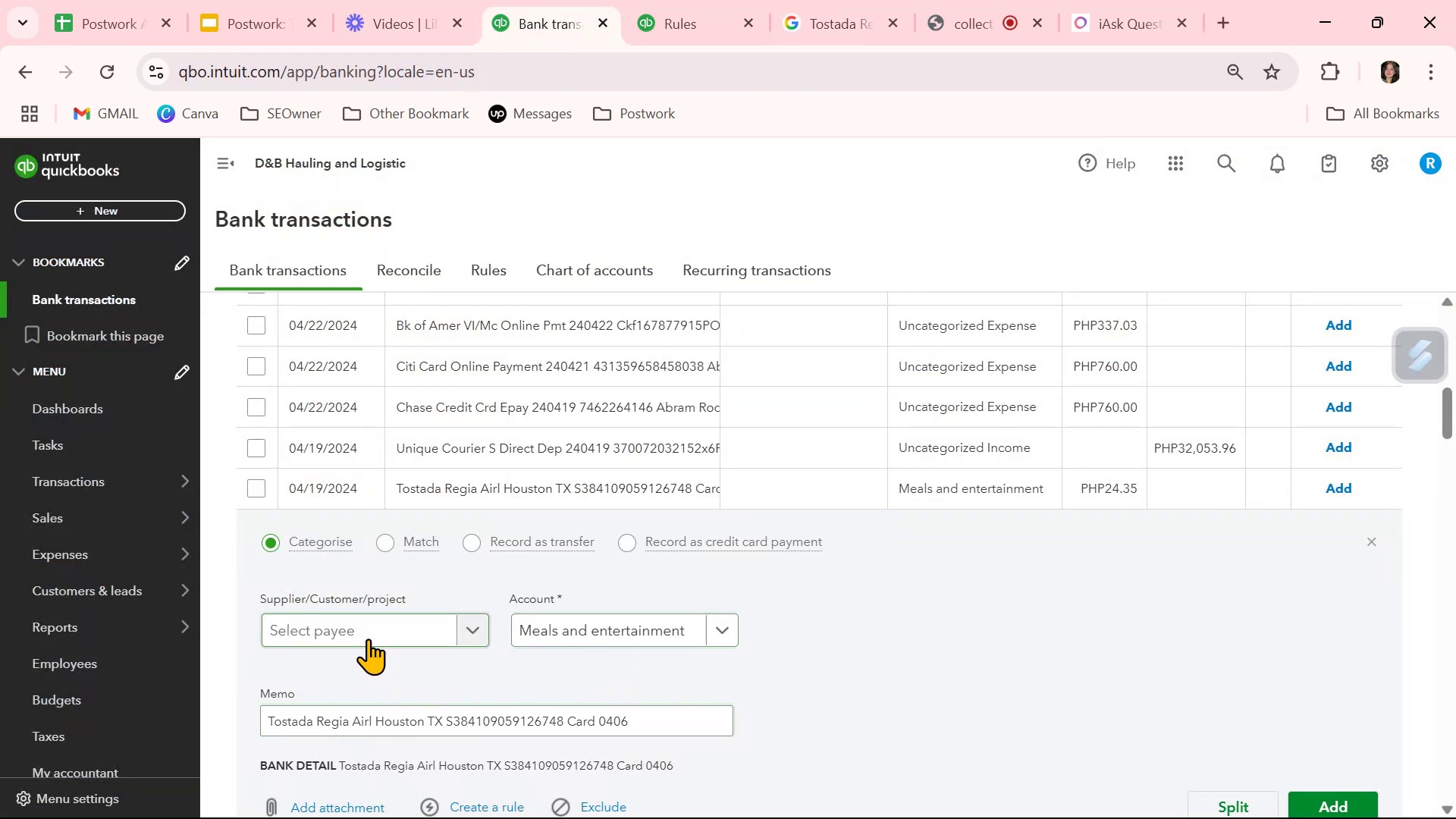 
left_click([368, 637])
 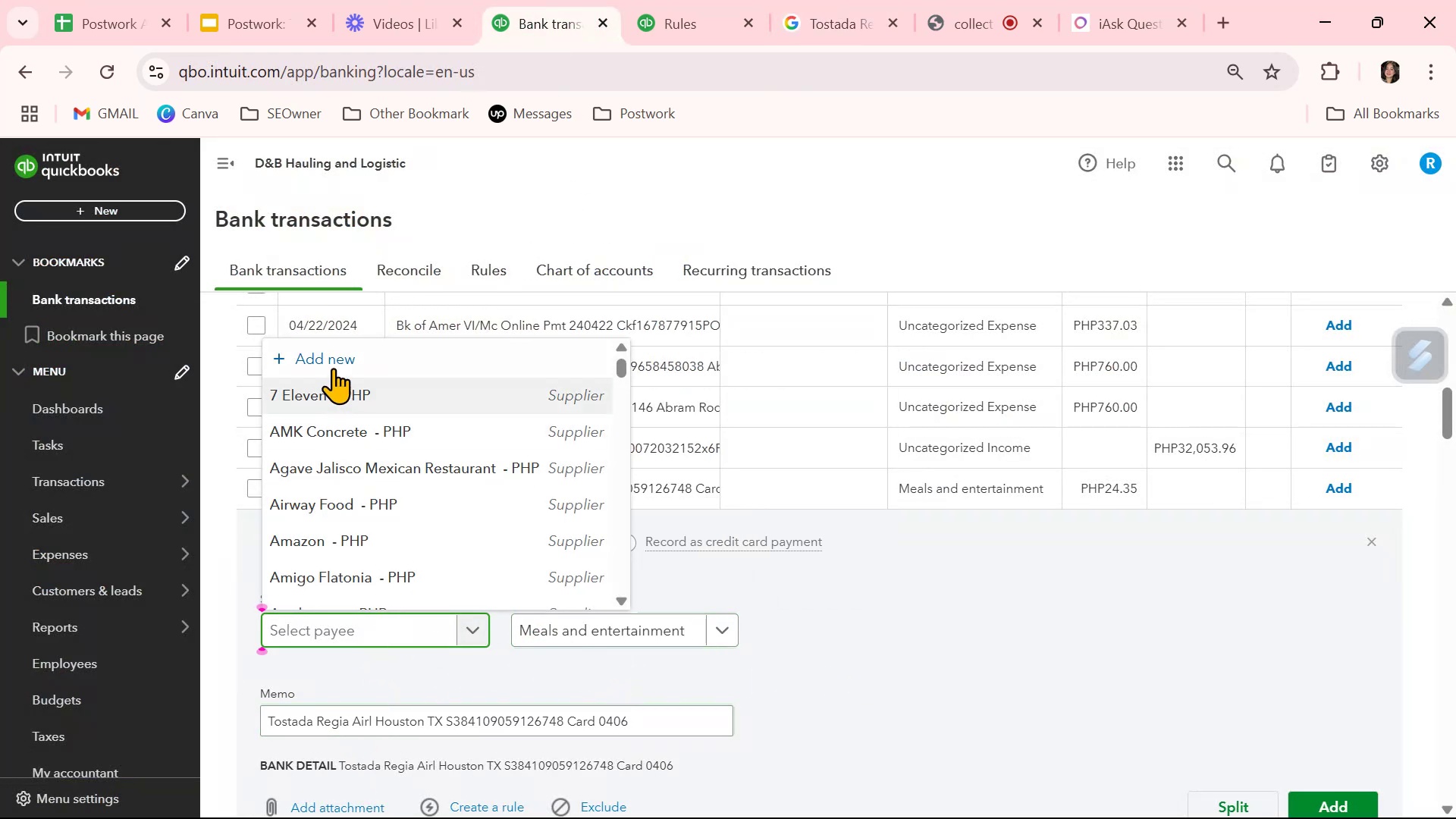 
left_click([332, 362])
 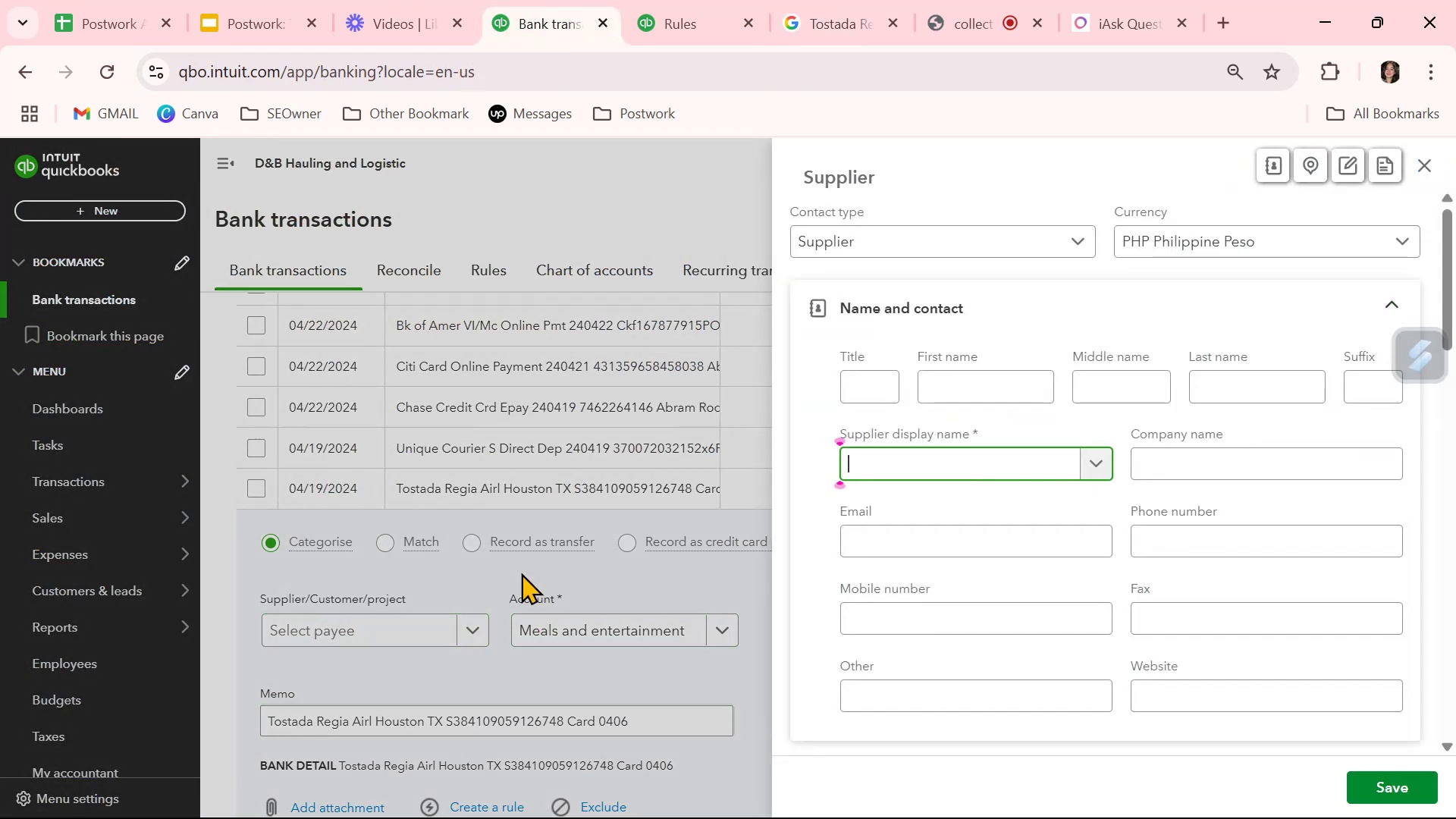 
key(Control+ControlLeft)
 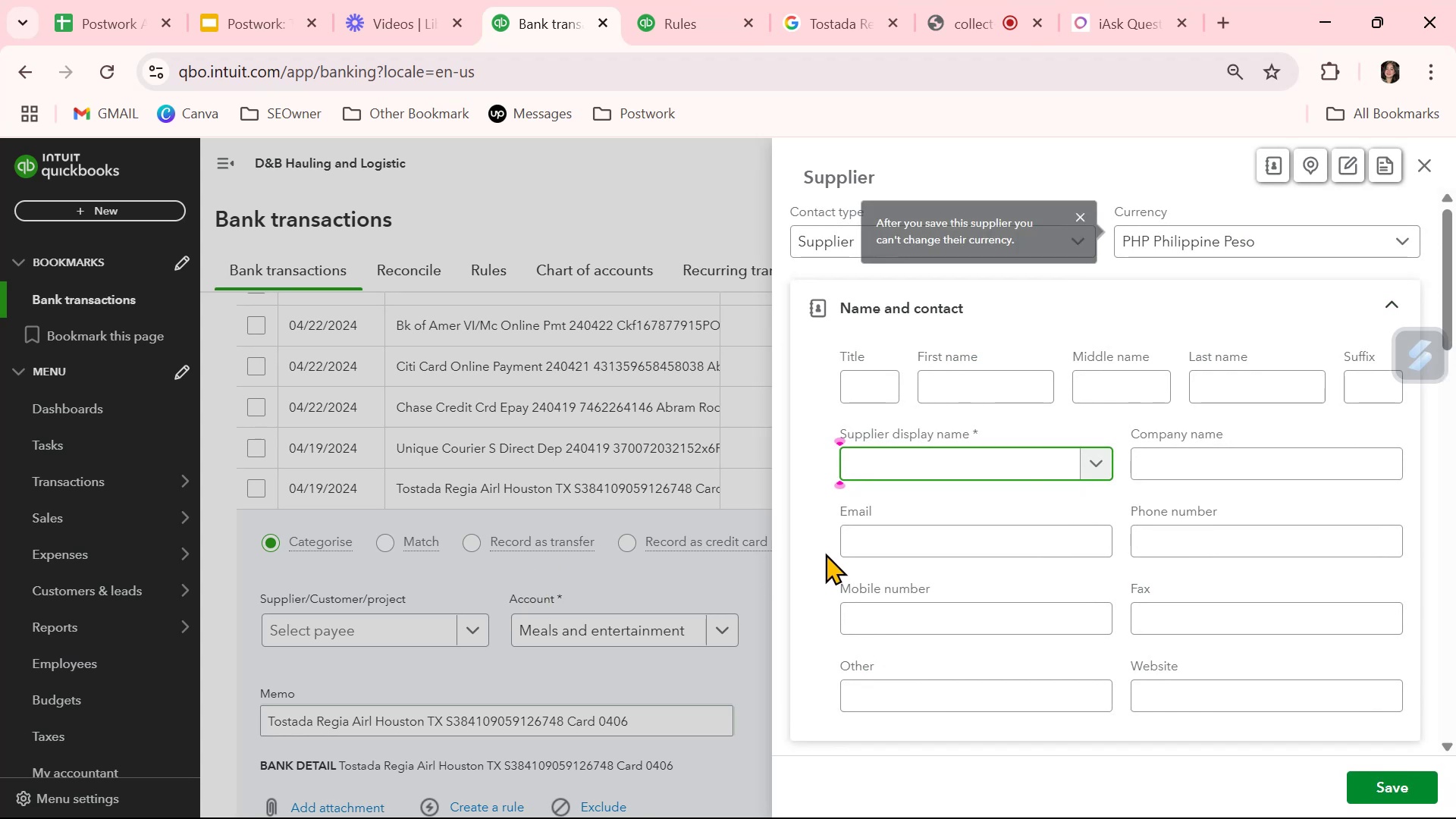 
key(Control+V)
 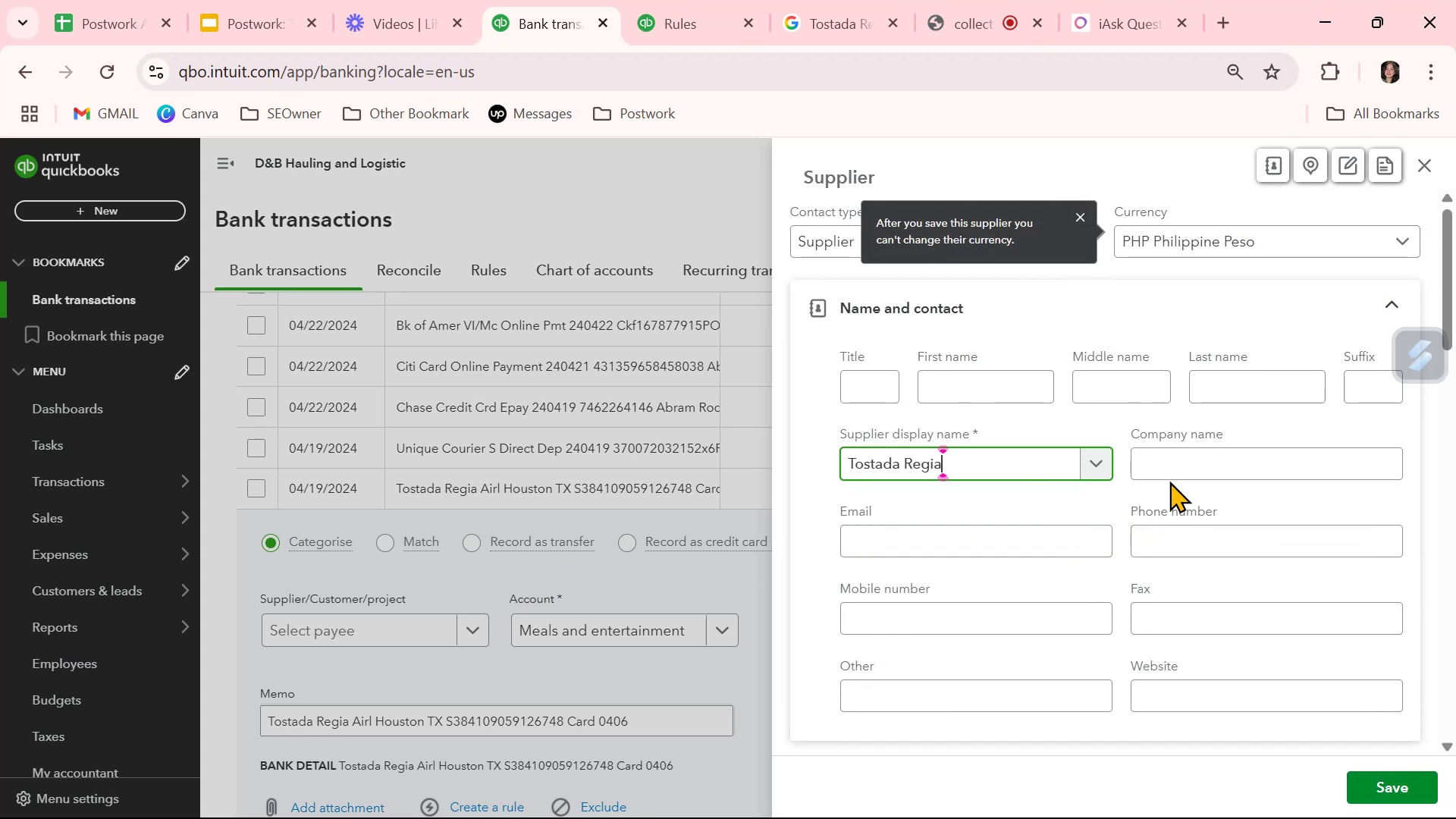 
left_click([1177, 471])
 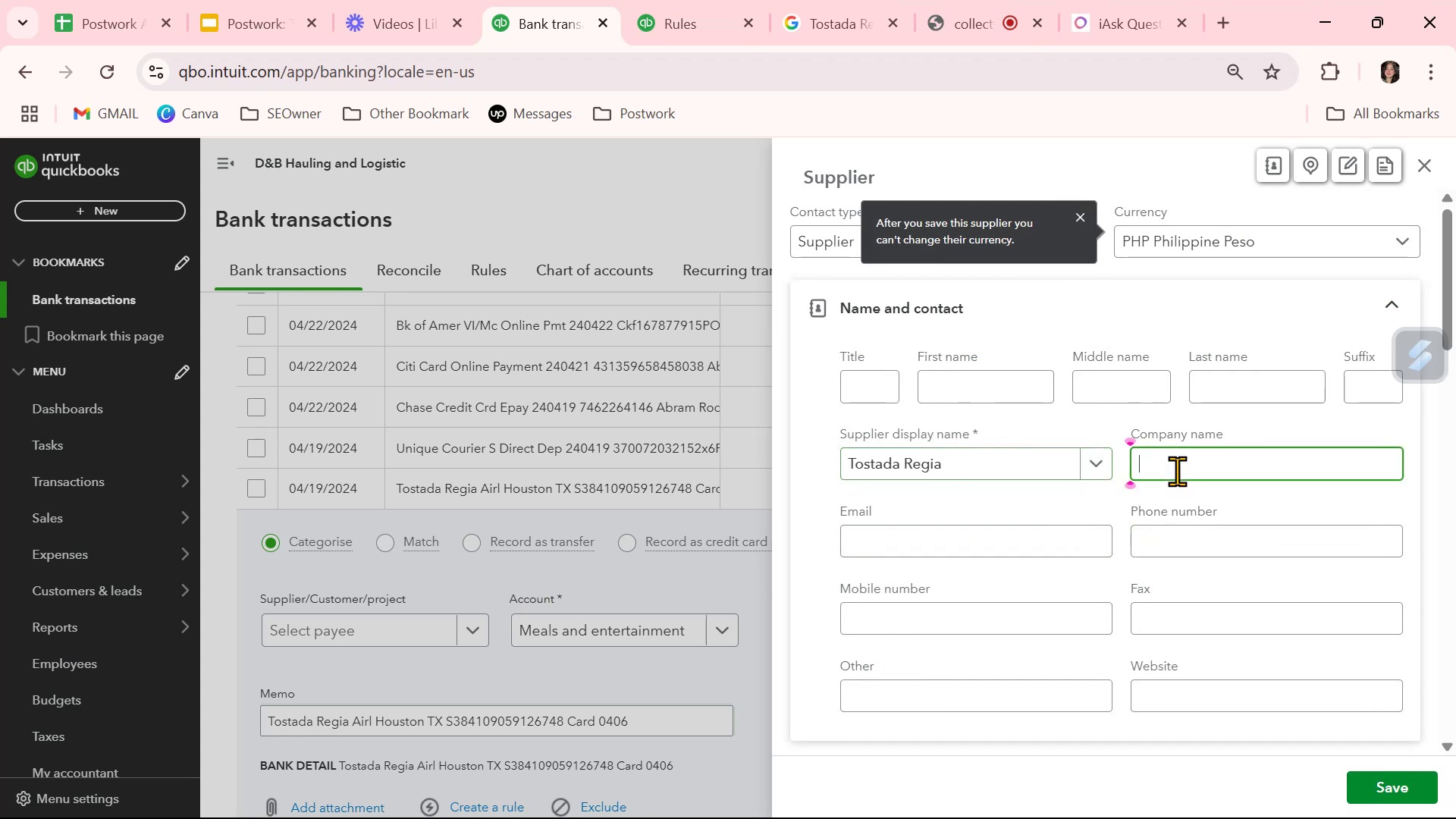 
key(Control+ControlLeft)
 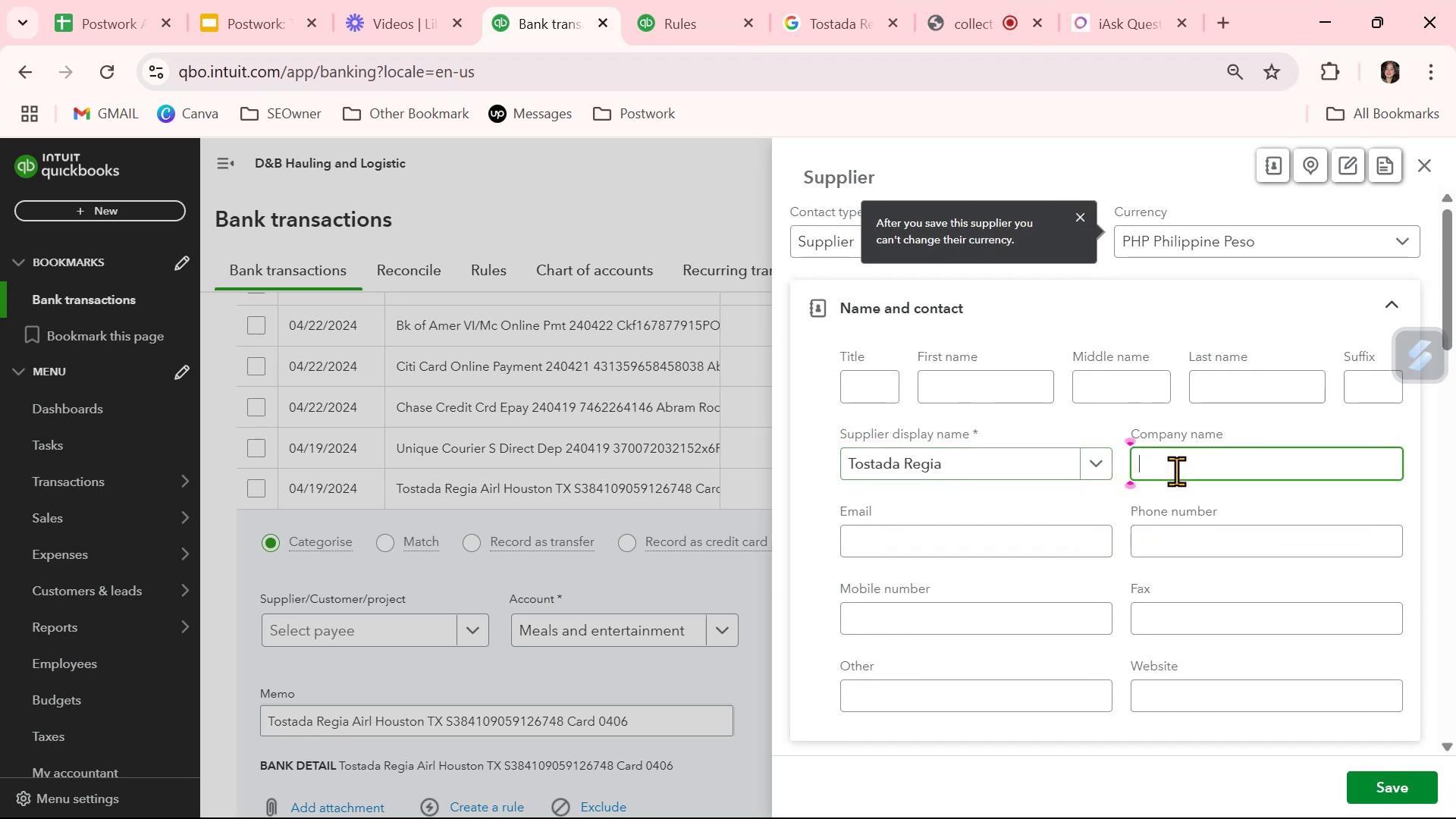 
key(Control+V)
 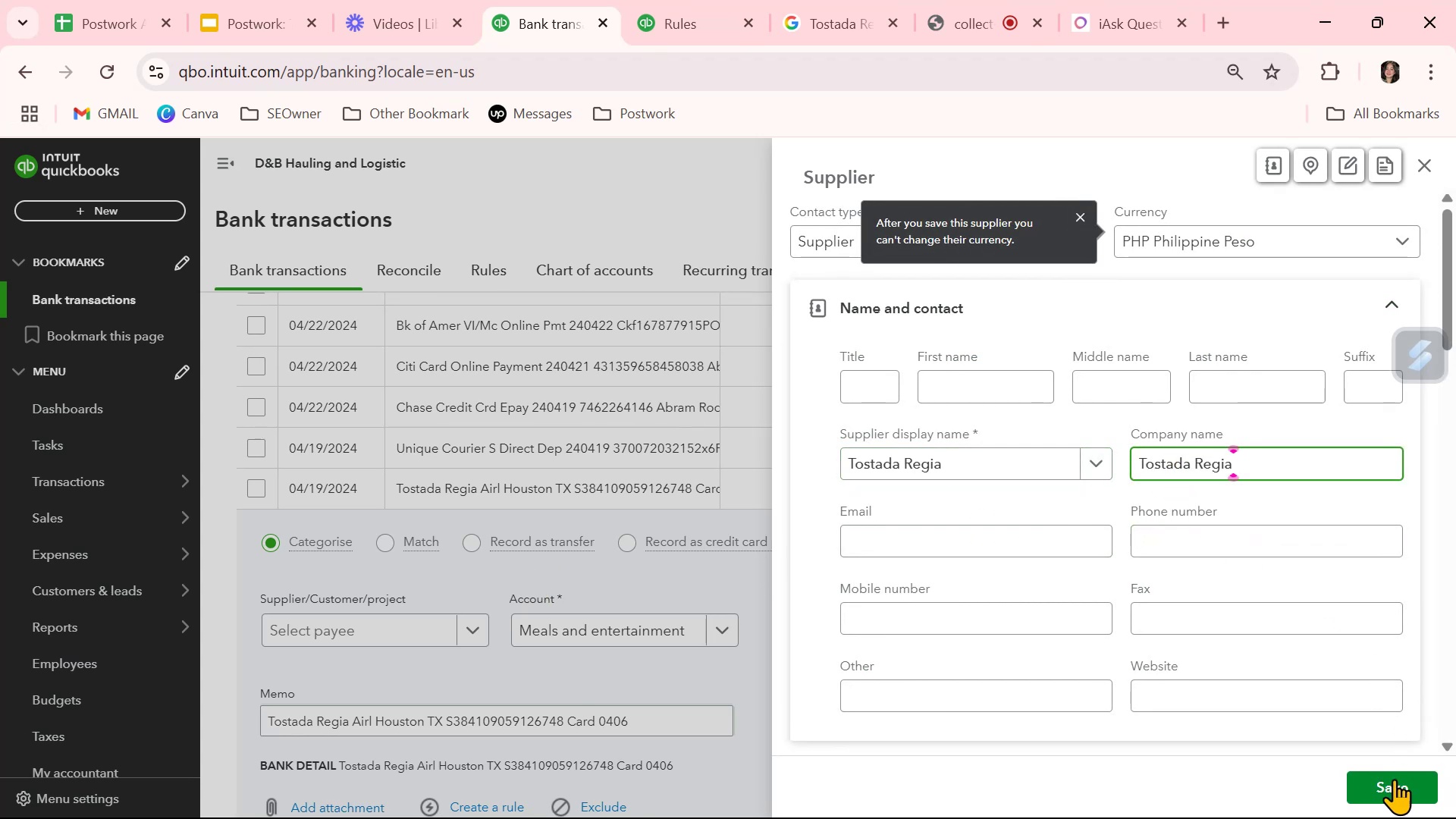 
left_click([1392, 792])
 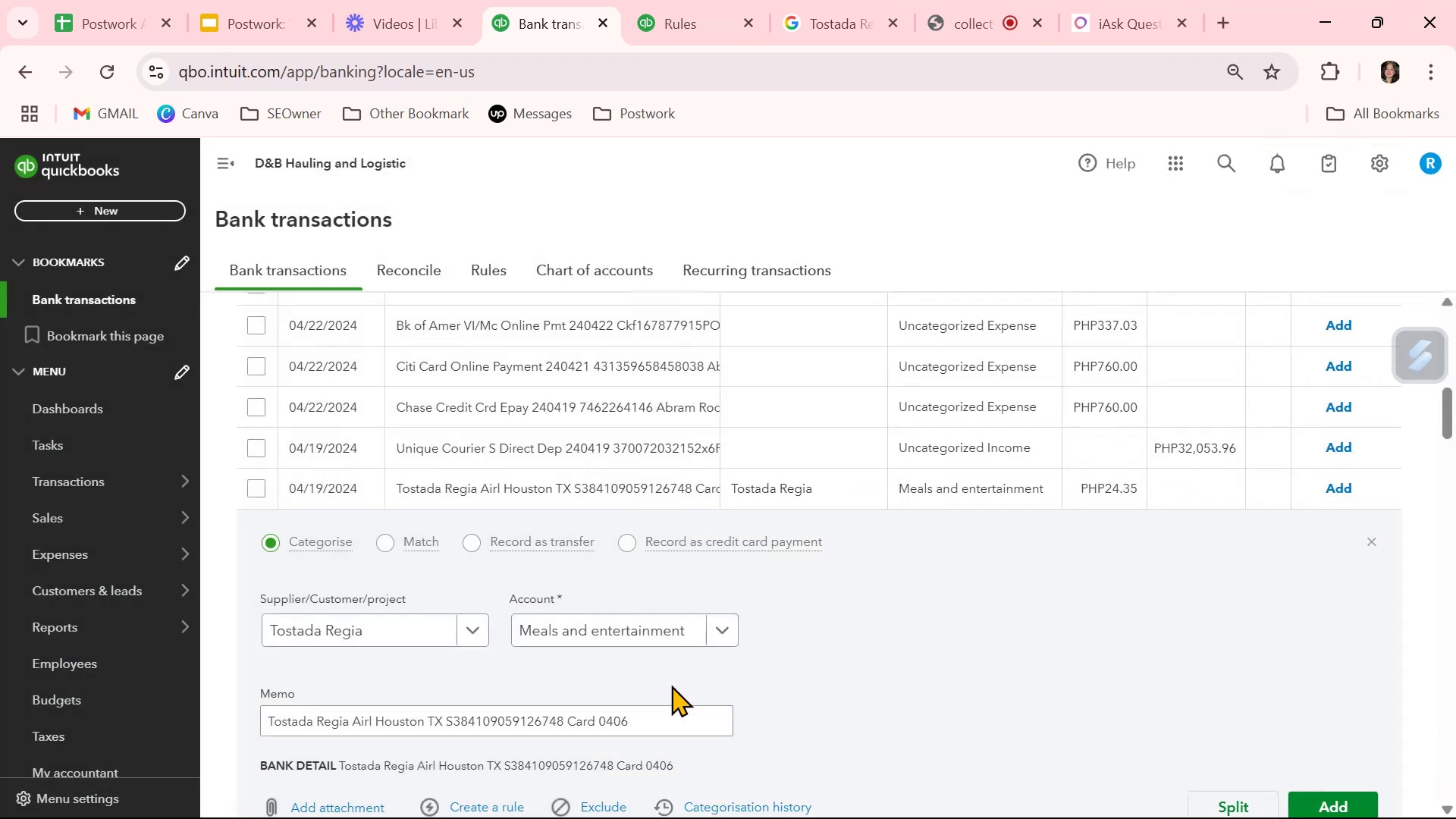 
left_click([817, 679])
 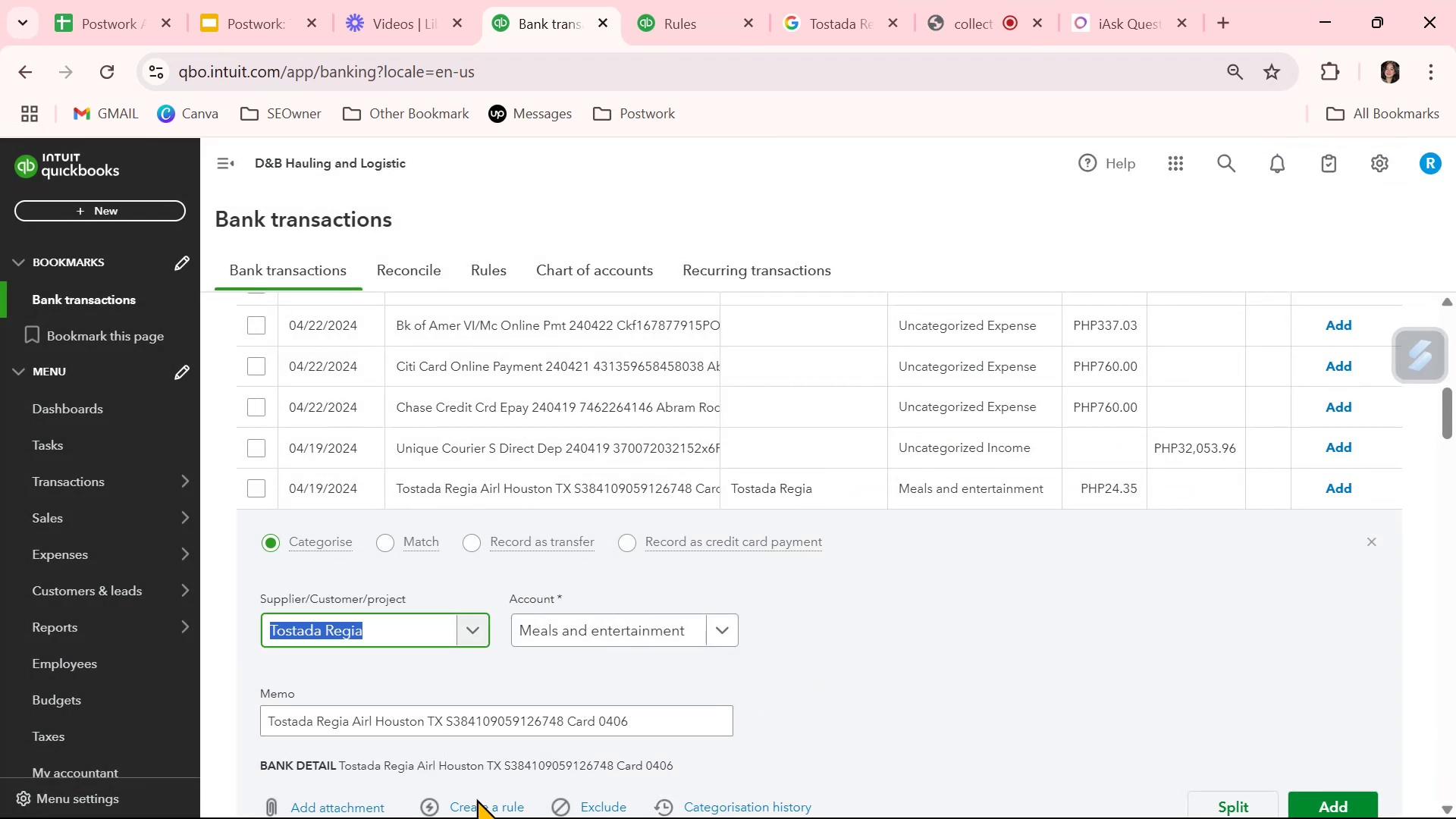 
left_click([476, 805])
 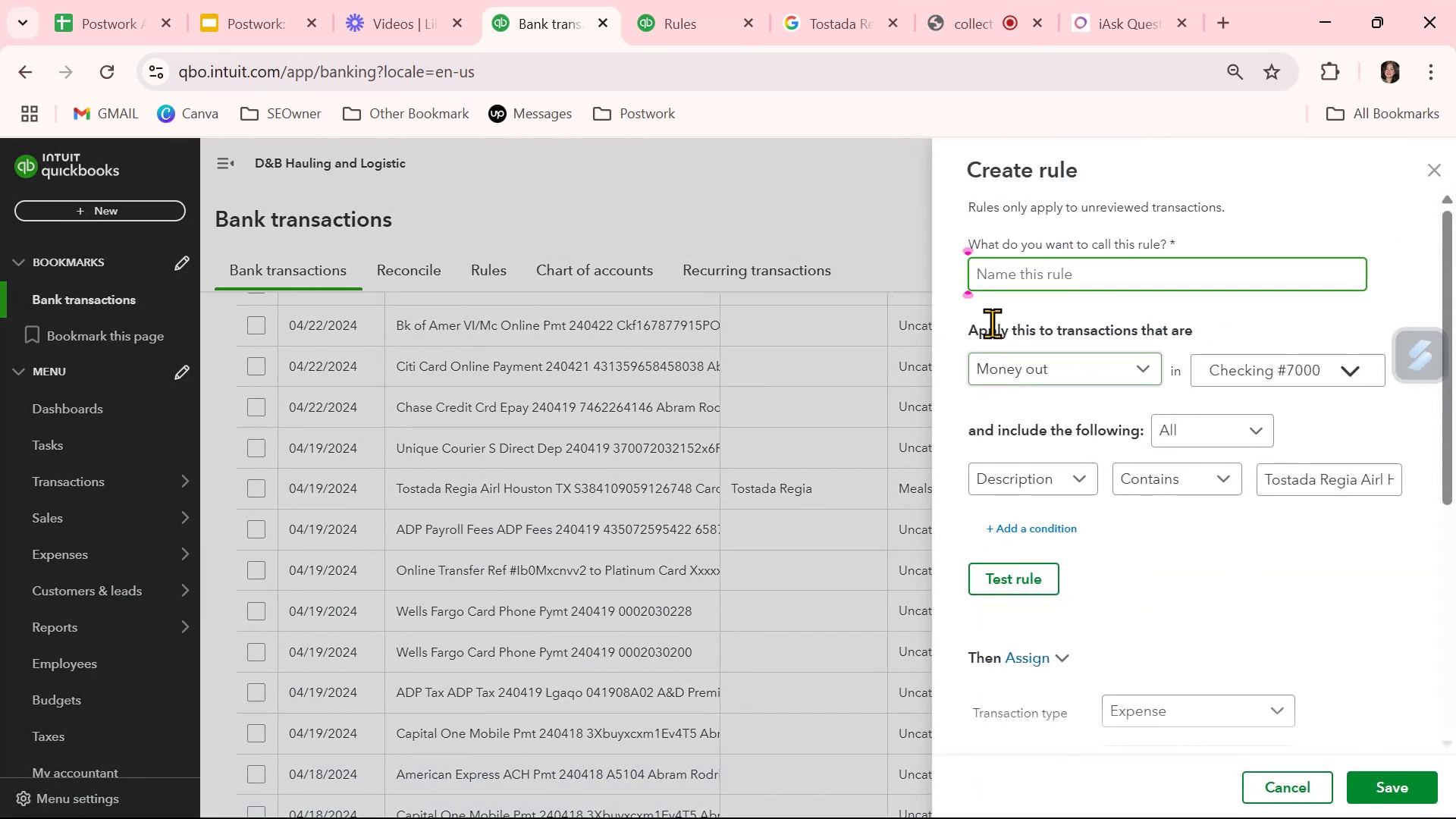 
key(Control+ControlLeft)
 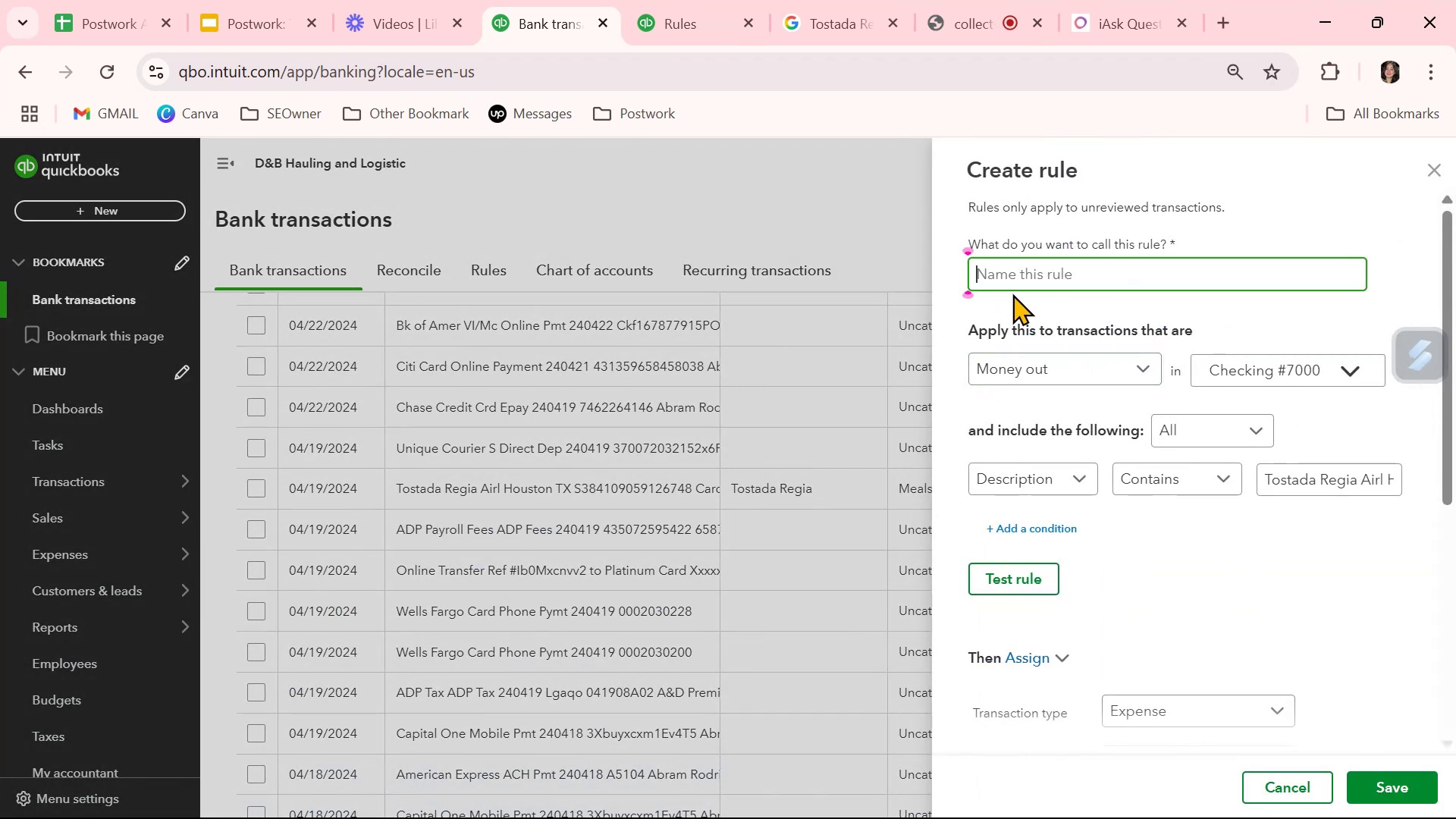 
key(Control+V)
 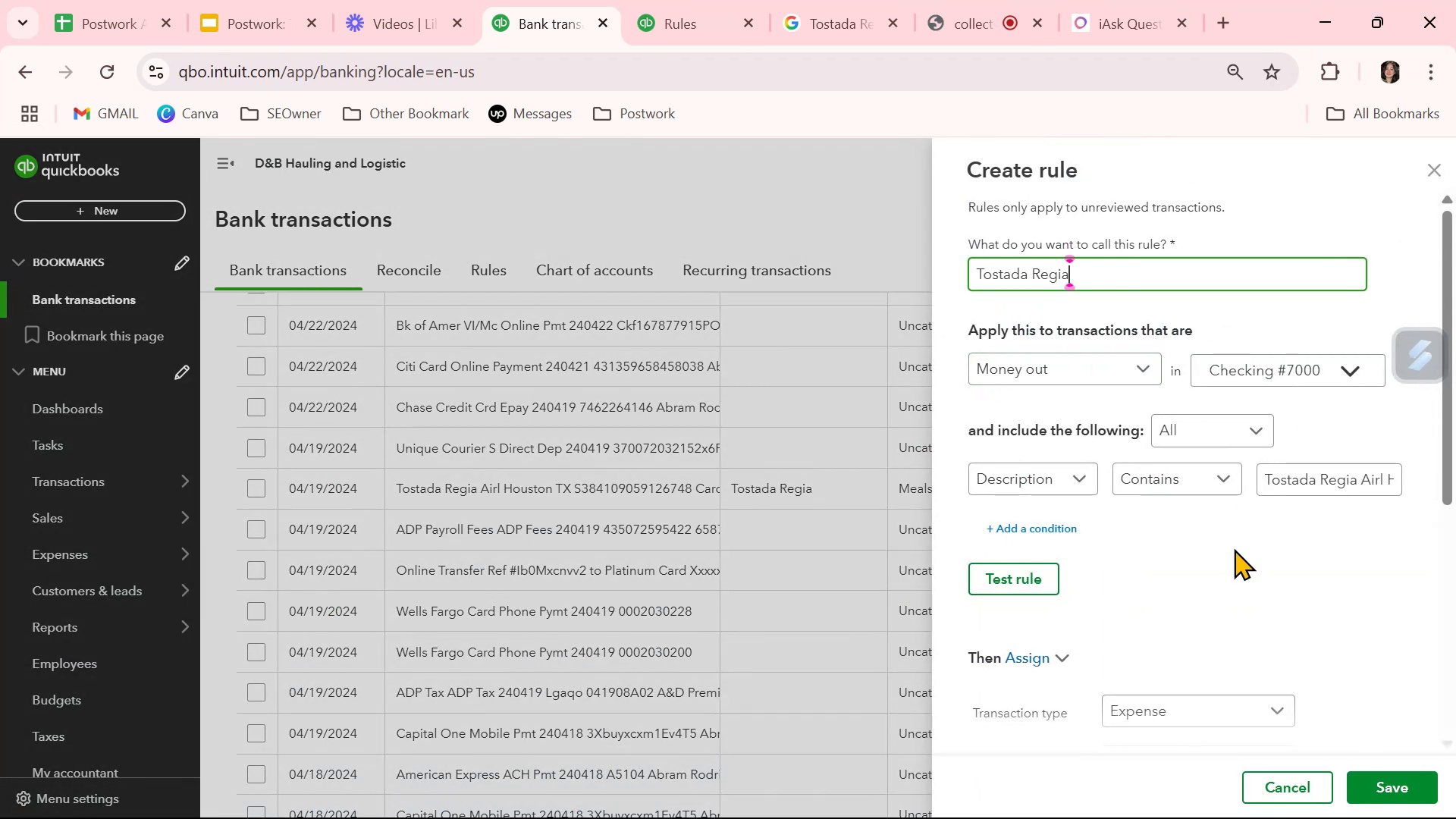 
left_click([1316, 606])
 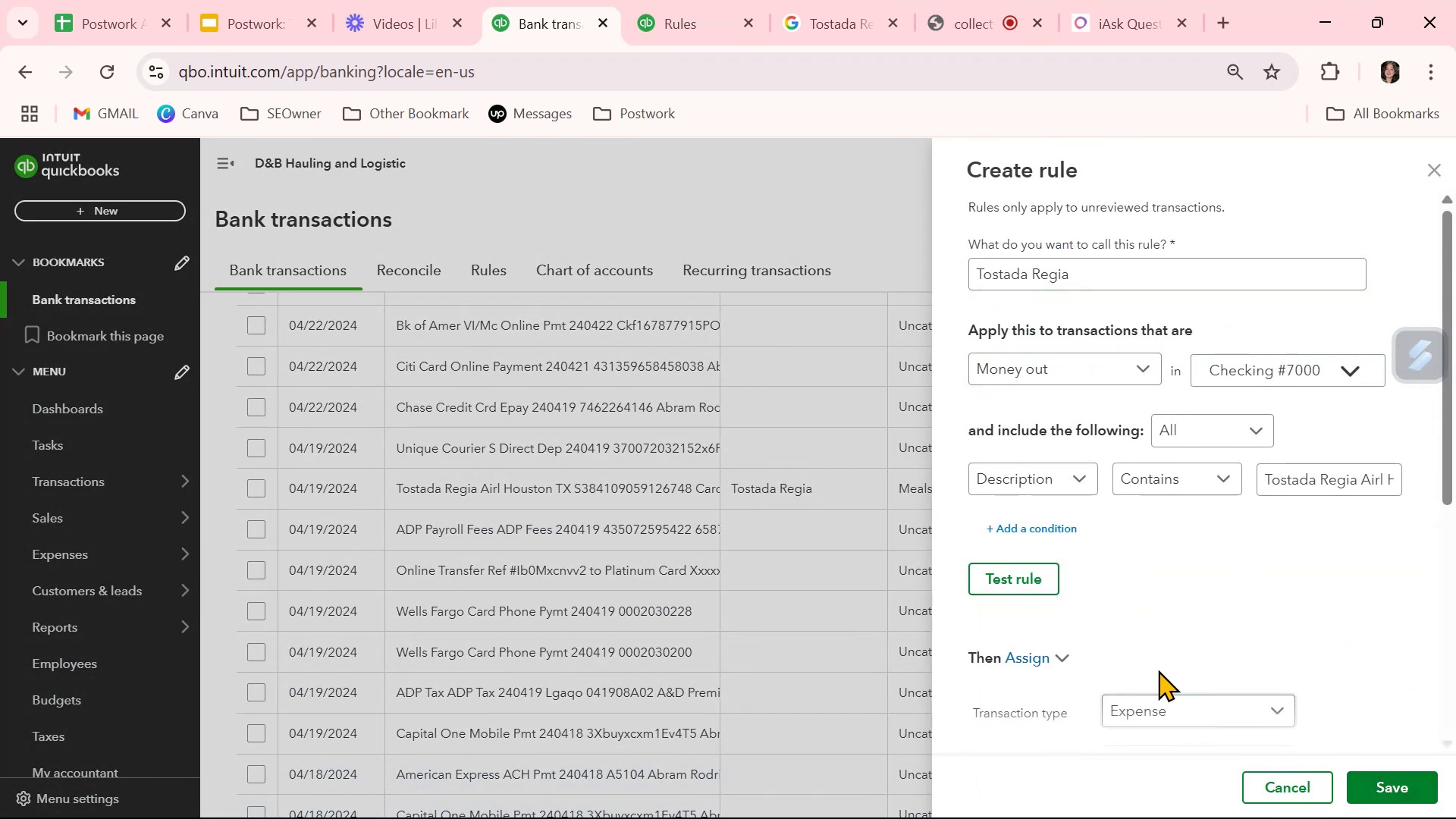 
left_click([1029, 579])
 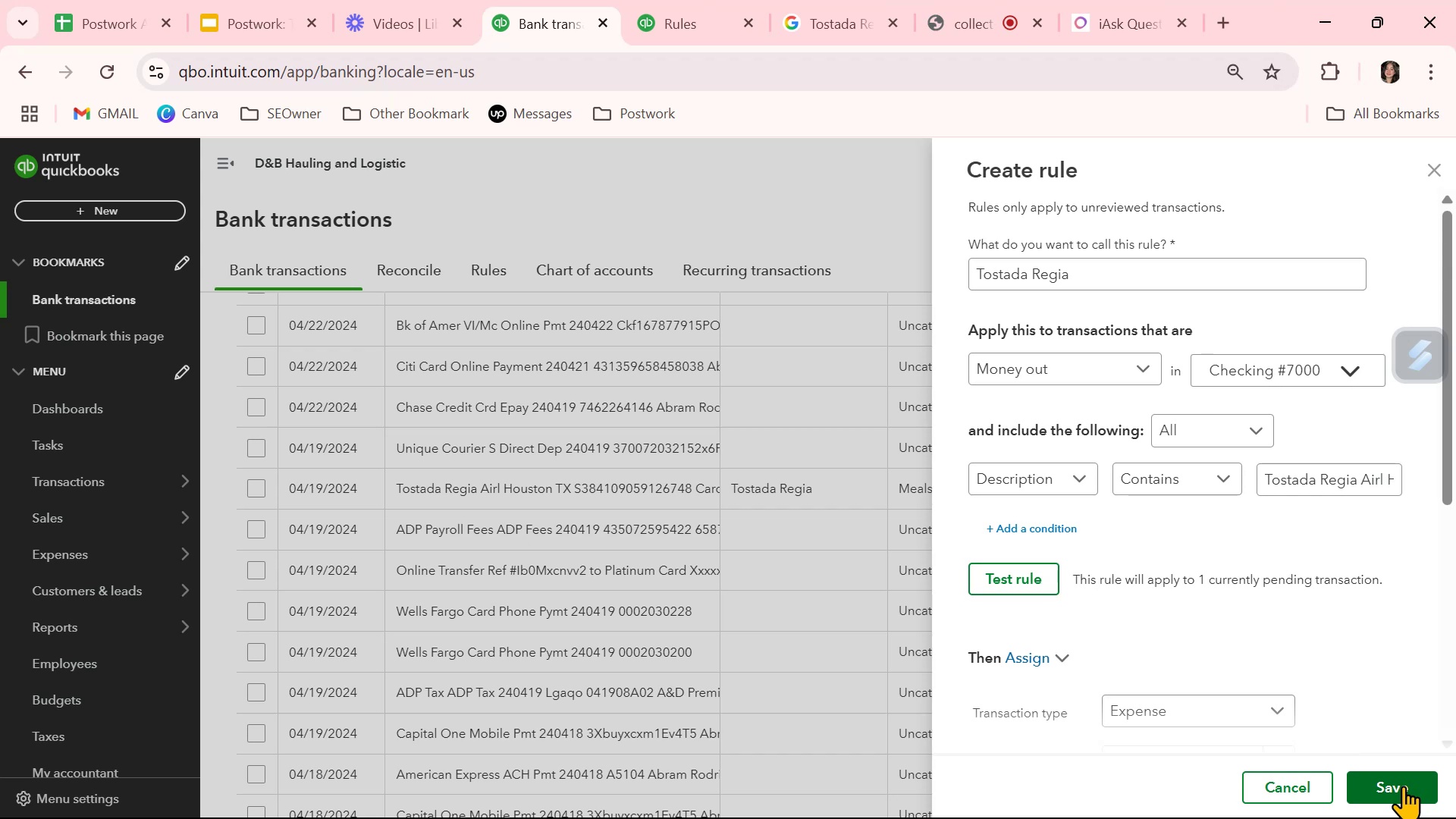 
left_click([1403, 786])
 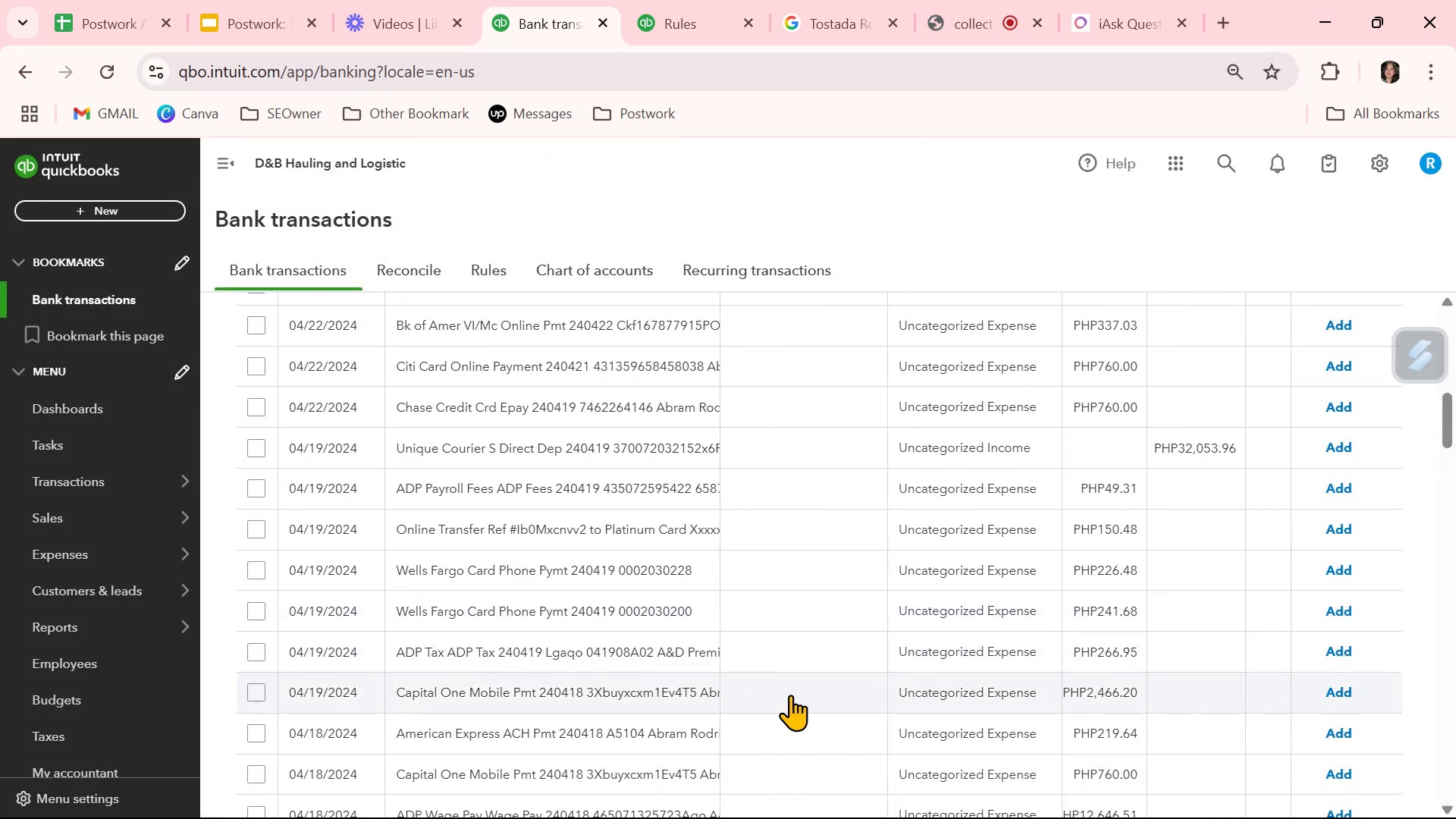 
wait(13.41)
 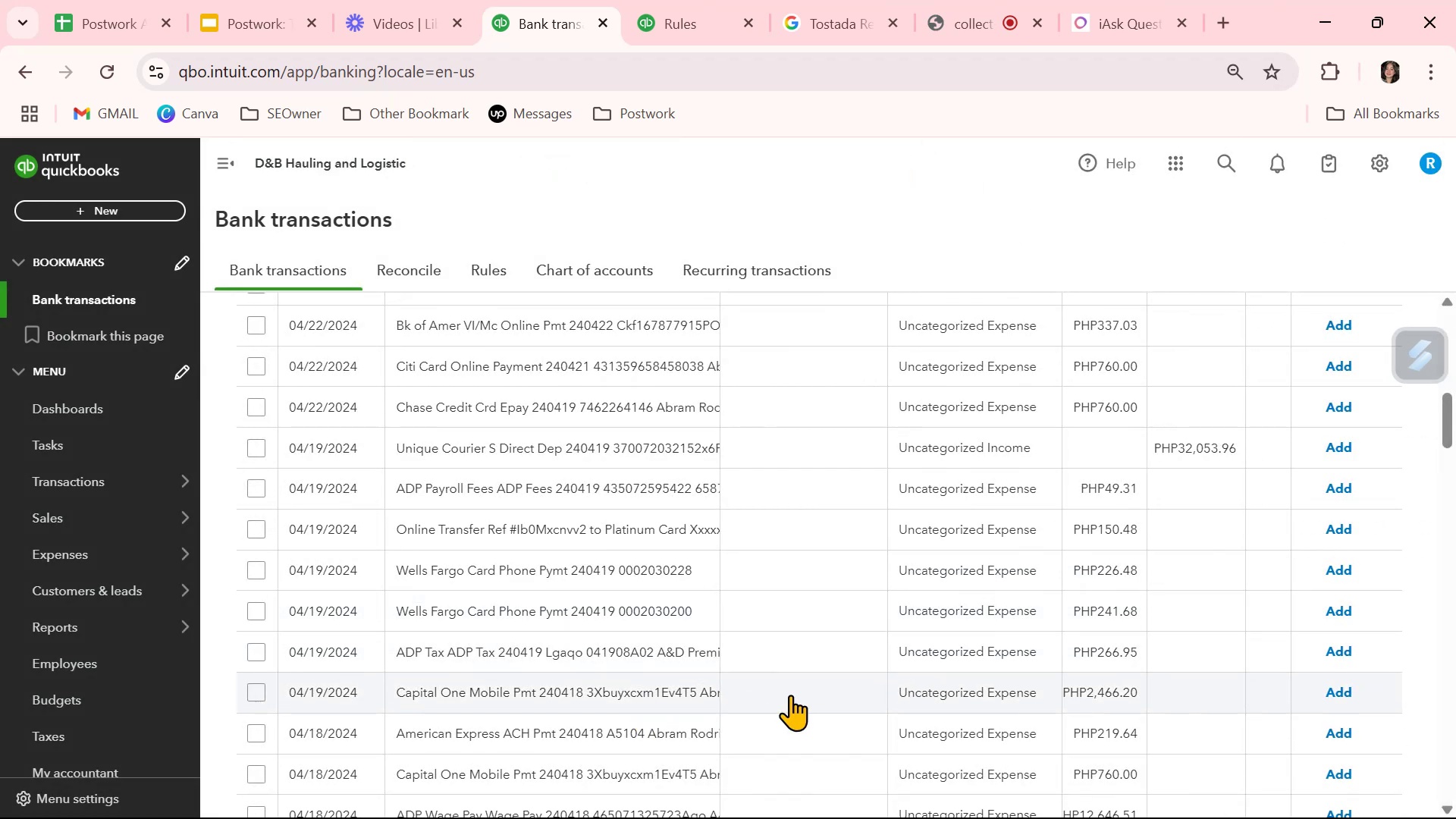 
scroll: coordinate [790, 695], scroll_direction: down, amount: 2.0
 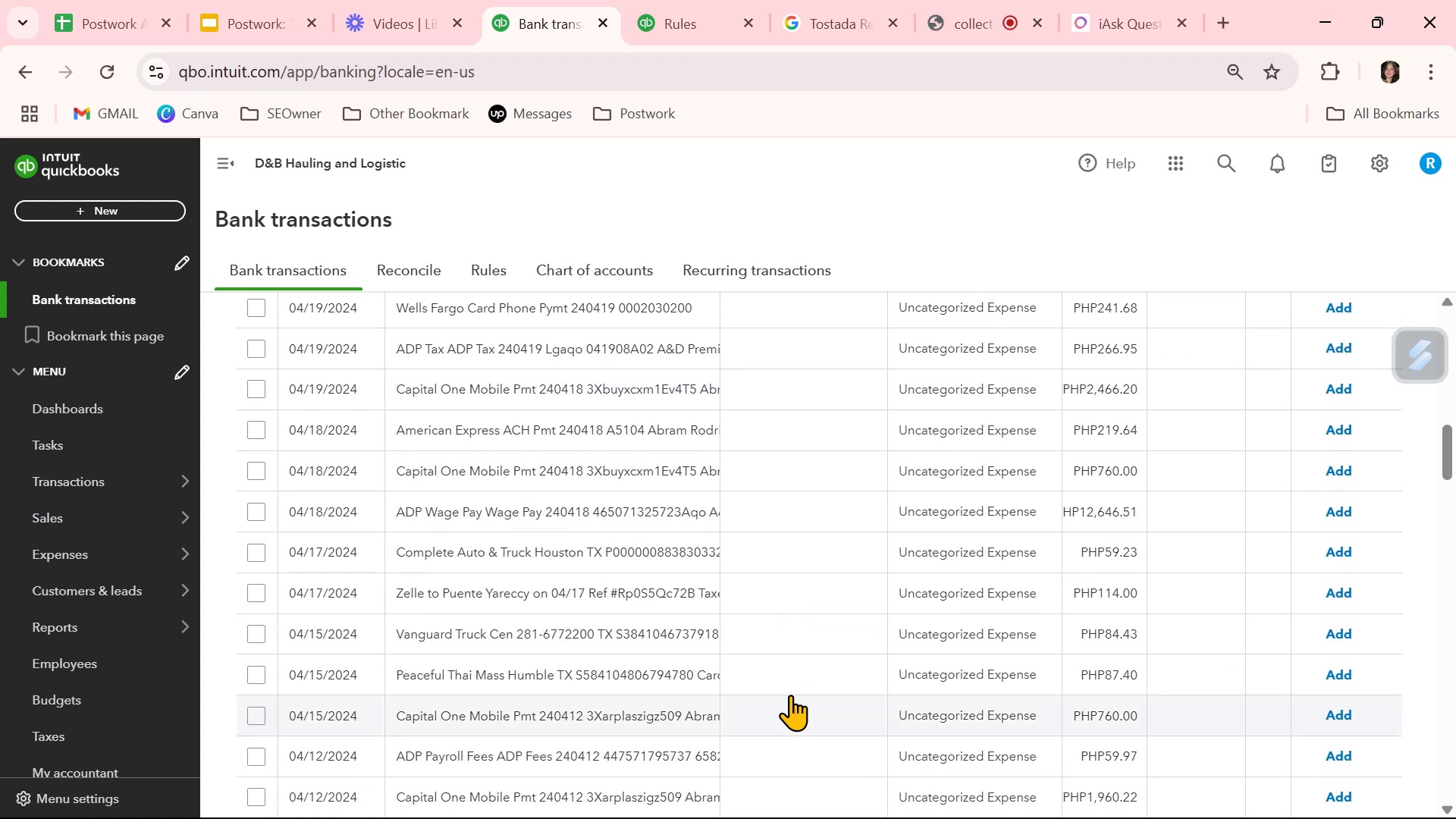 
left_click([568, 557])
 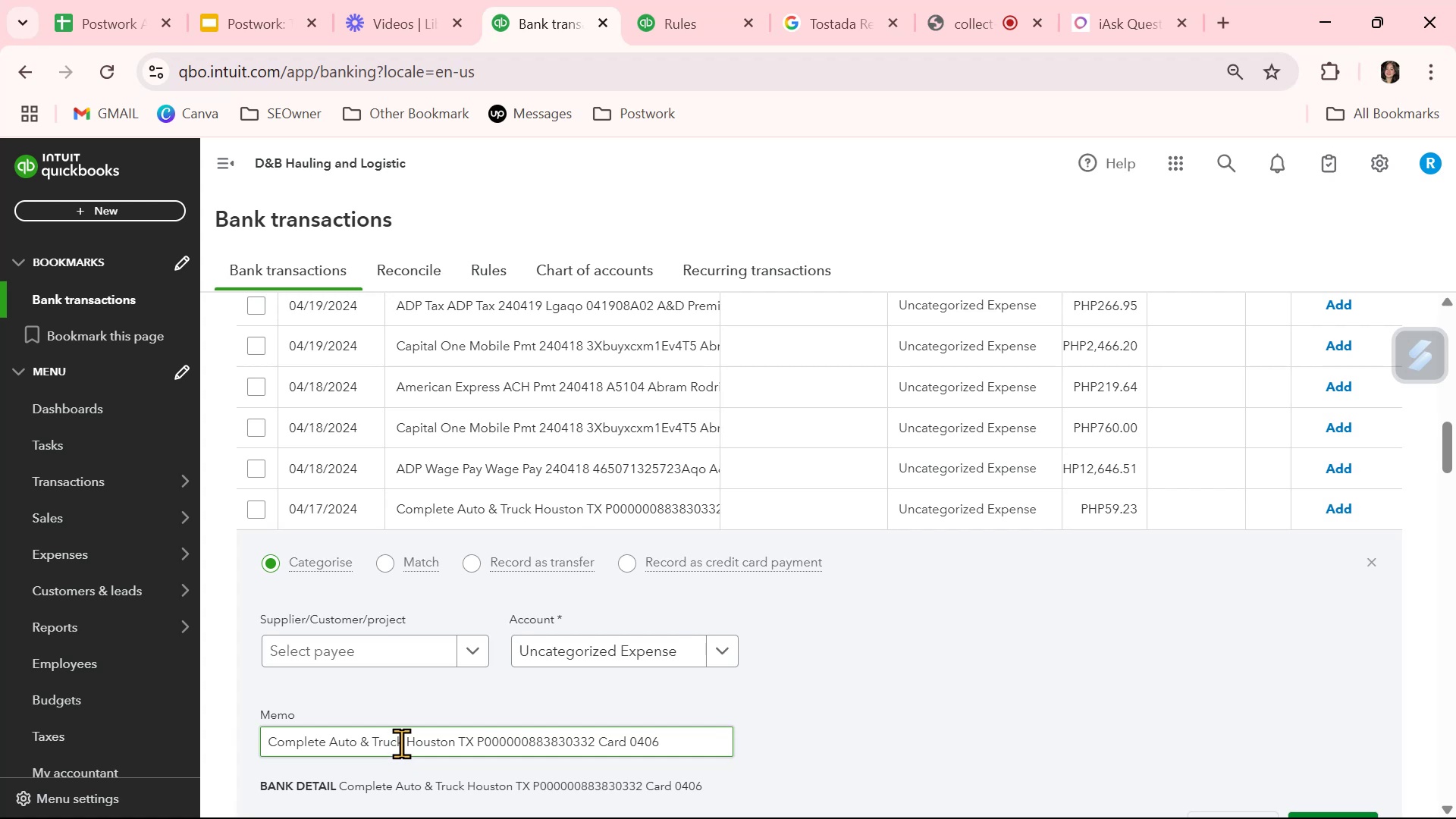 
left_click_drag(start_coordinate=[406, 742], to_coordinate=[193, 719])
 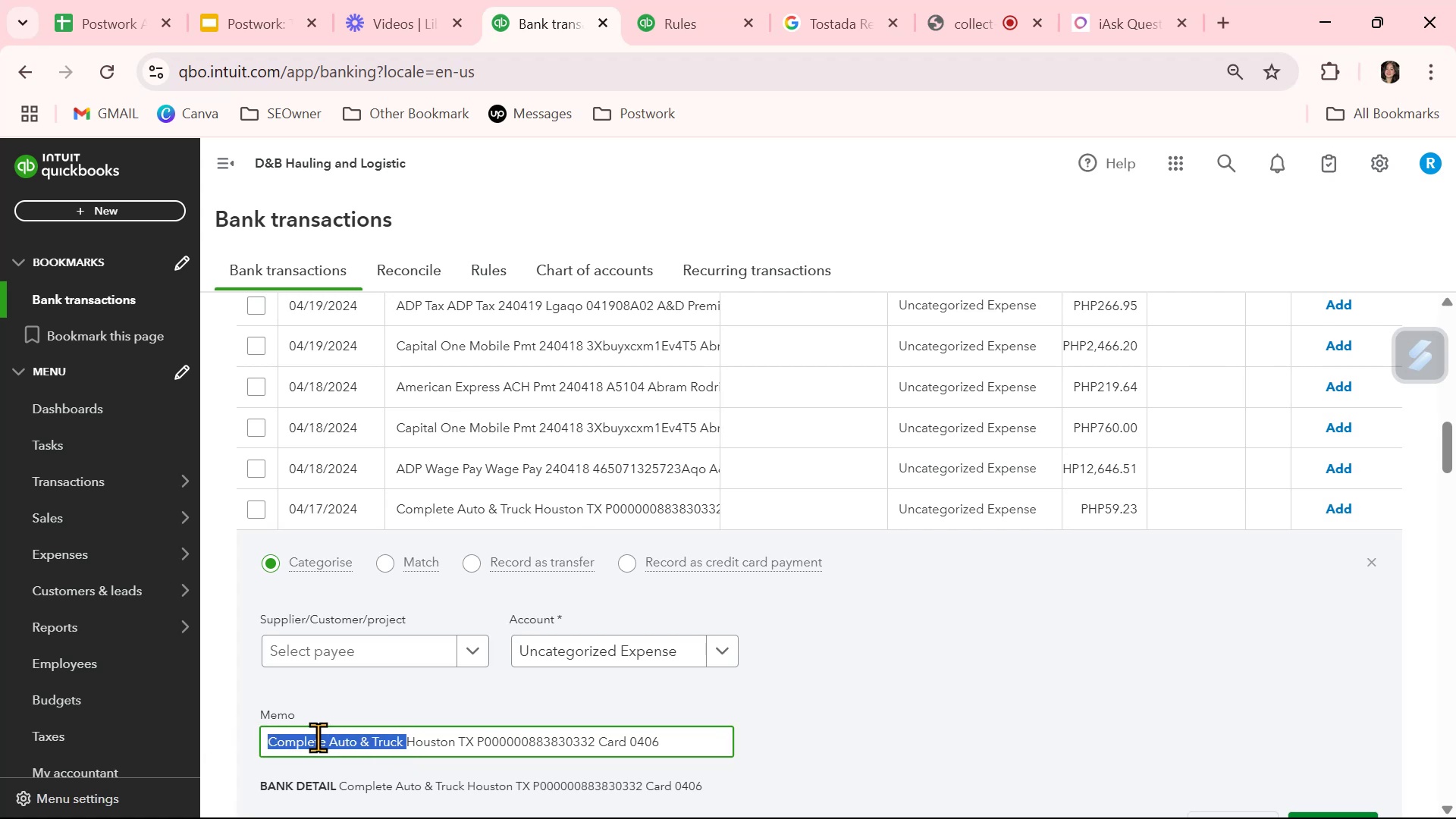 
key(Control+ControlLeft)
 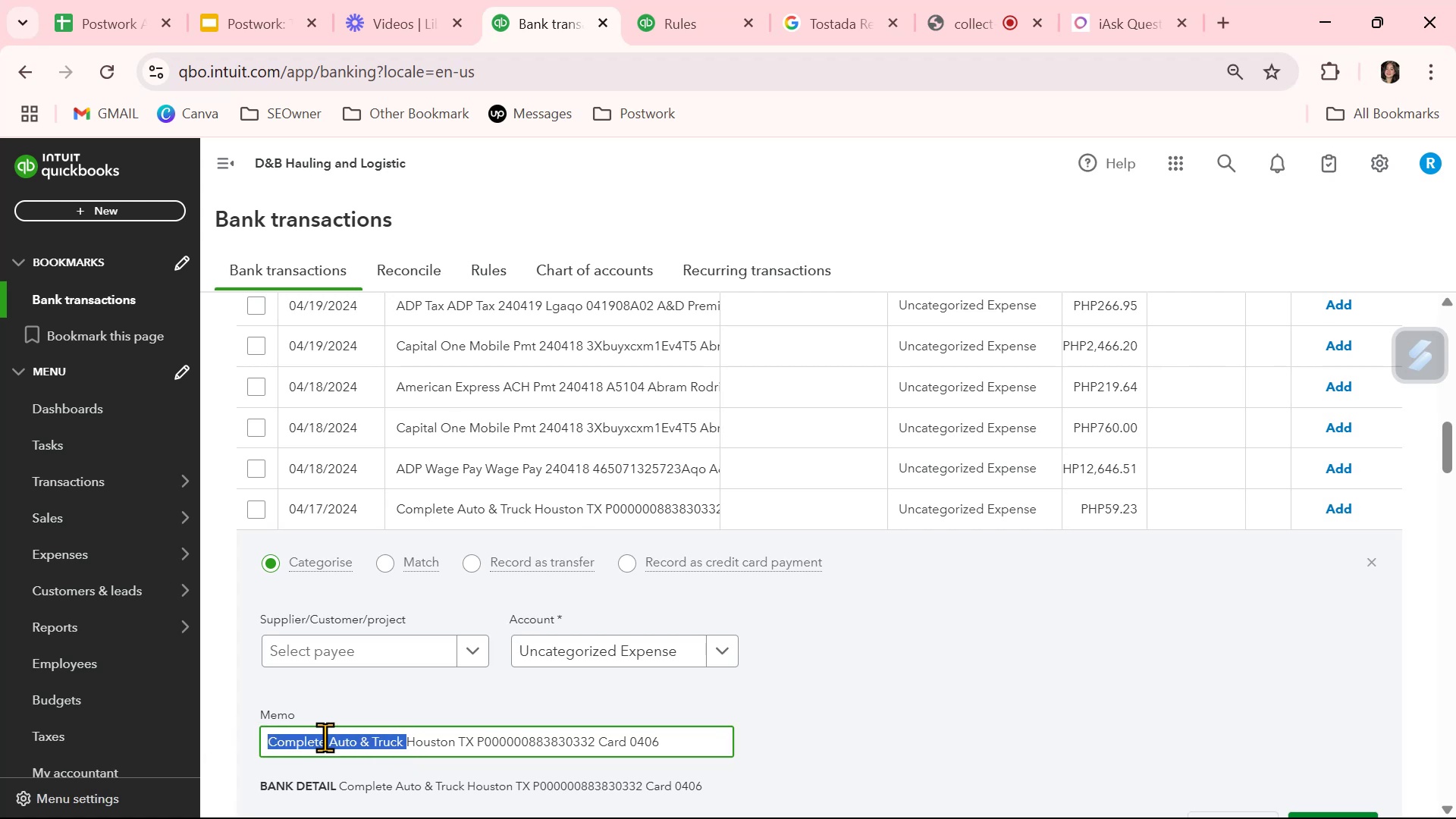 
key(Control+C)
 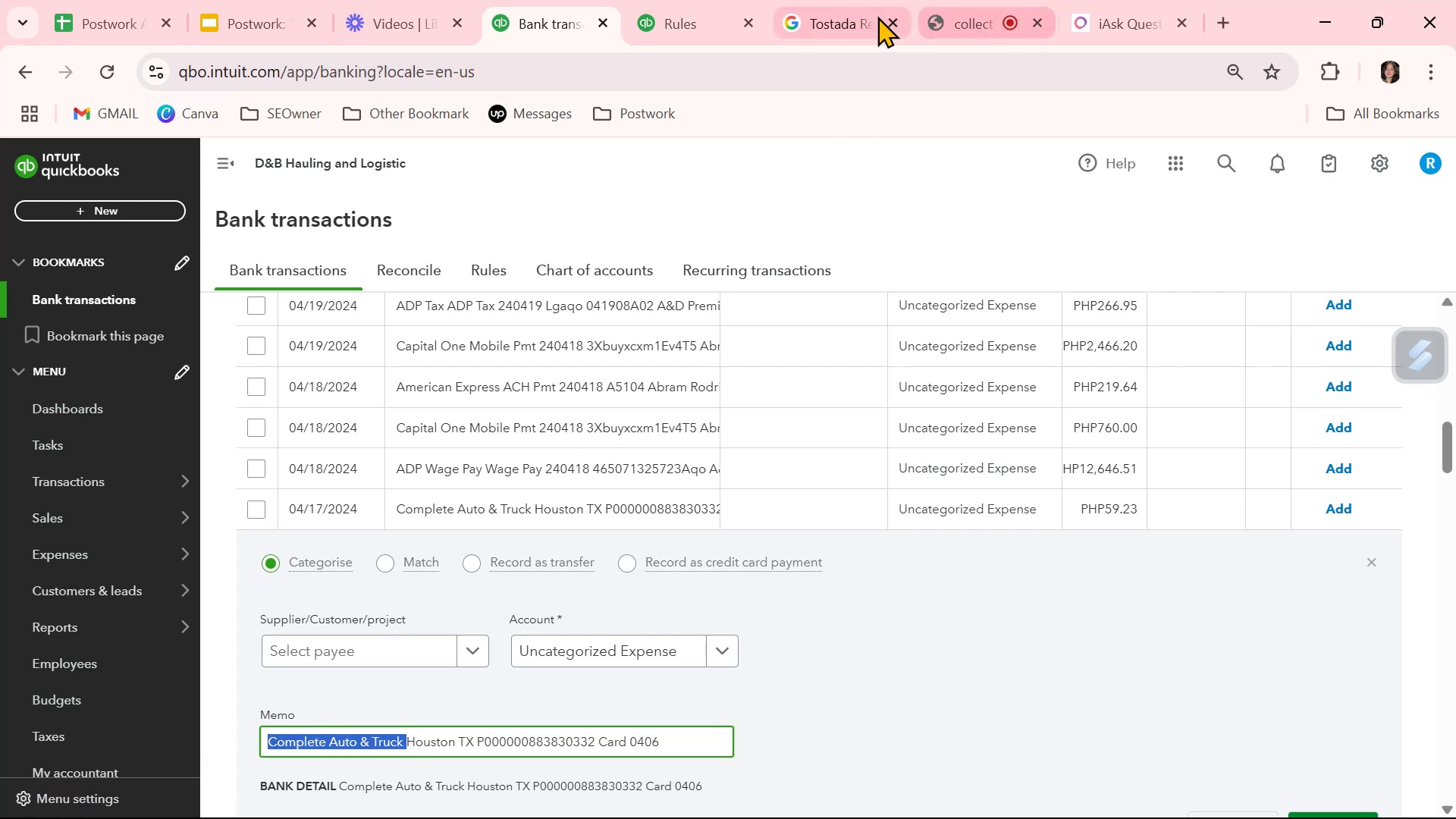 
left_click([817, 20])
 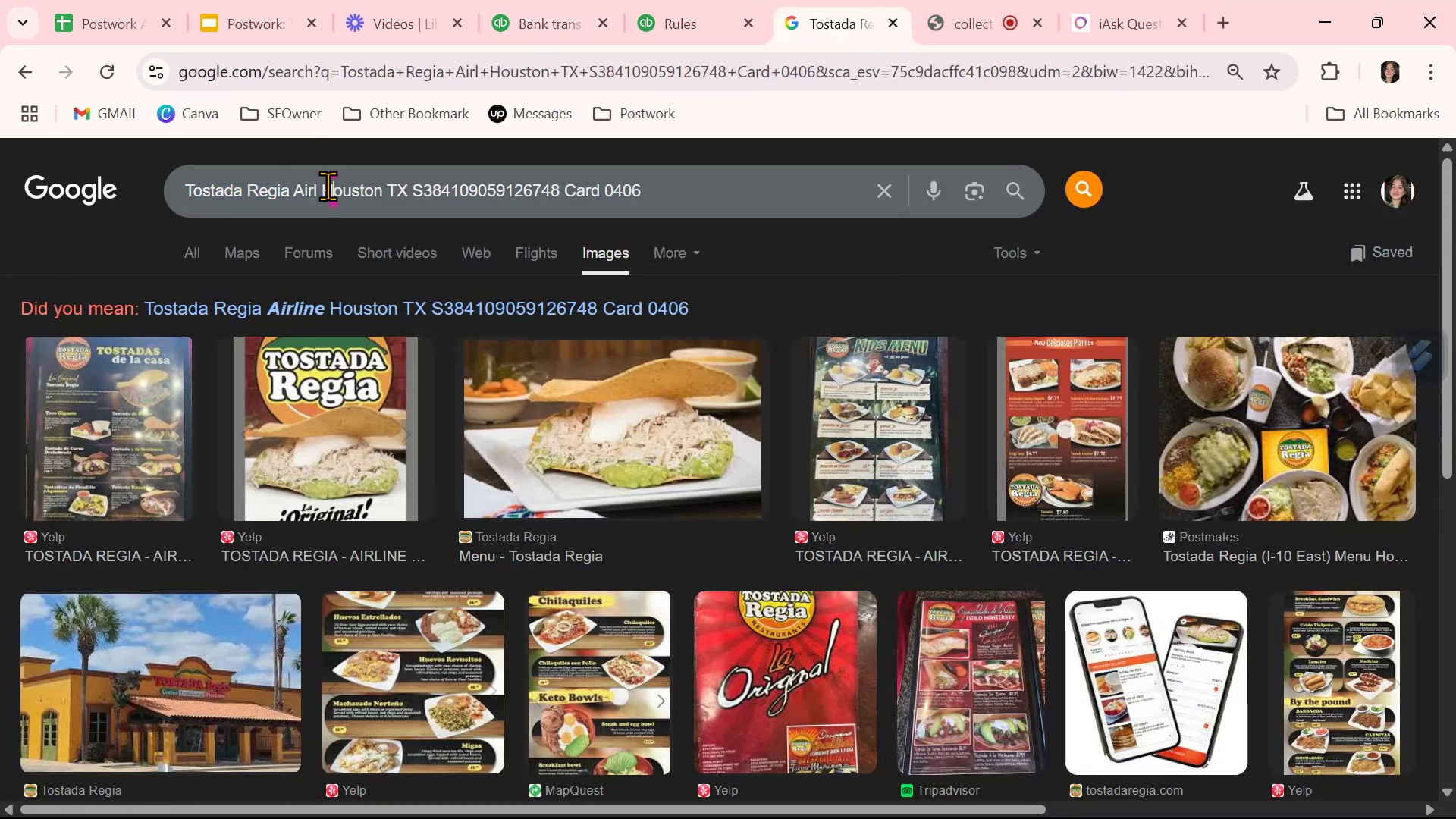 
double_click([328, 186])
 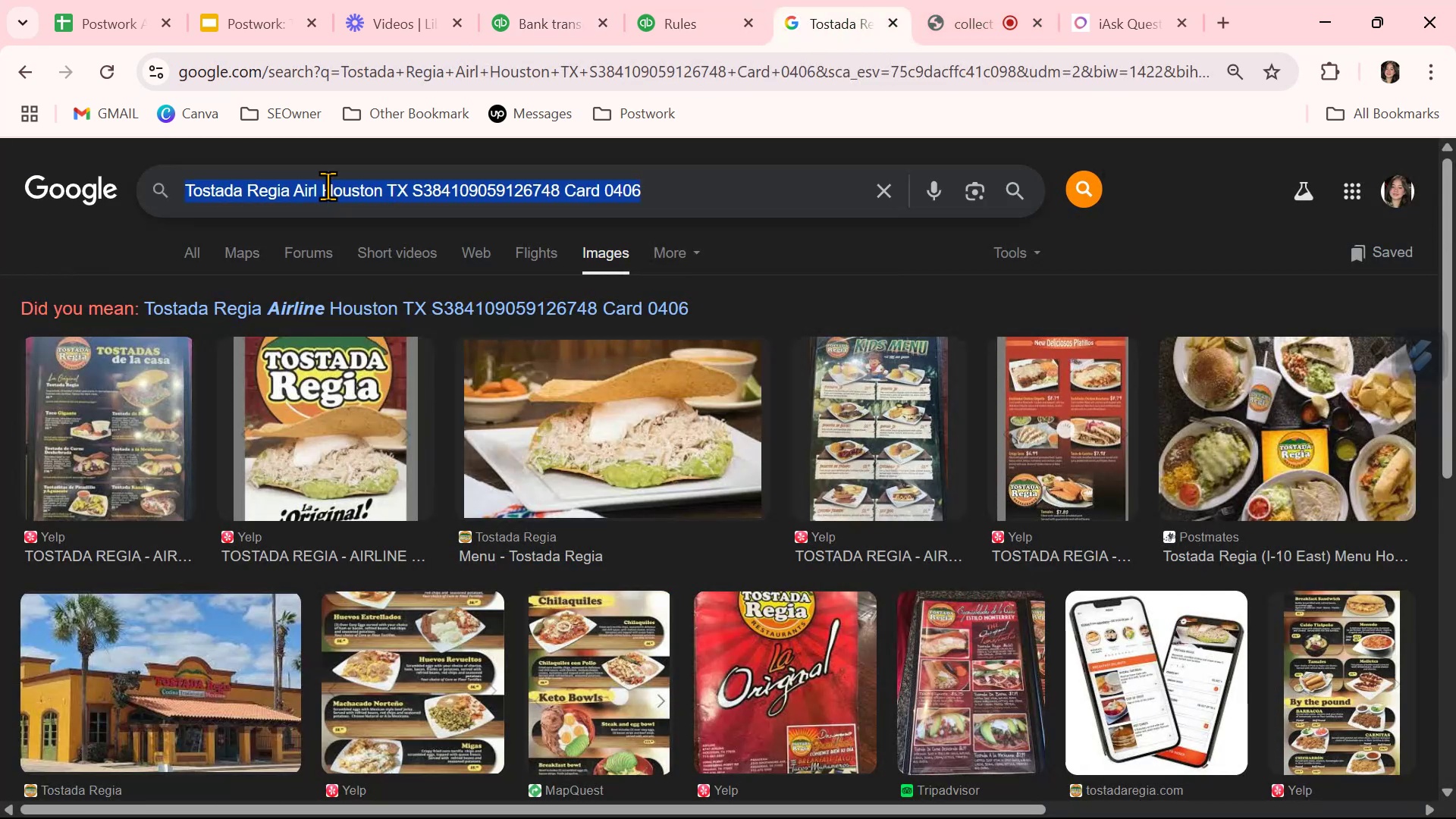 
triple_click([328, 186])
 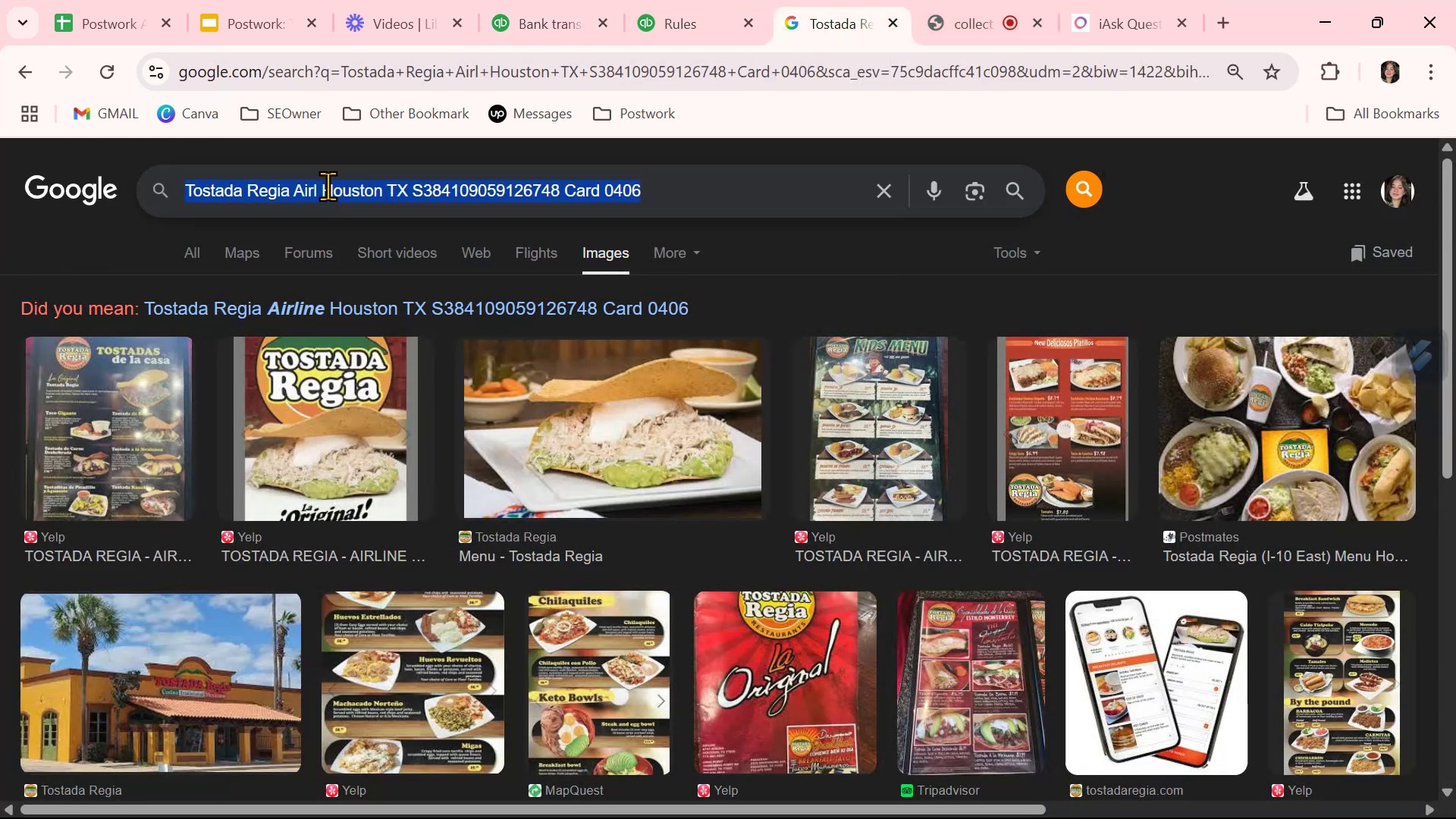 
key(Control+ControlLeft)
 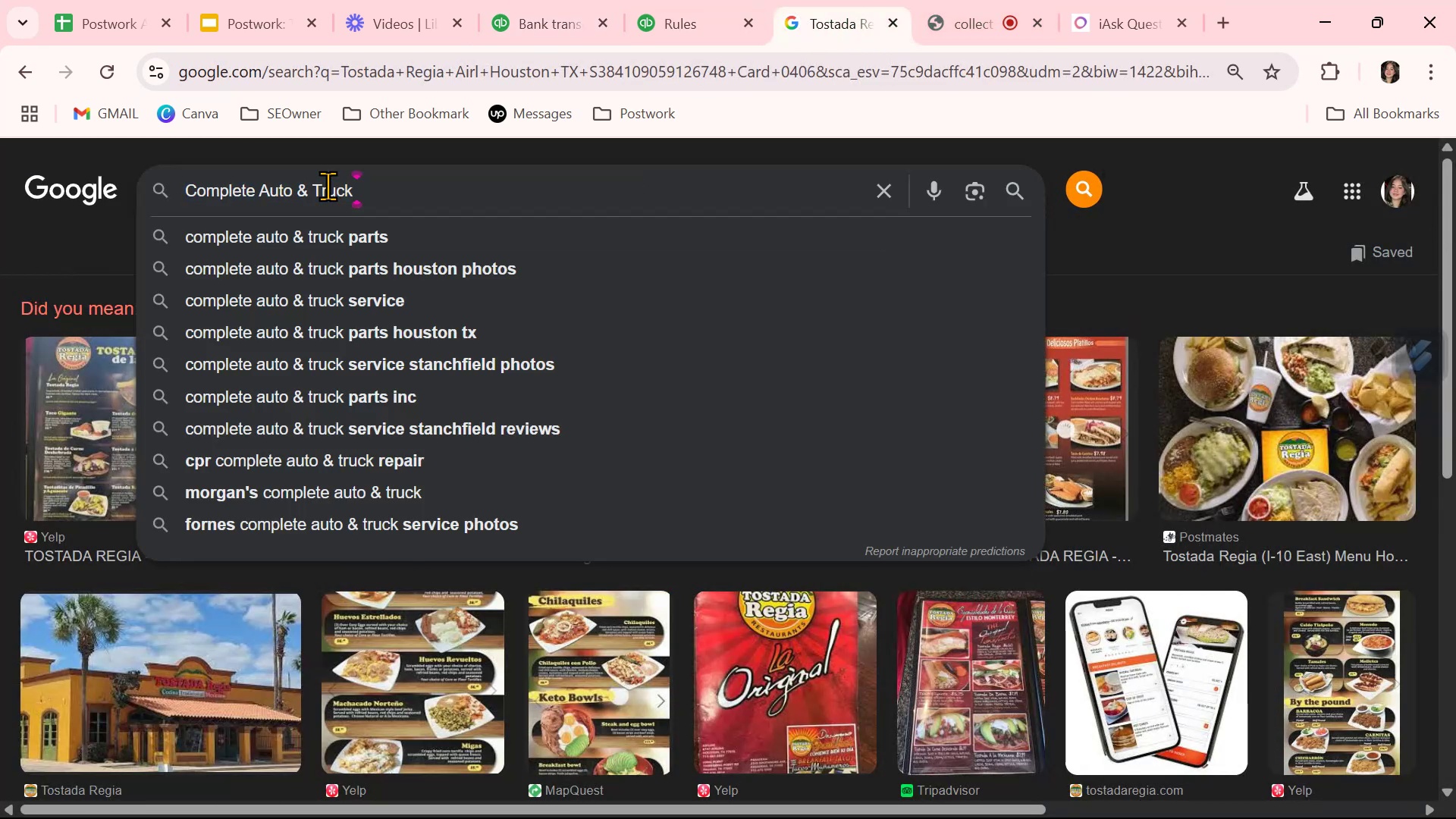 
key(Control+V)
 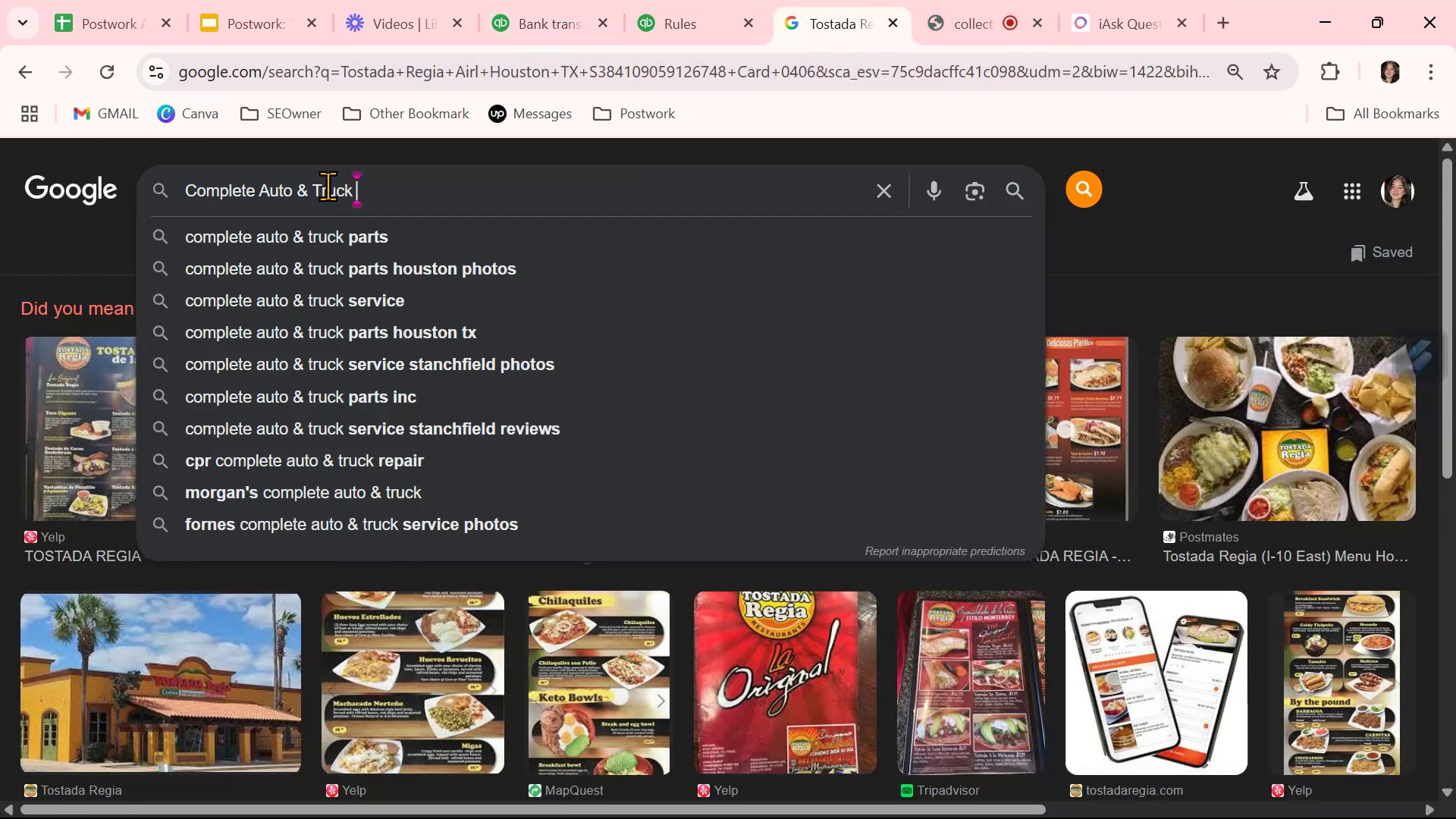 
key(NumpadEnter)
 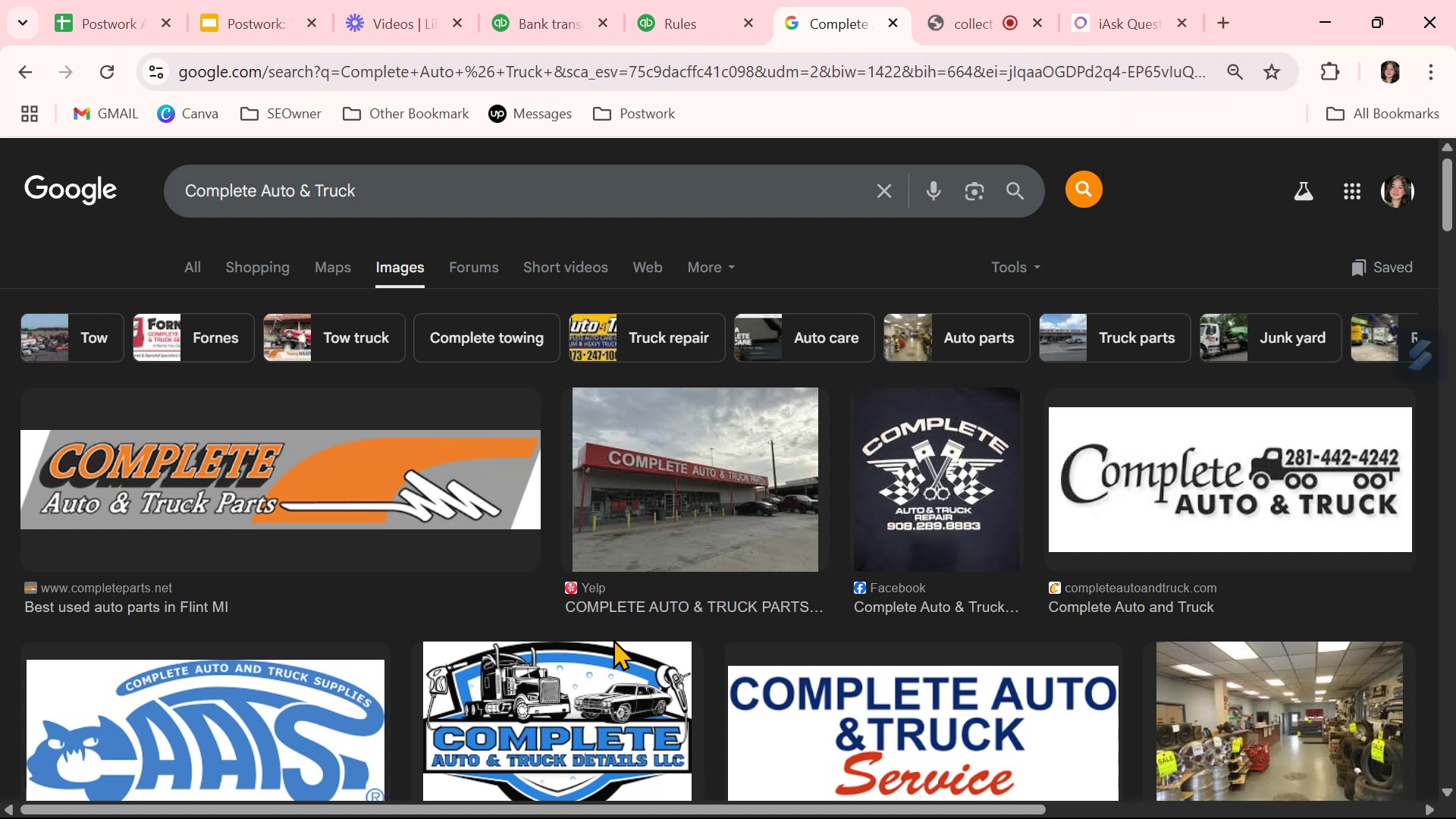 
wait(7.1)
 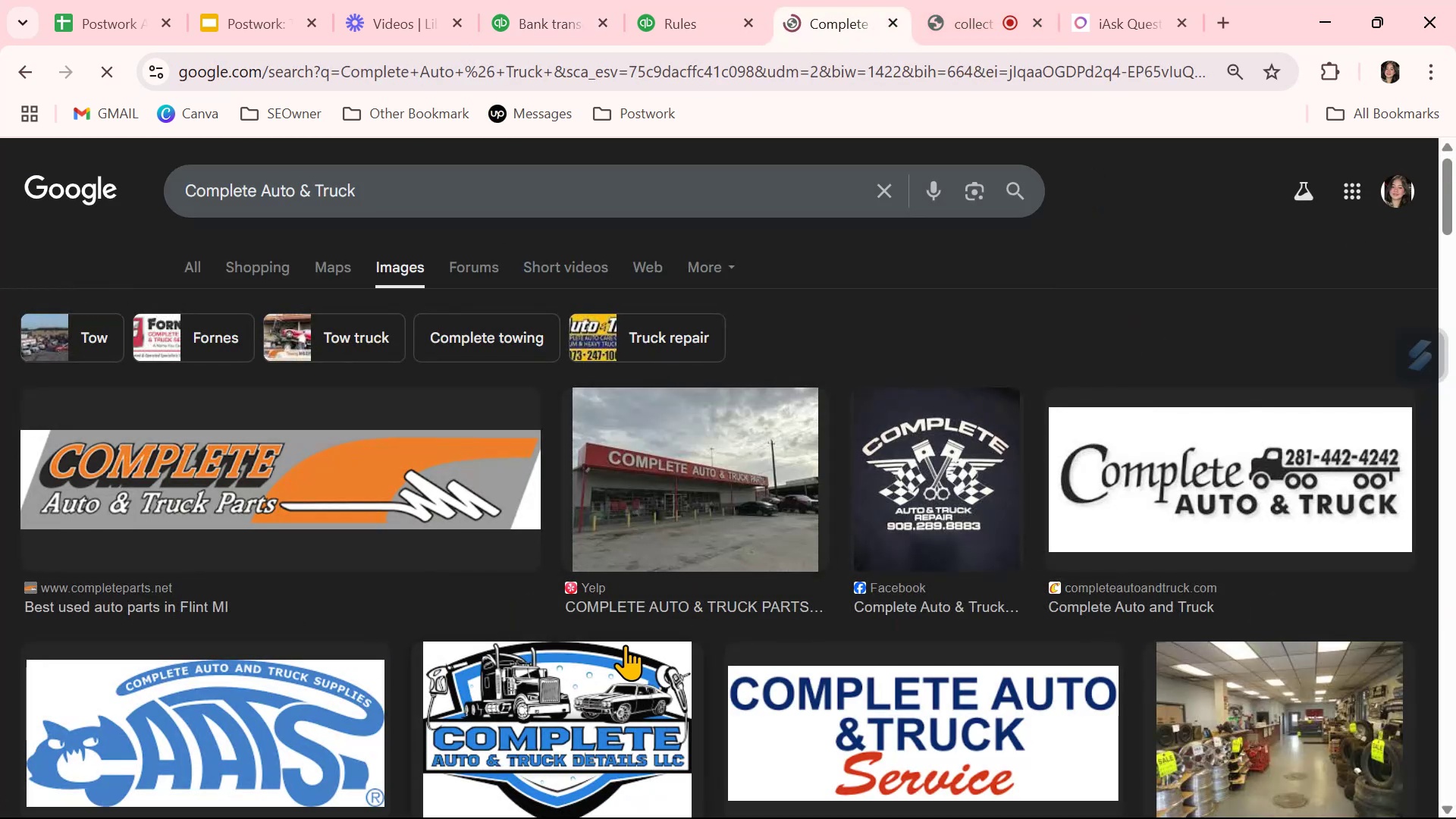 
mouse_move([1087, 20])
 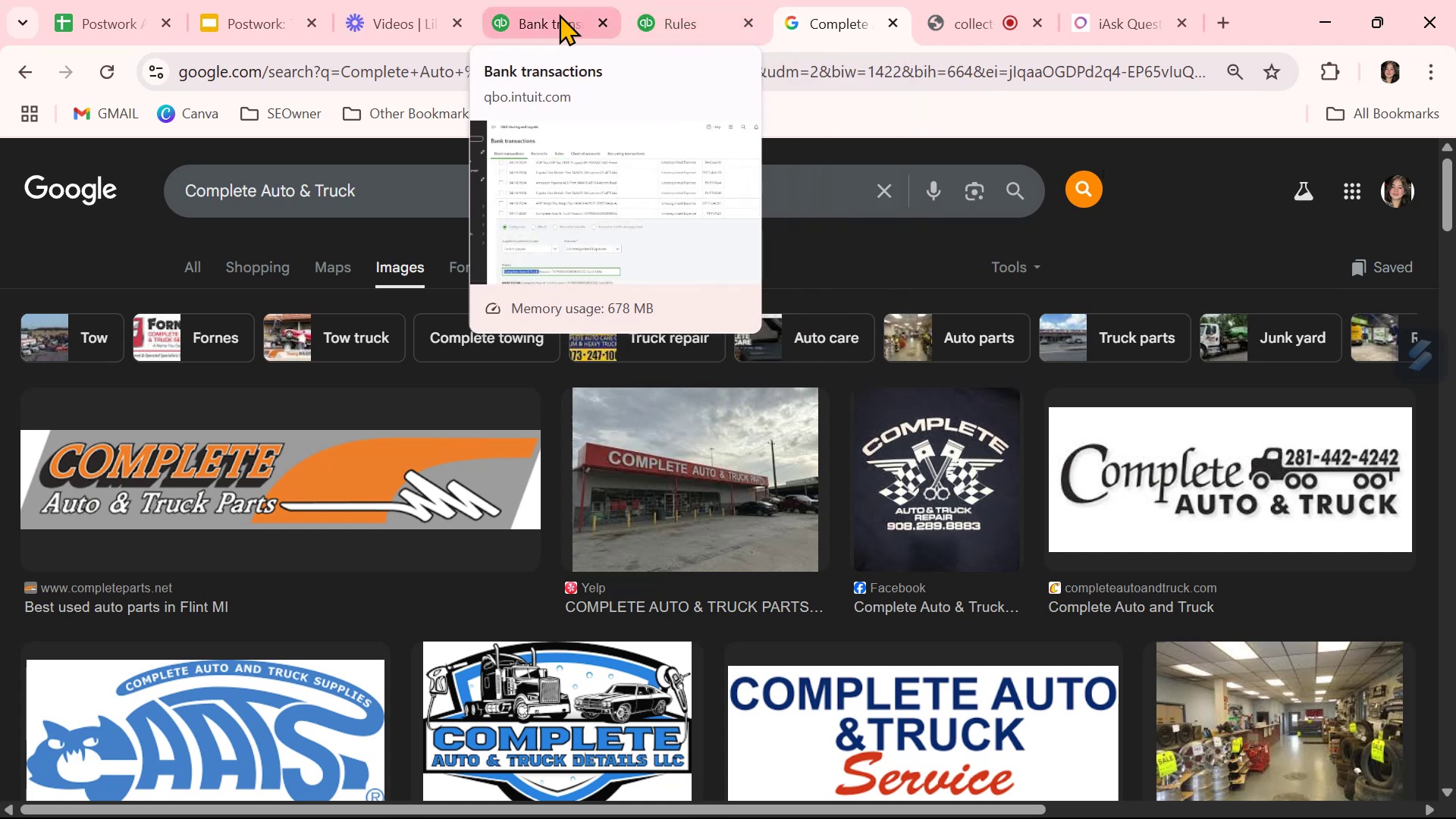 
left_click([559, 14])
 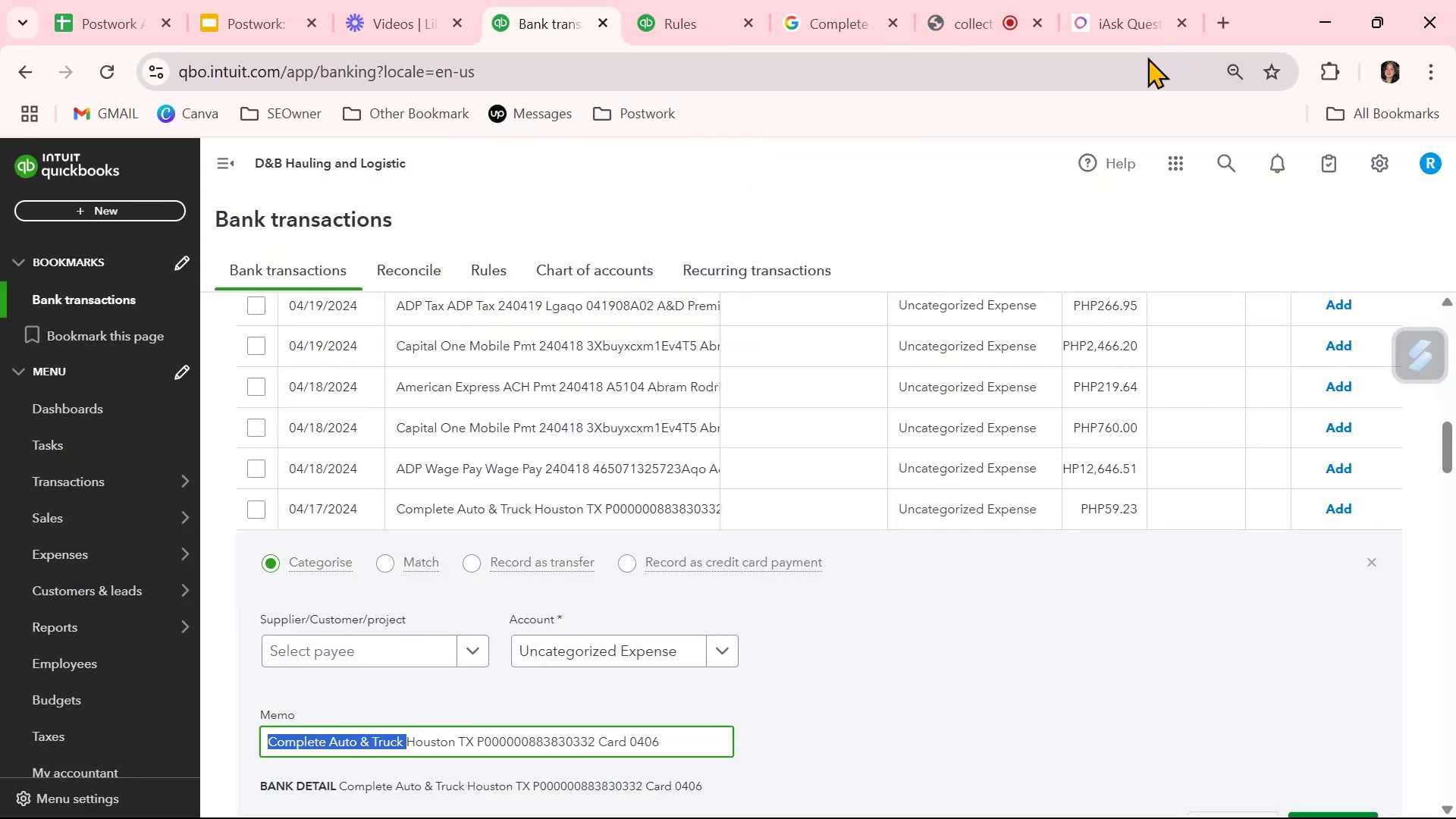 
left_click([1110, 22])
 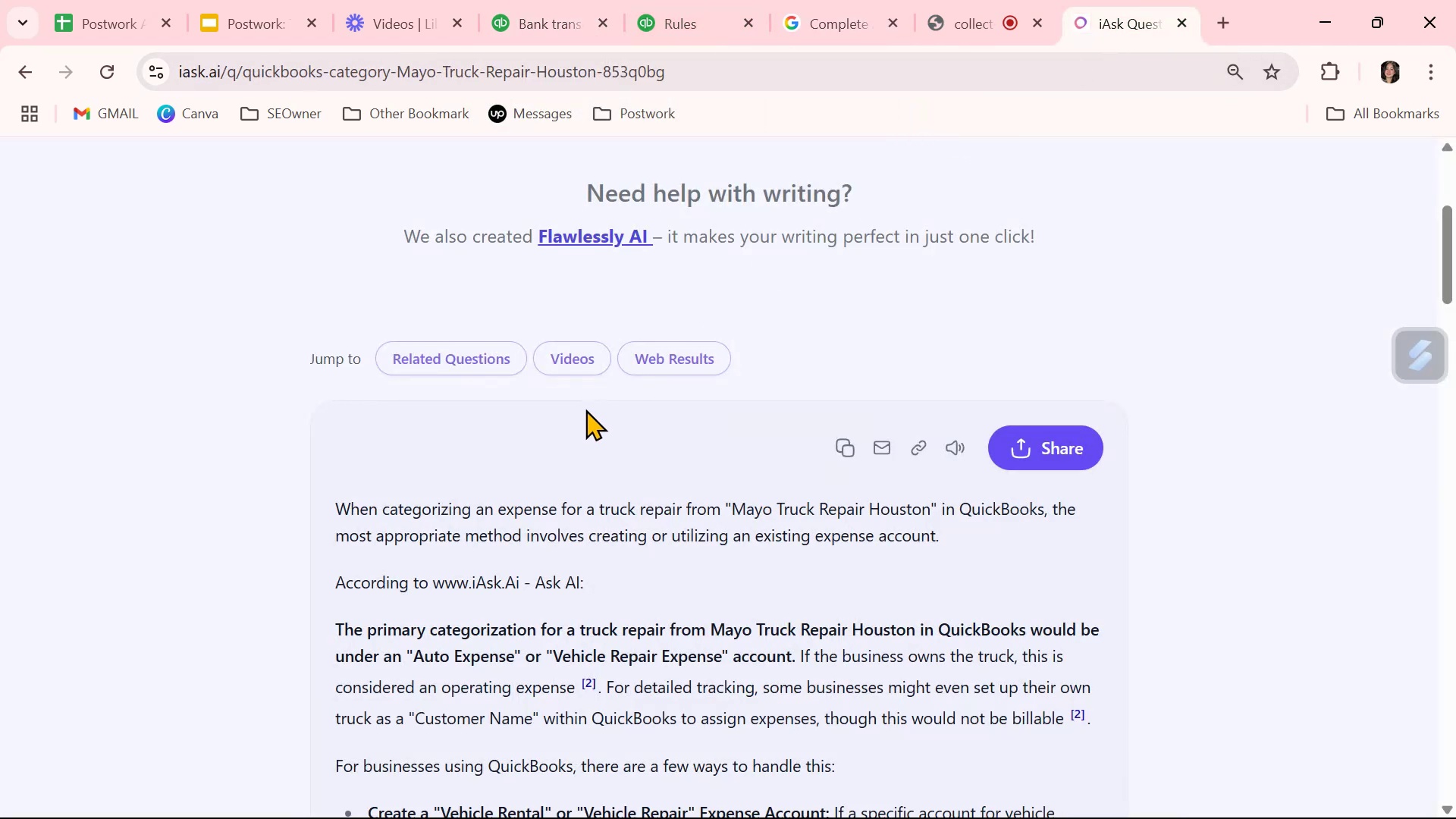 
scroll: coordinate [652, 567], scroll_direction: up, amount: 5.0
 